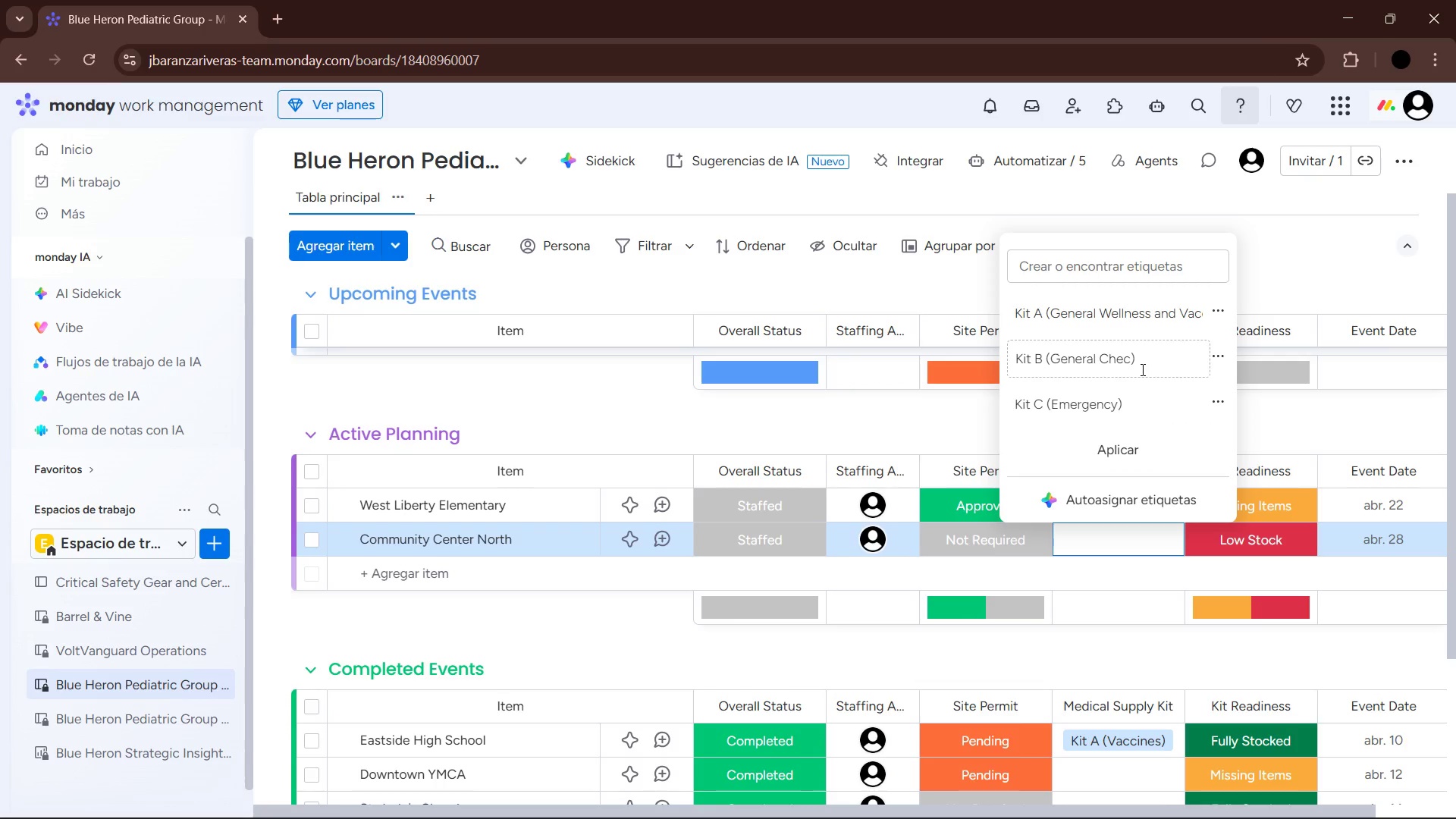 
key(Backspace)
 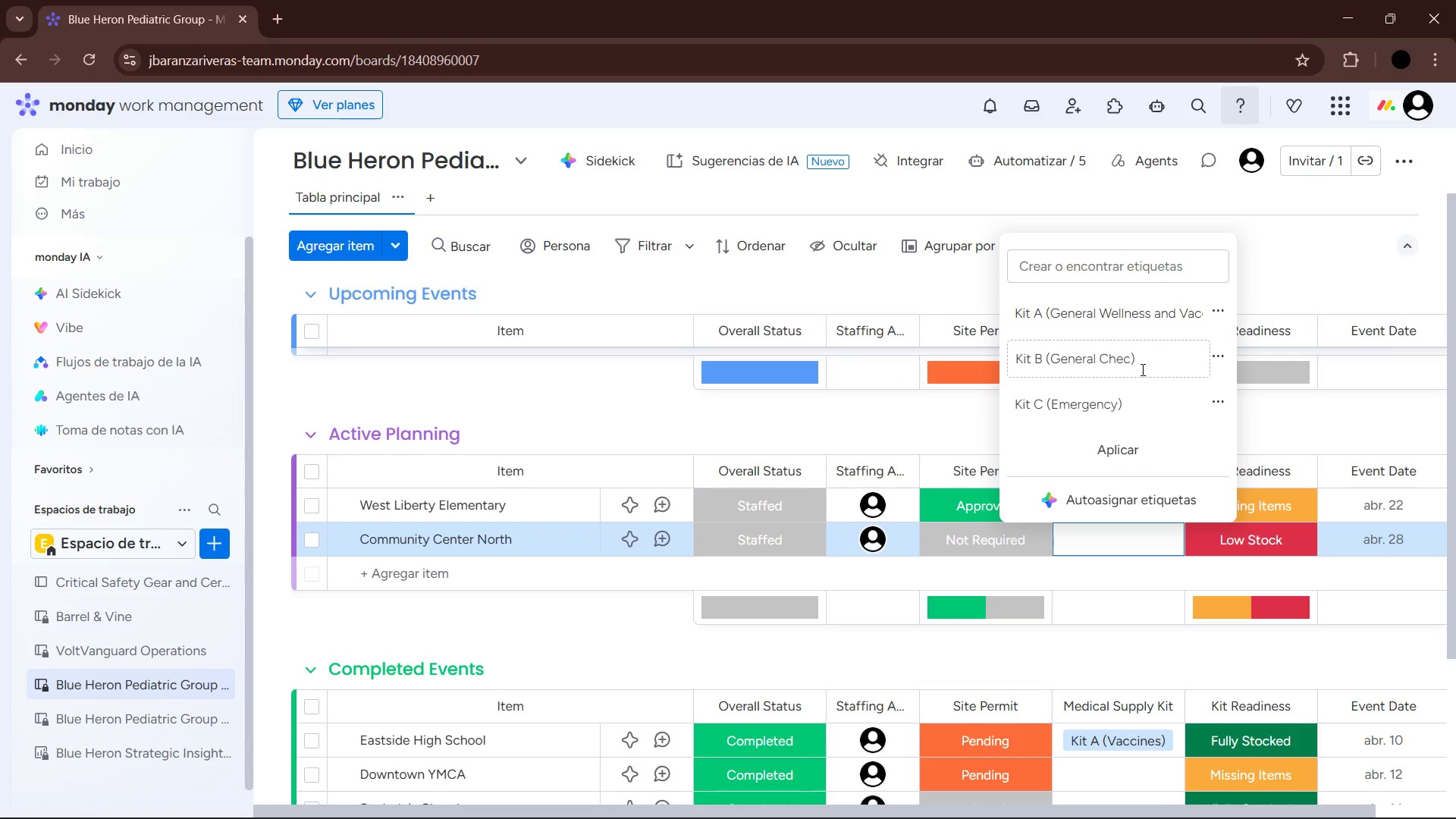 
key(Backspace)
 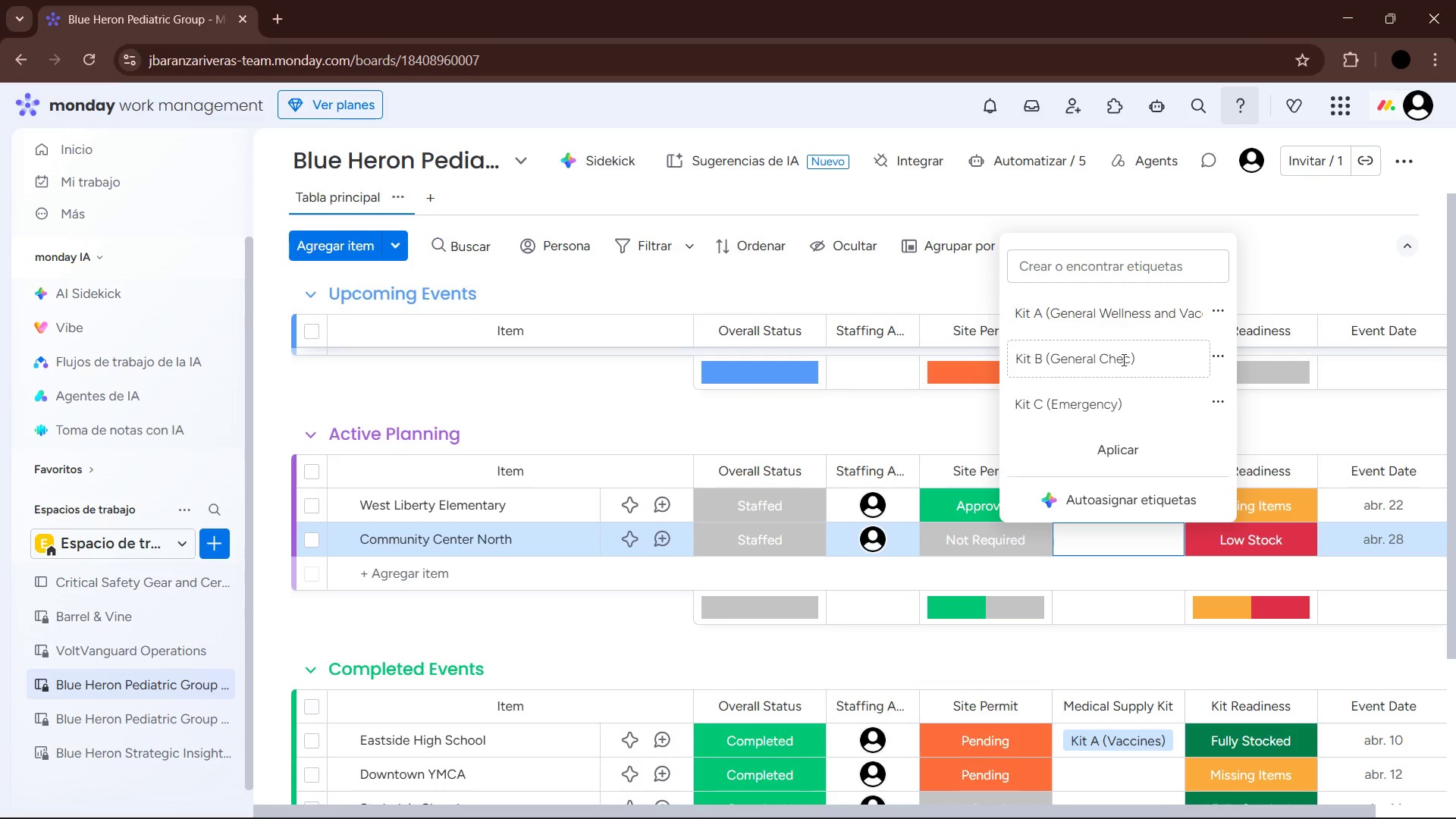 
left_click([1129, 357])
 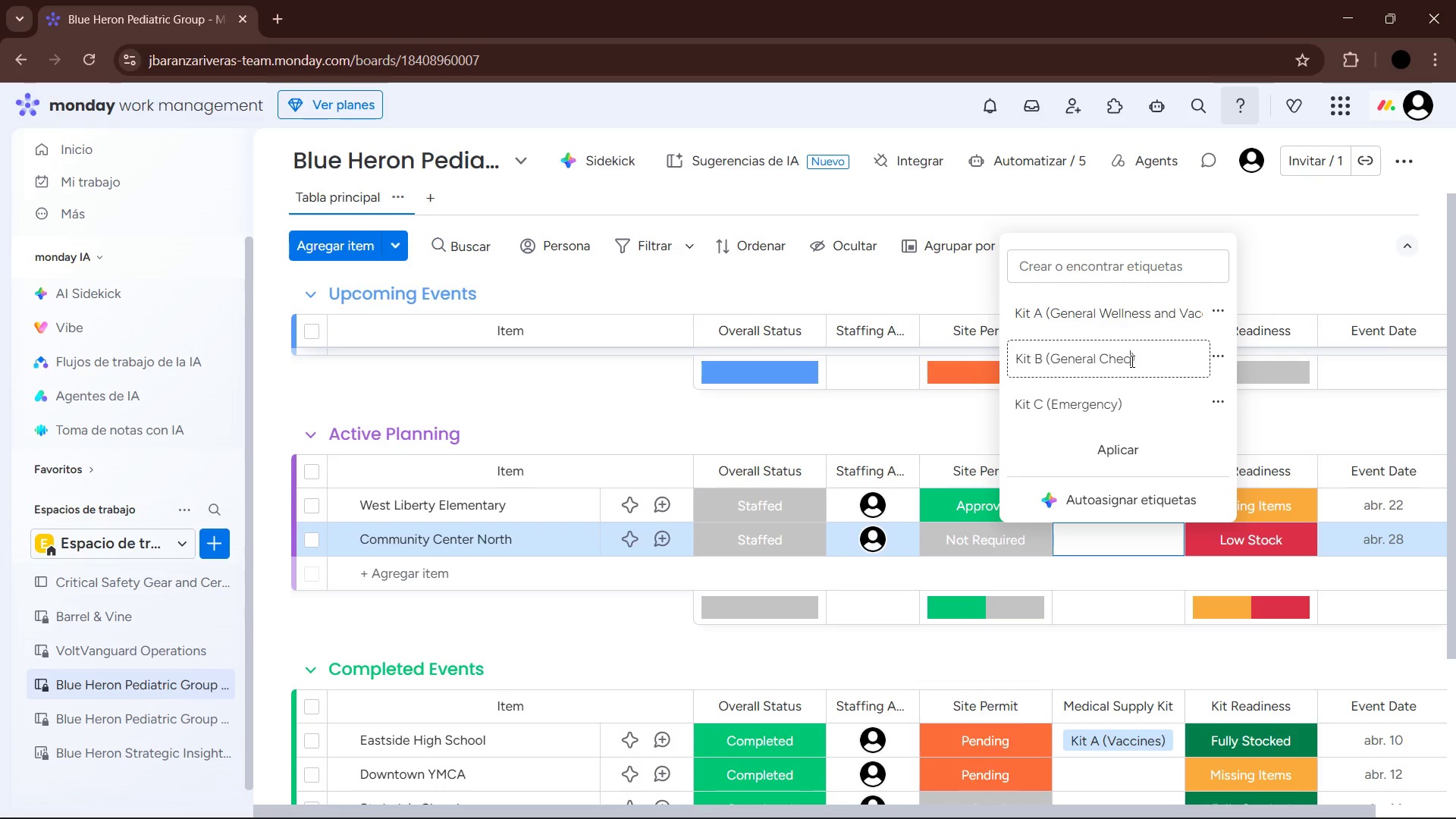 
key(Backspace)
key(Backspace)
key(Backspace)
key(Backspace)
key(Backspace)
key(Backspace)
key(Backspace)
key(Backspace)
key(Backspace)
key(Backspace)
key(Backspace)
key(Backspace)
type(Physical Exams )
 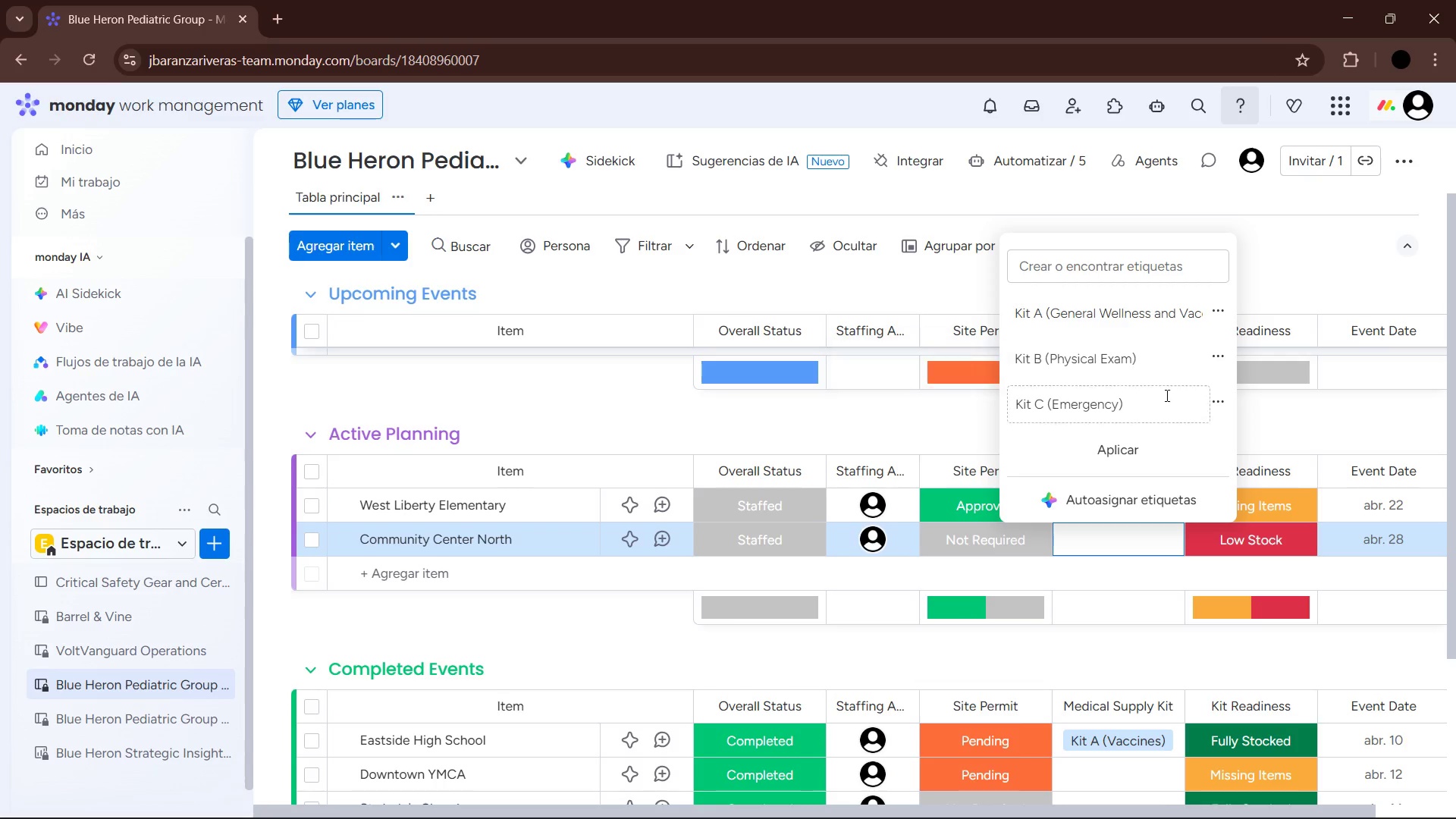 
left_click([1128, 354])
 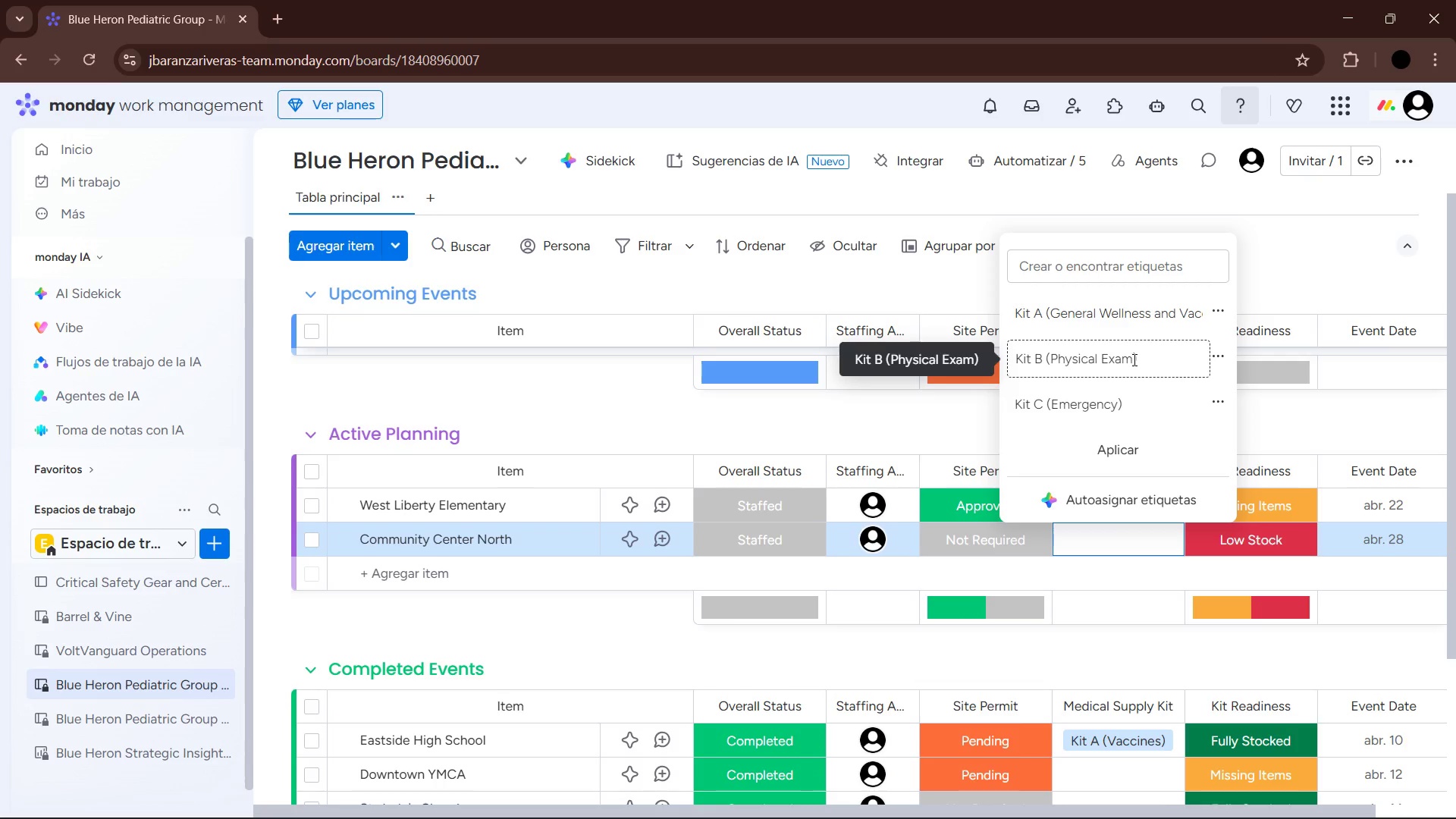 
key(S)
 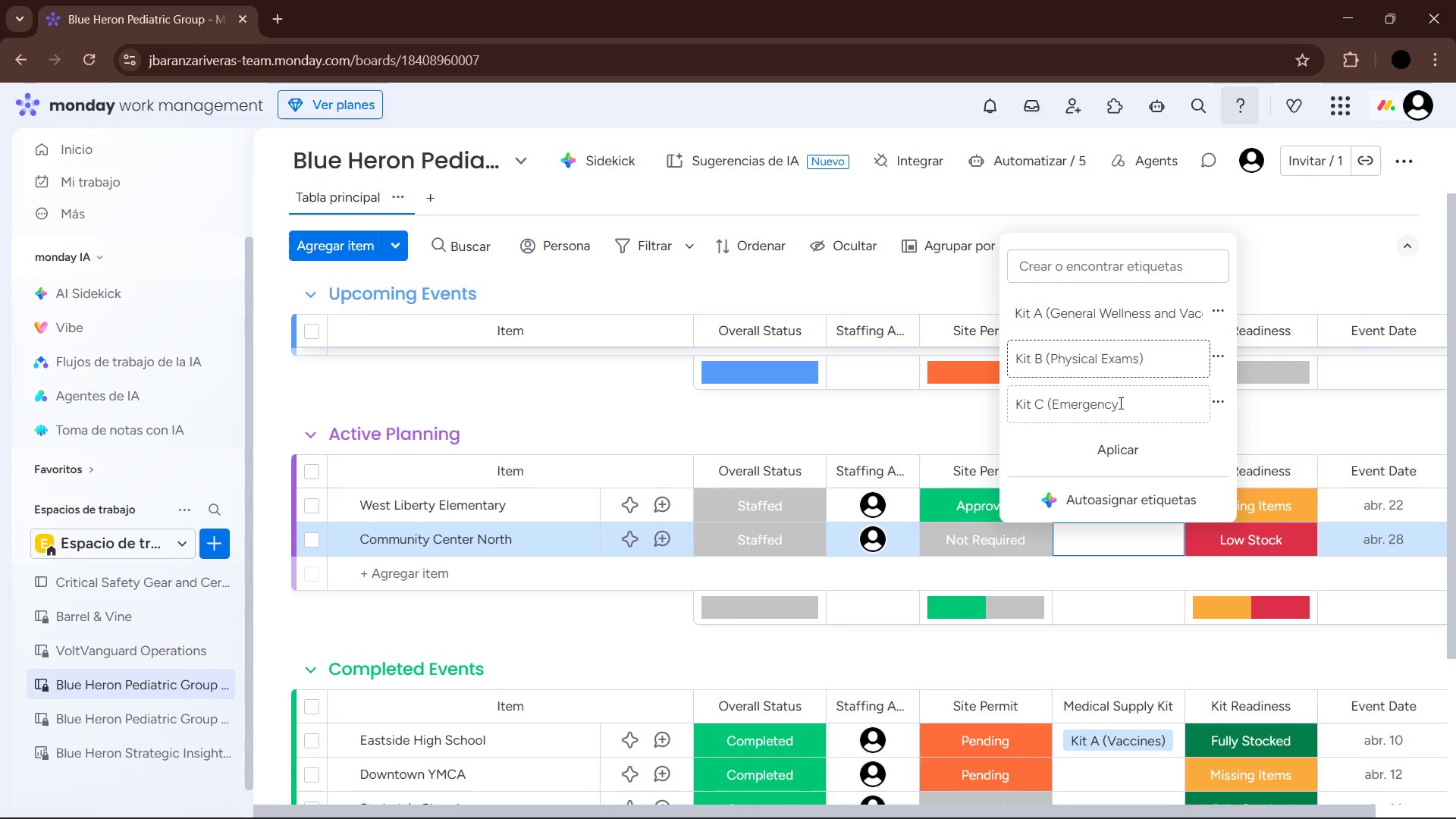 
left_click([1119, 403])
 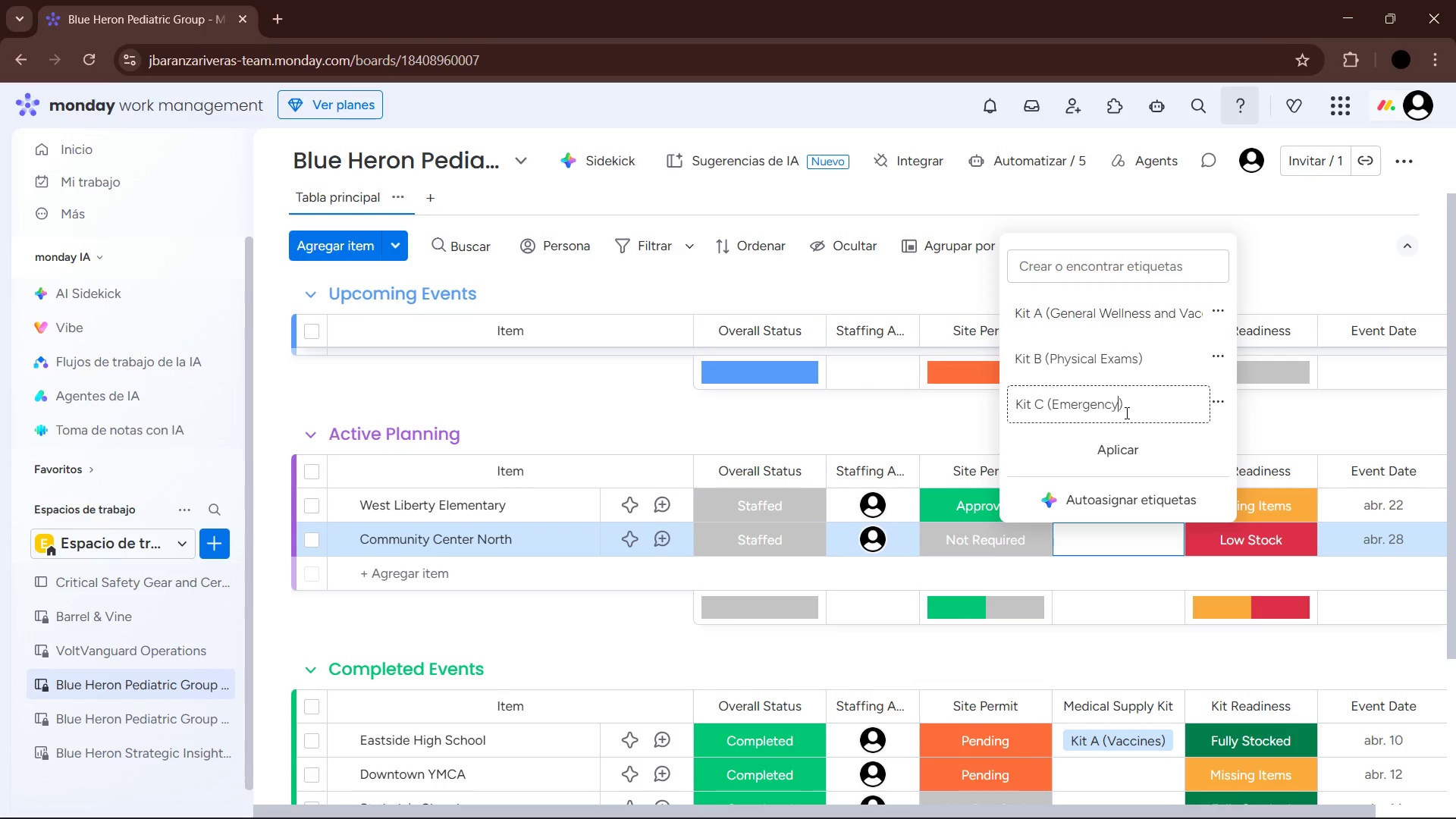 
type(, Respirastory)
 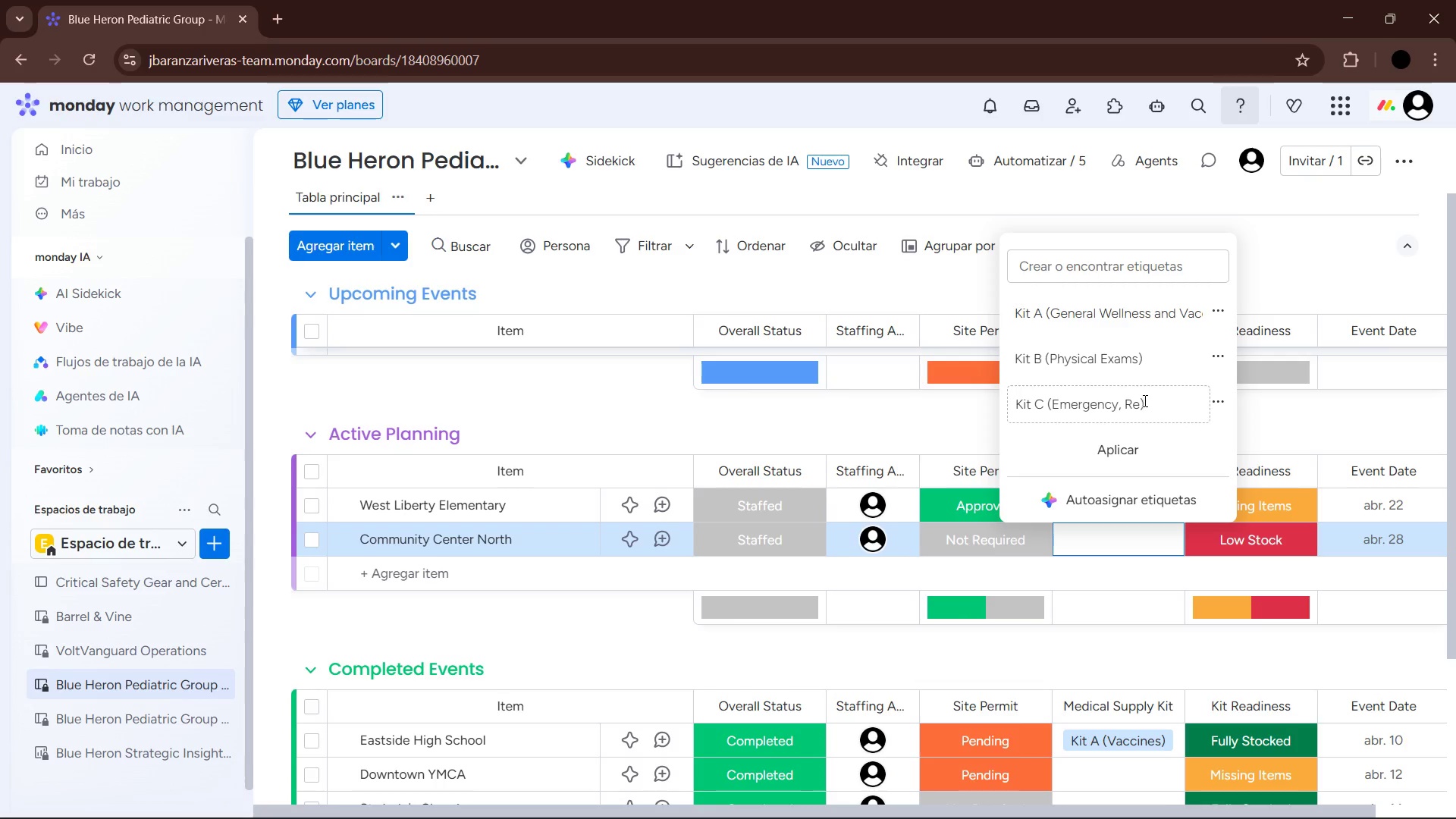 
left_click([1140, 402])
 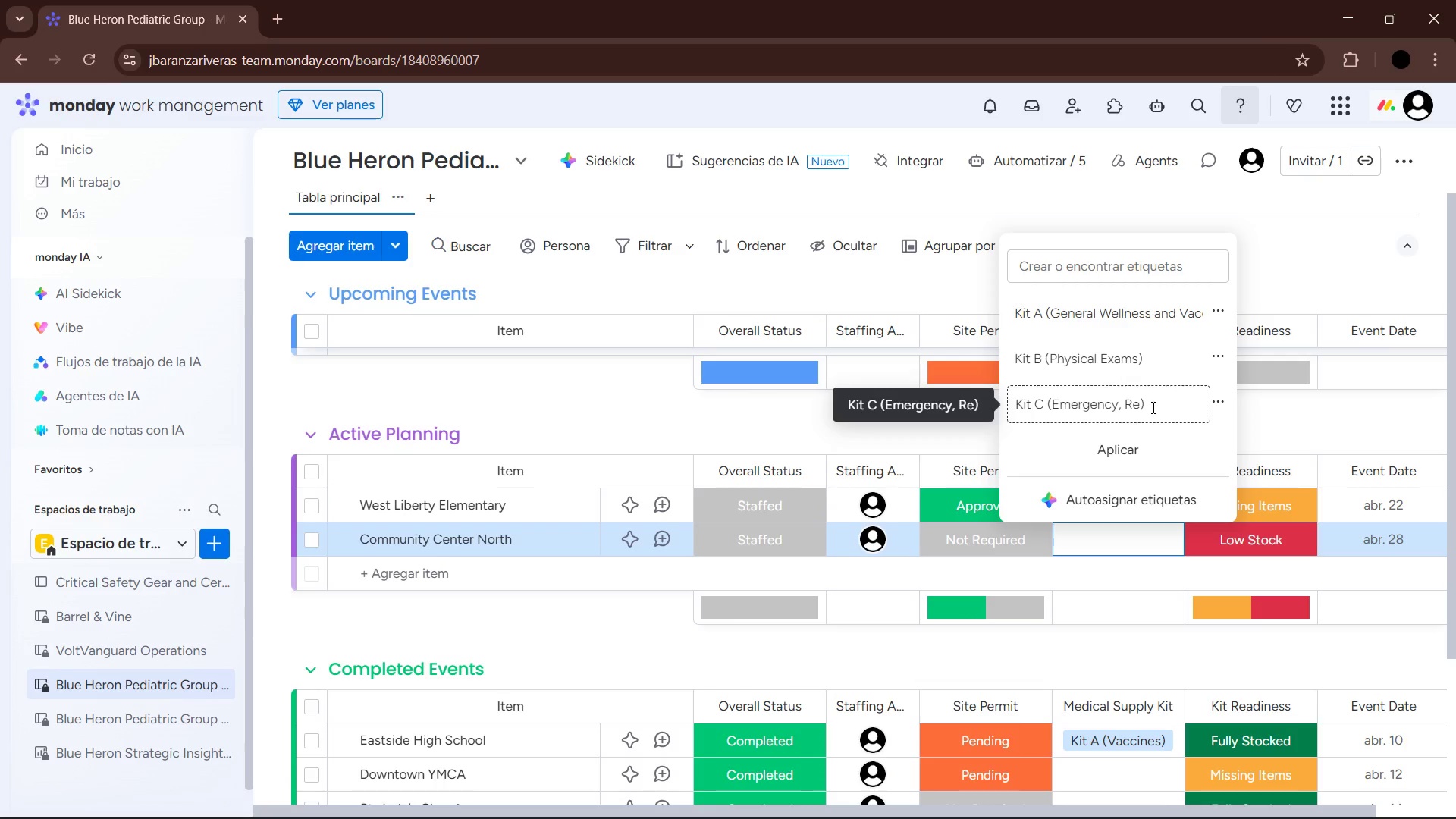 
type(sa)
key(Backspace)
key(Backspace)
type(spiratory and v)
key(Backspace)
type(covid)
 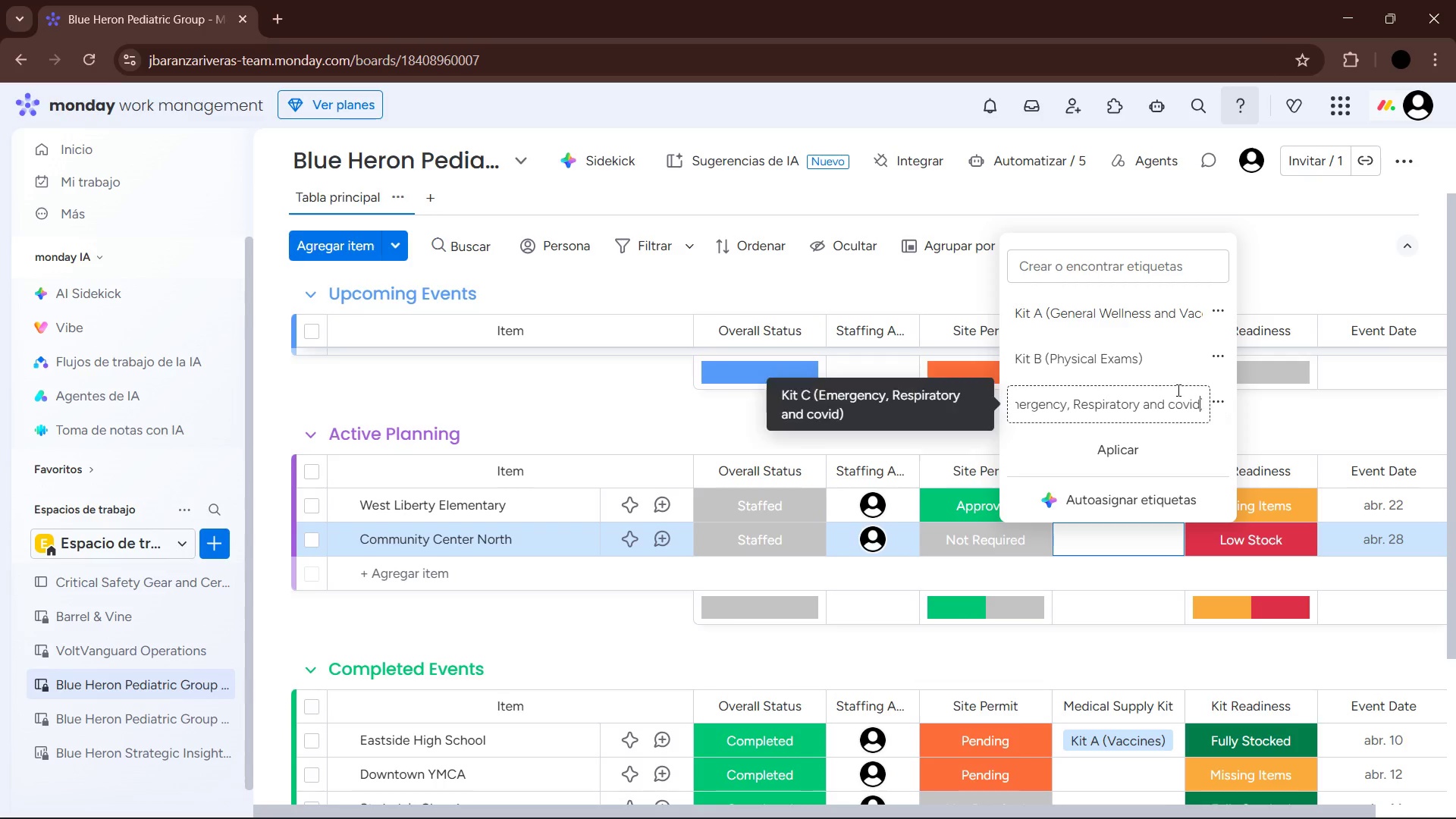 
left_click([1178, 399])
 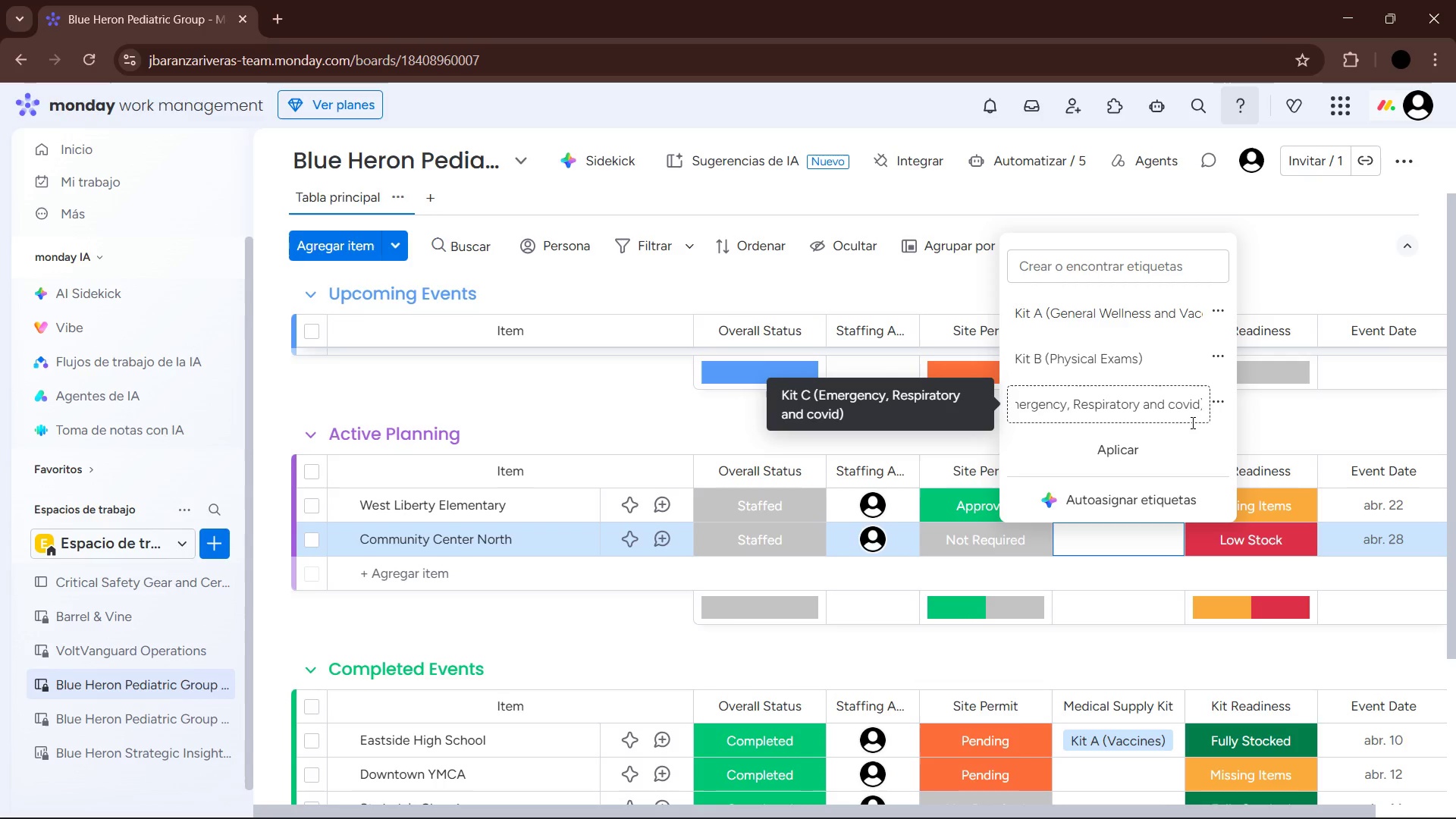 
key(Backspace)
 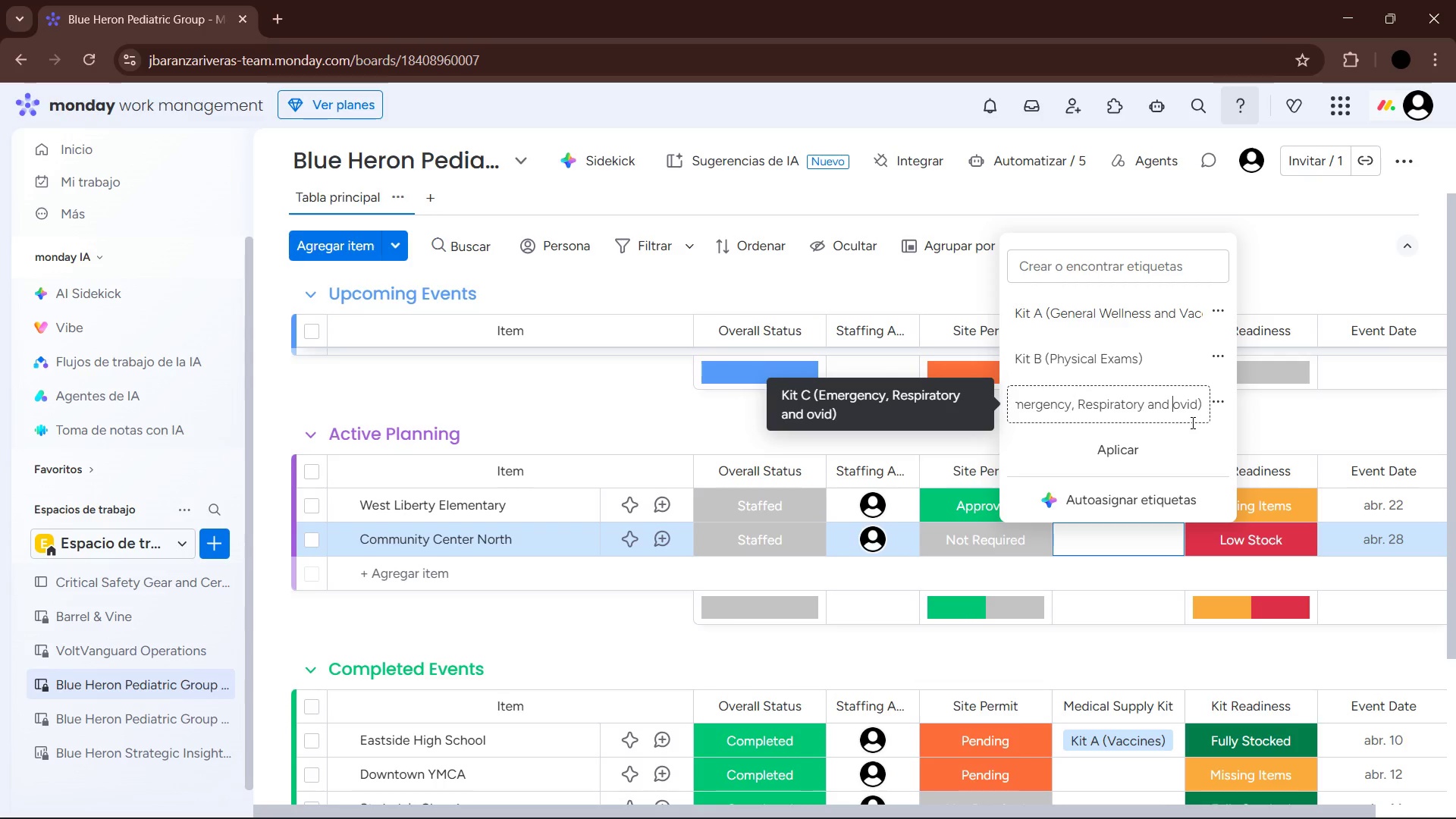 
key(CapsLock)
 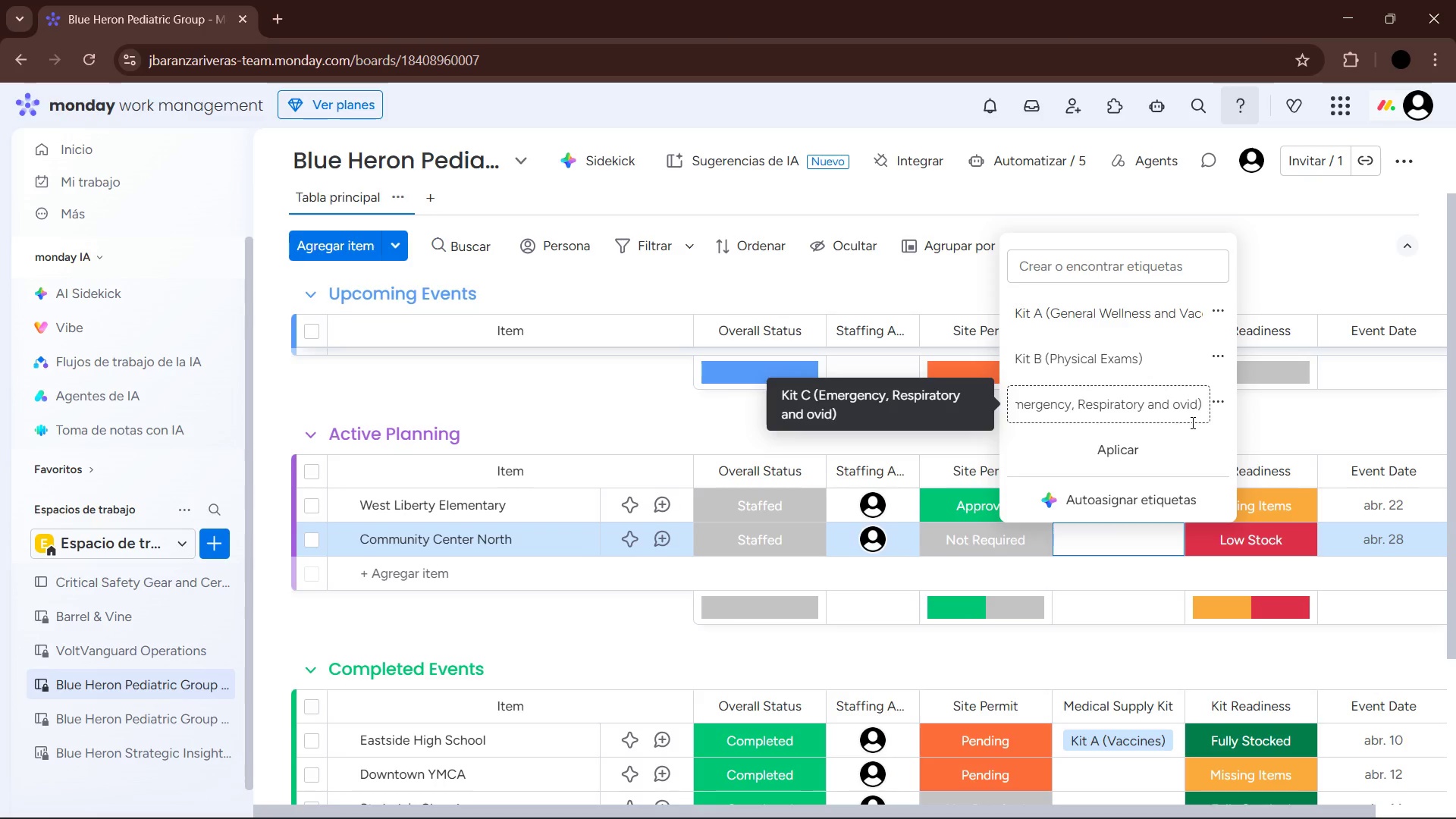 
key(C)
 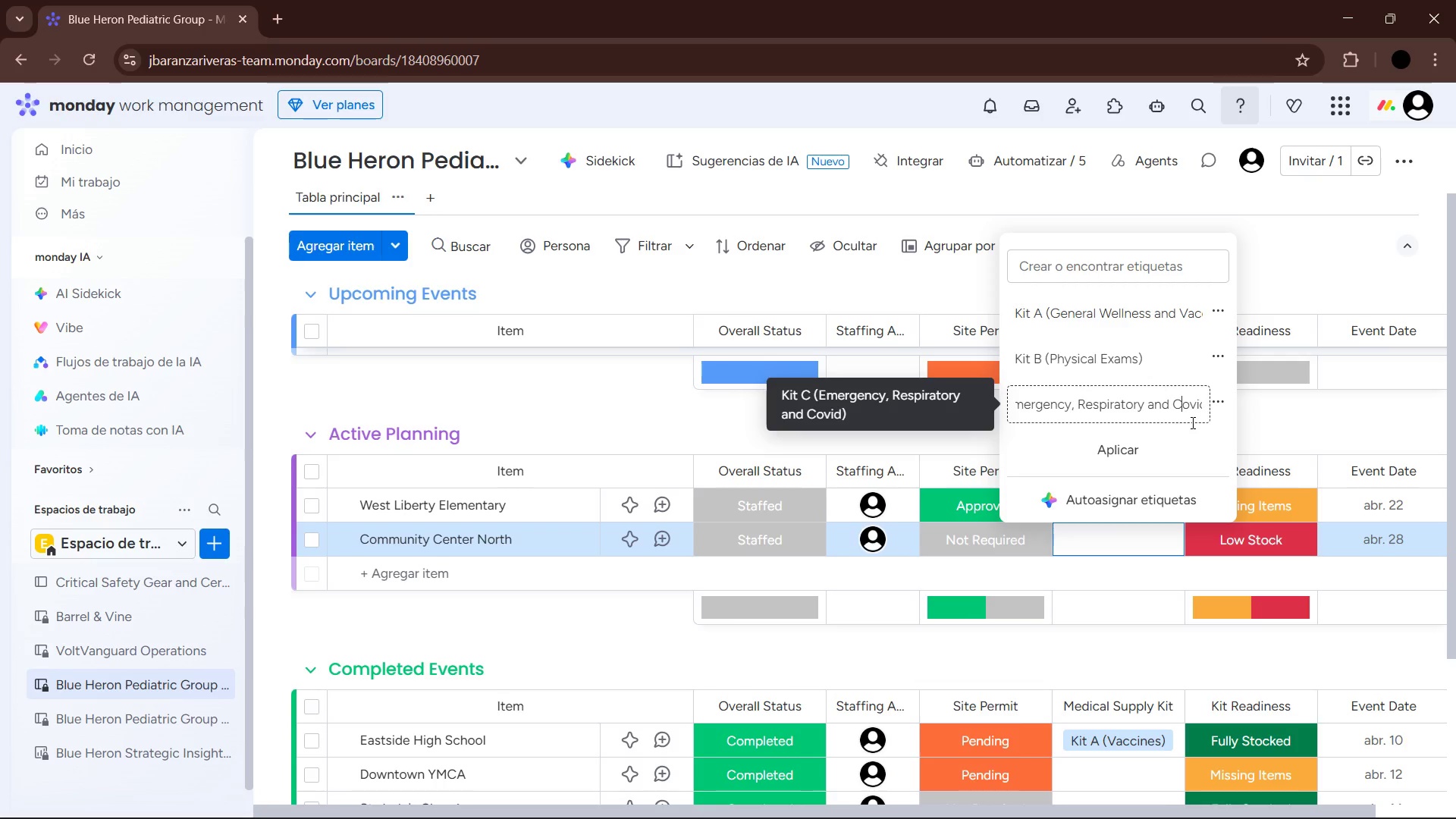 
key(CapsLock)
 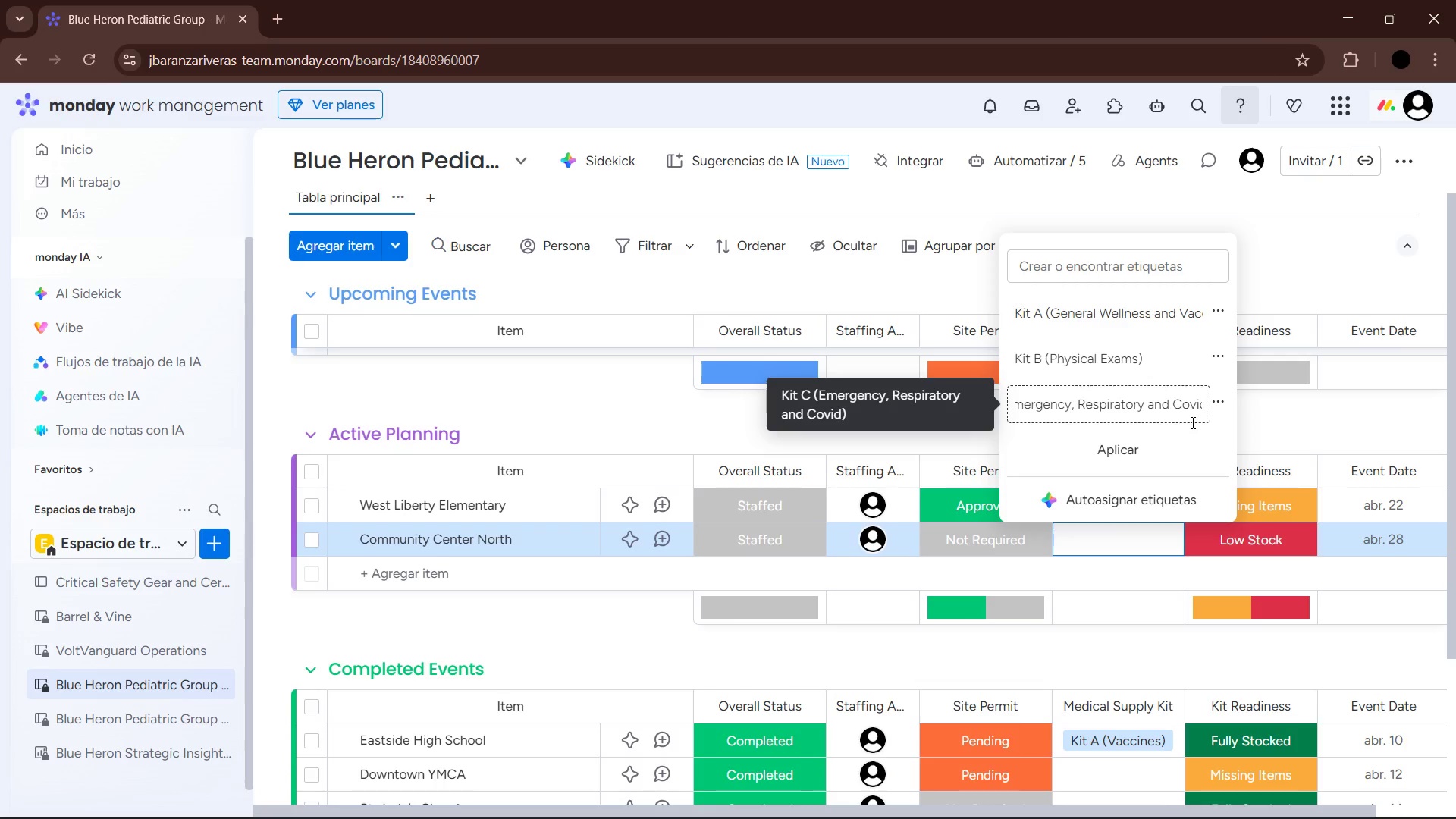 
left_click([1119, 444])
 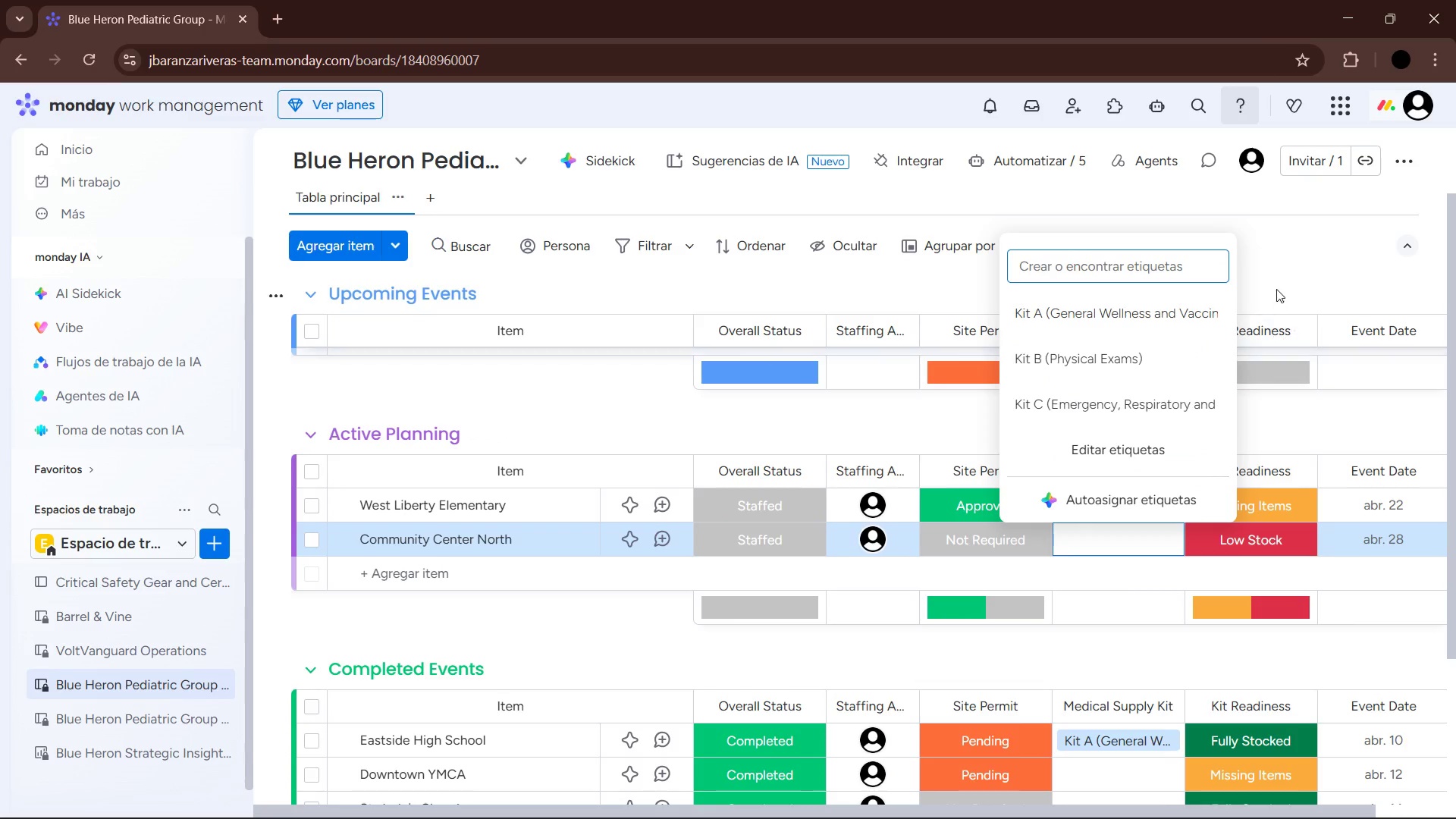 
scroll: coordinate [1233, 429], scroll_direction: up, amount: 5.0
 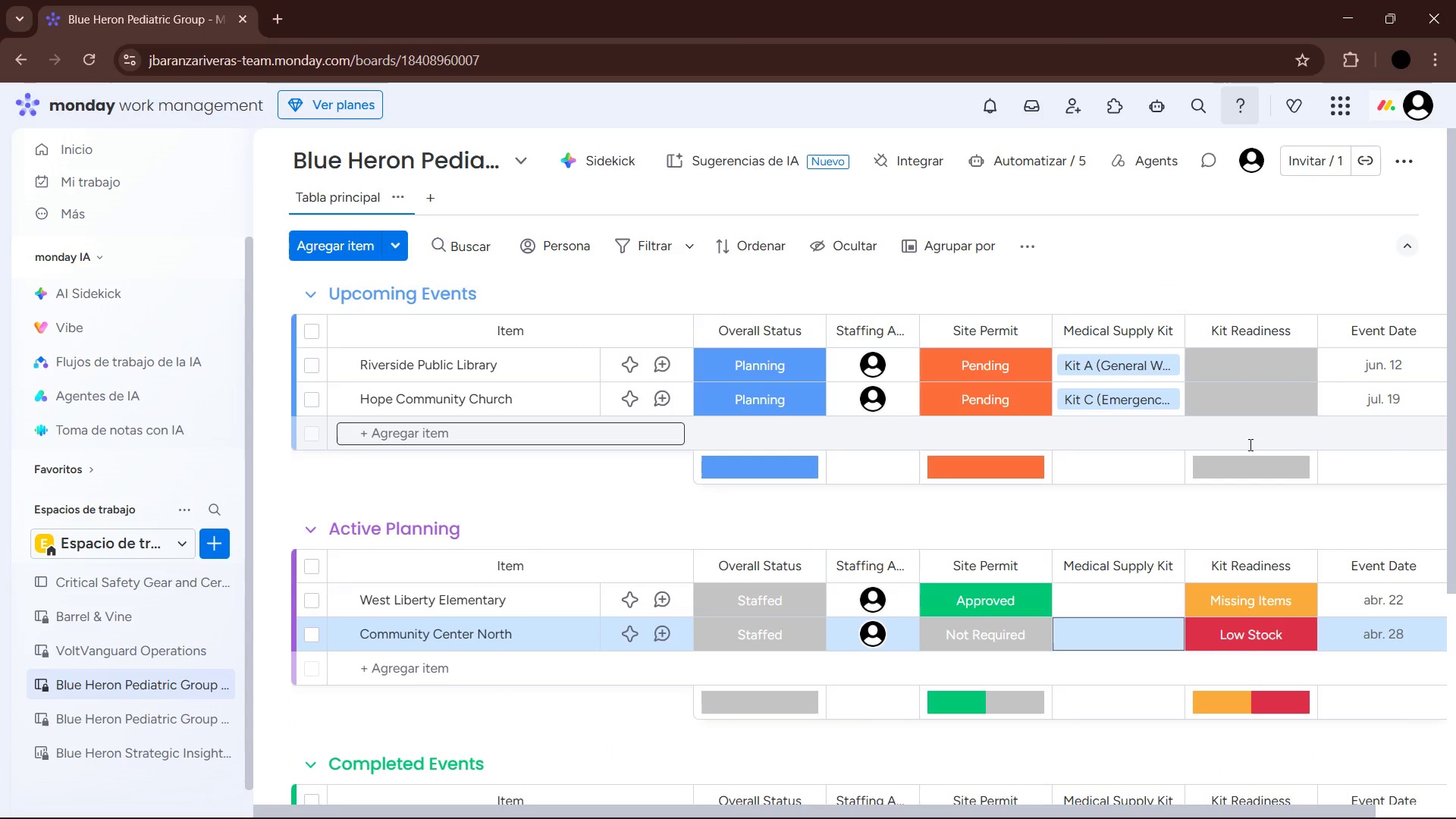 
scroll: coordinate [958, 500], scroll_direction: down, amount: 2.0
 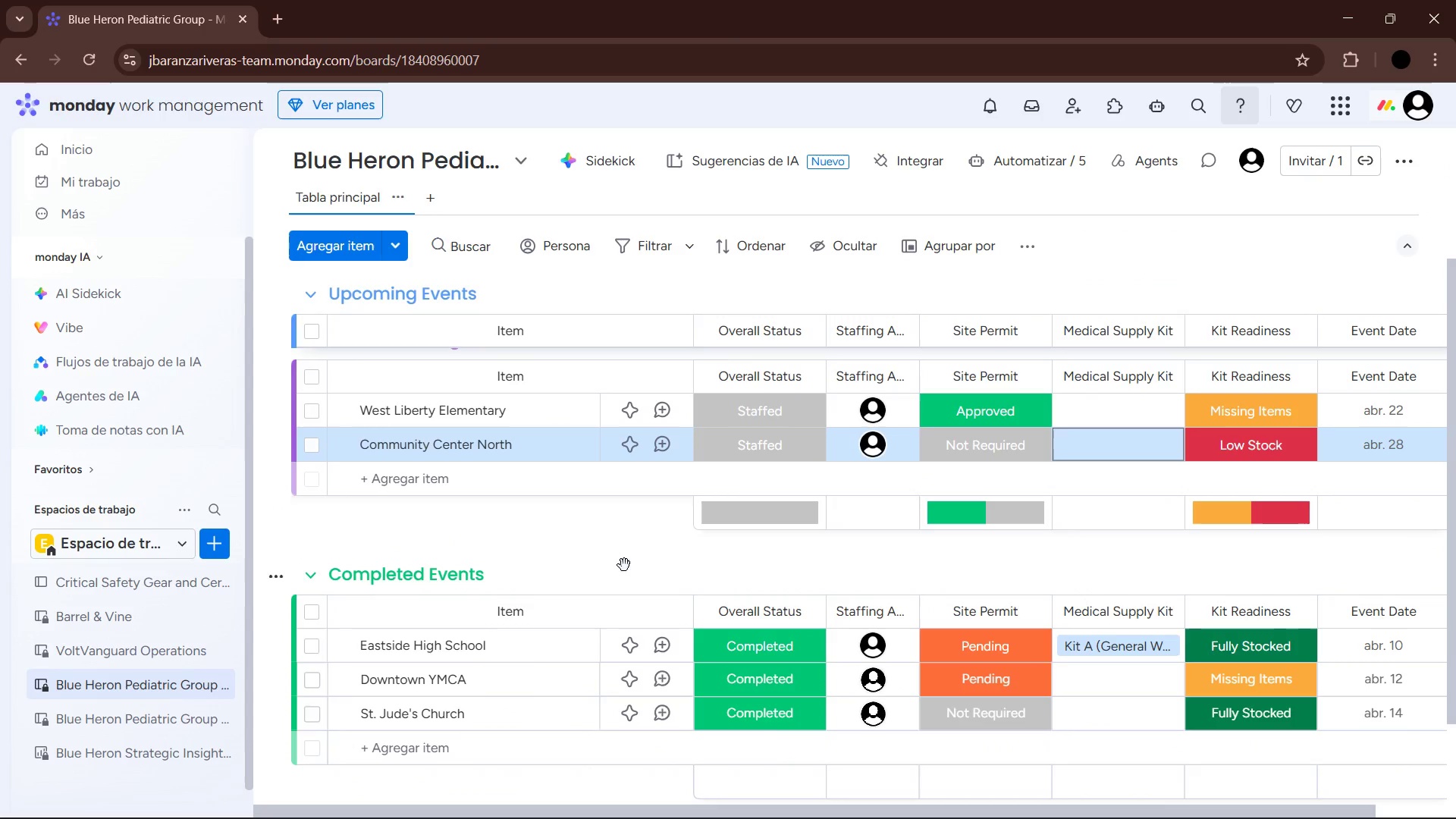 
mouse_move([1141, 654])
 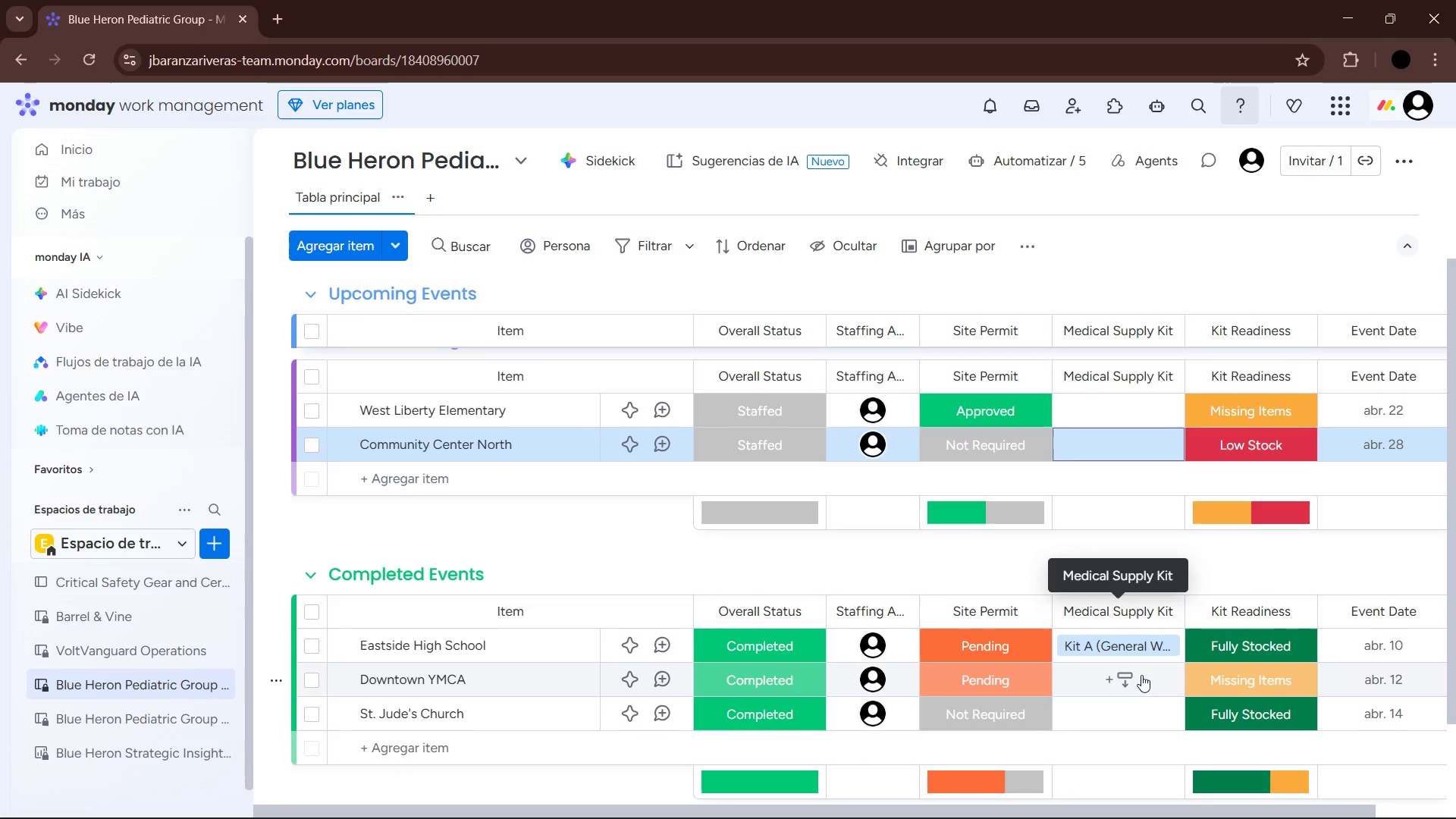 
left_click([1130, 680])
 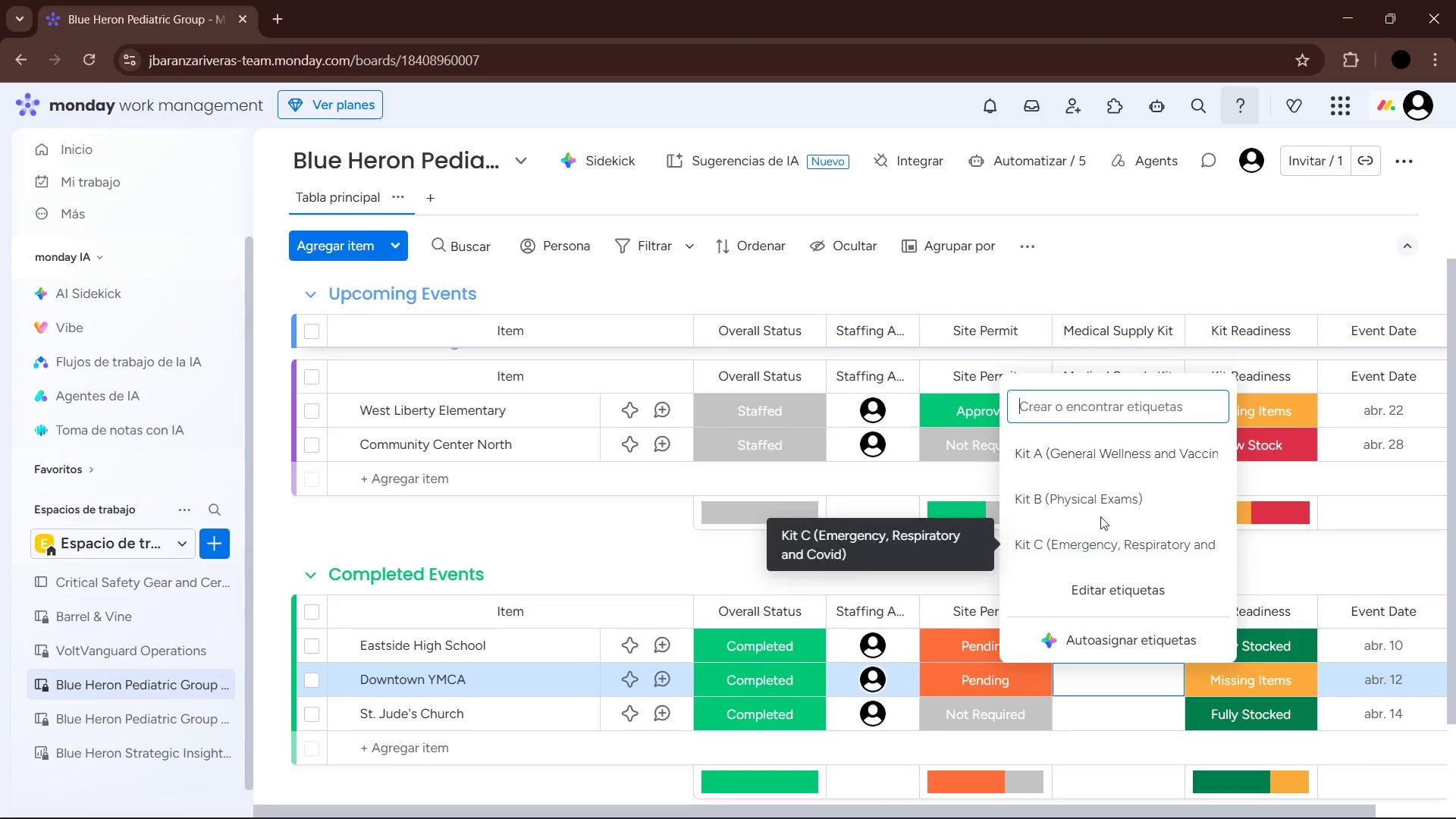 
left_click([1100, 513])
 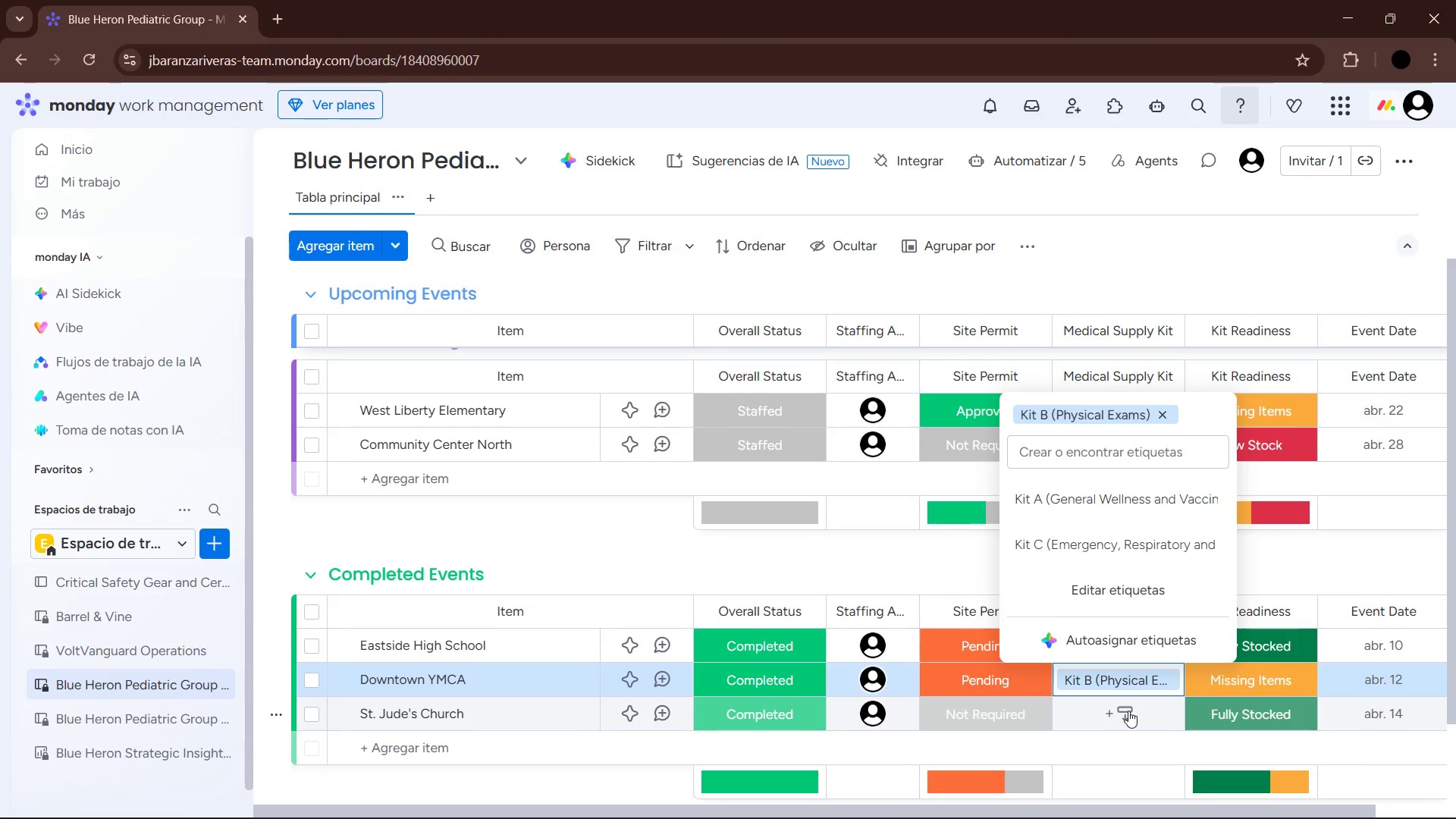 
left_click([1128, 711])
 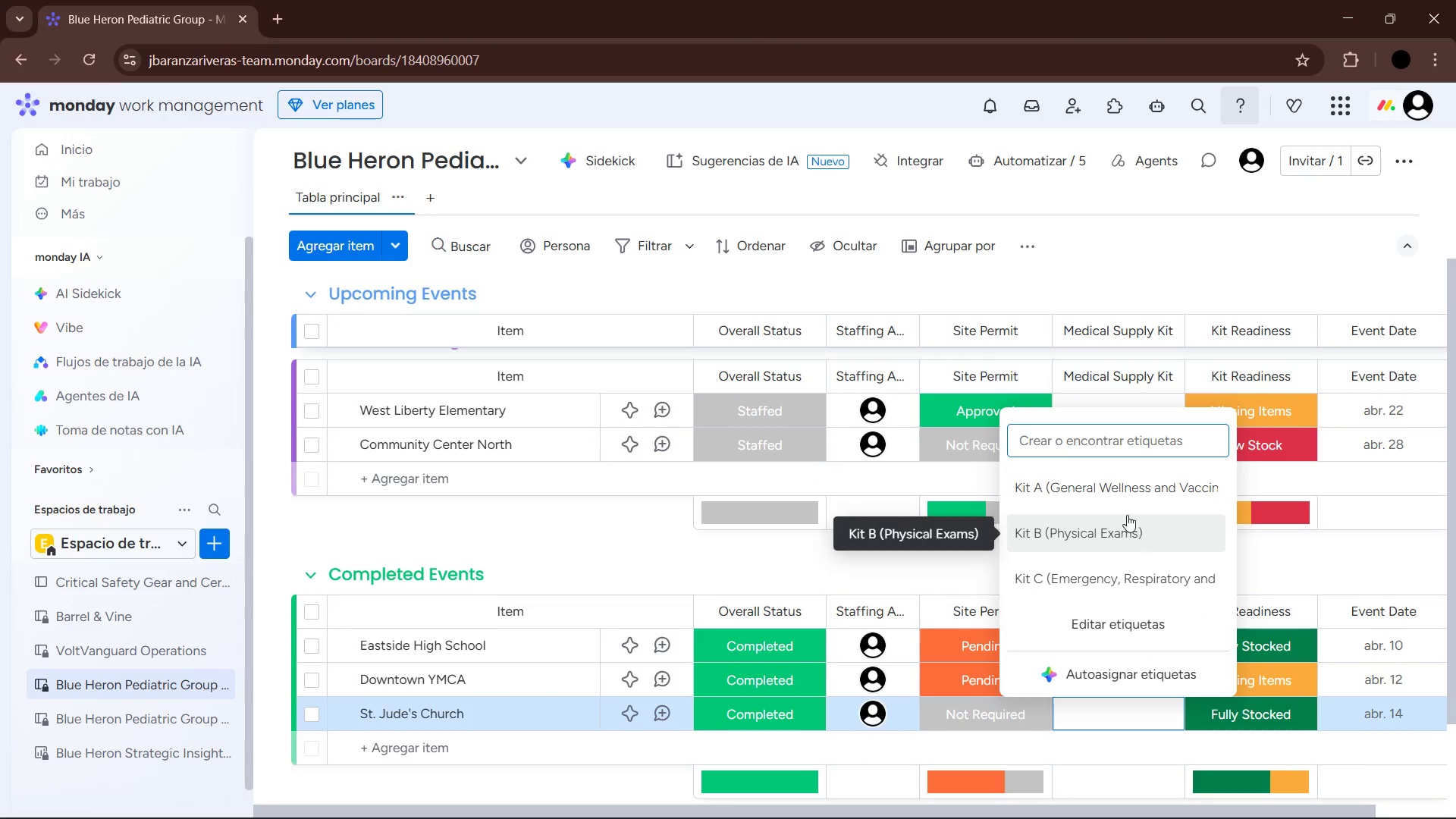 
left_click([1126, 498])
 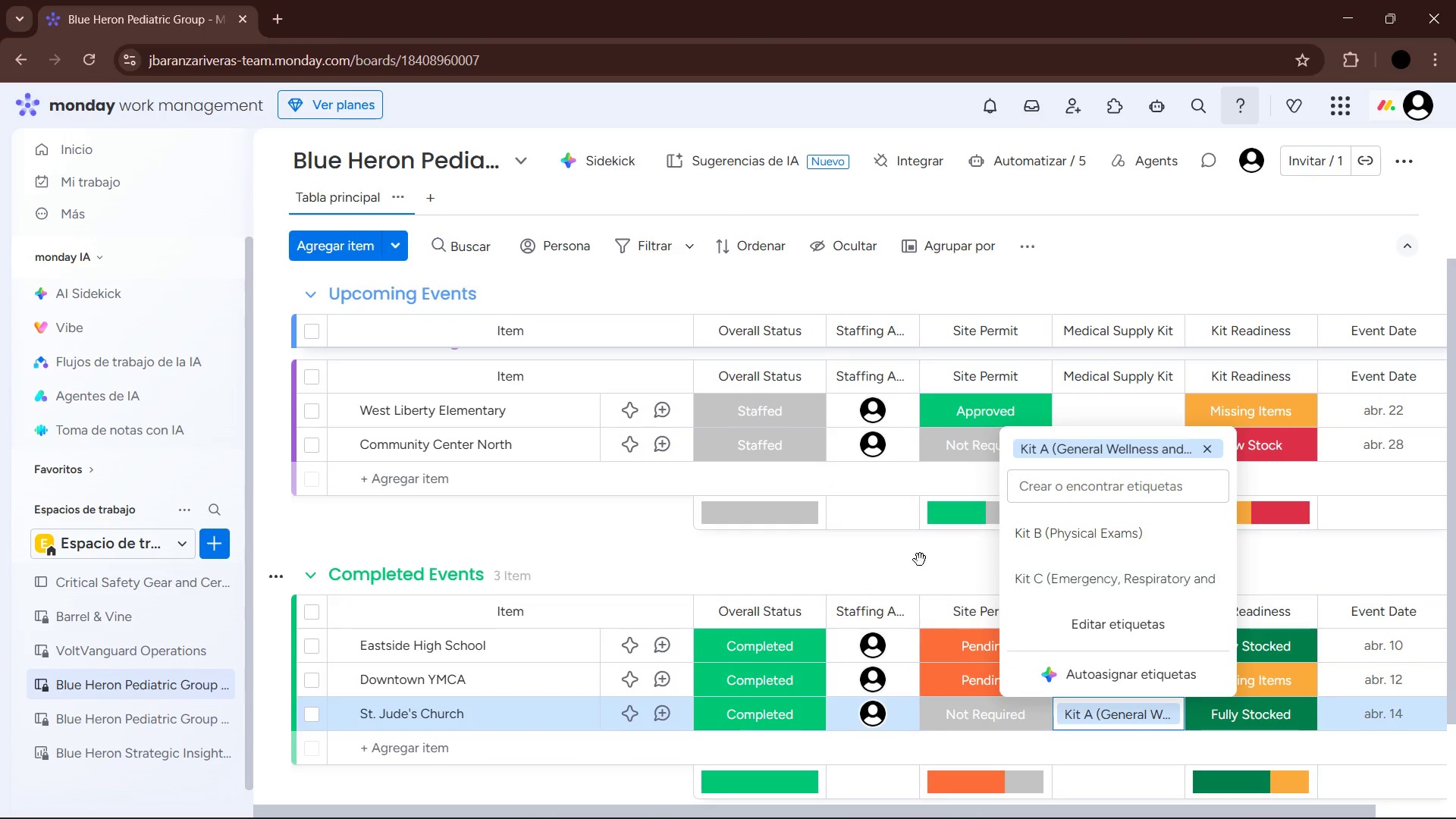 
left_click([922, 558])
 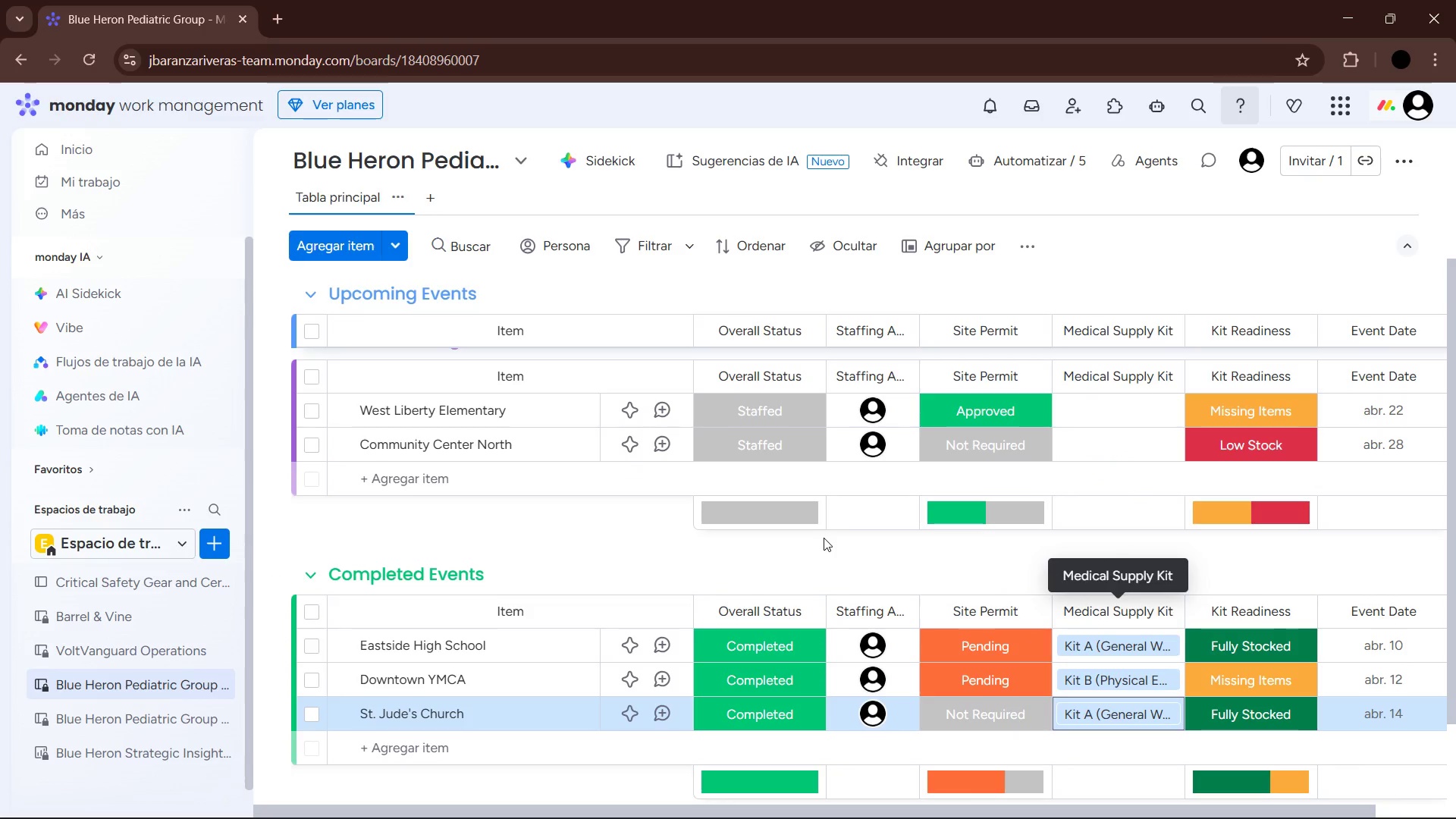 
left_click([1072, 408])
 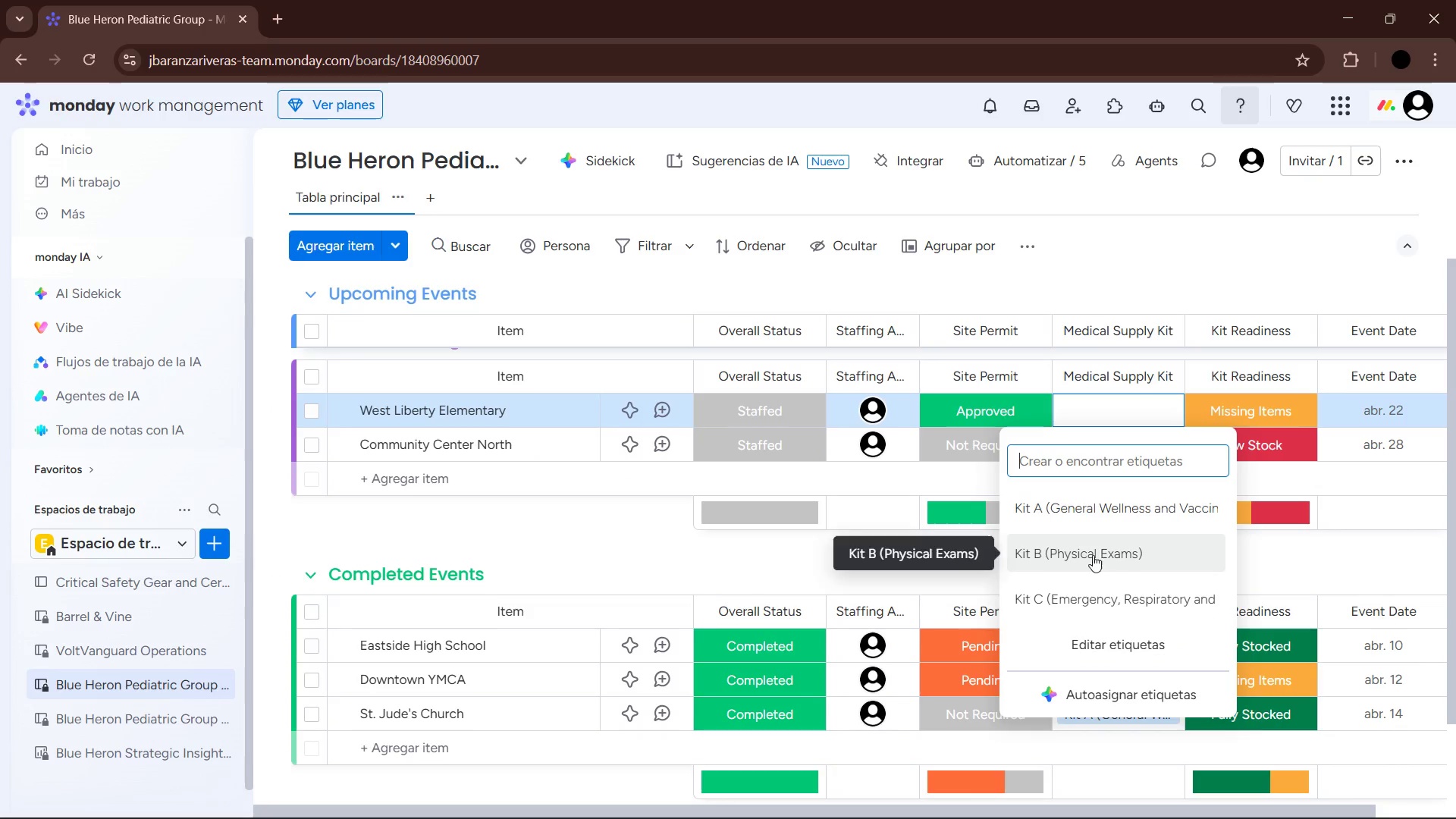 
left_click([1092, 555])
 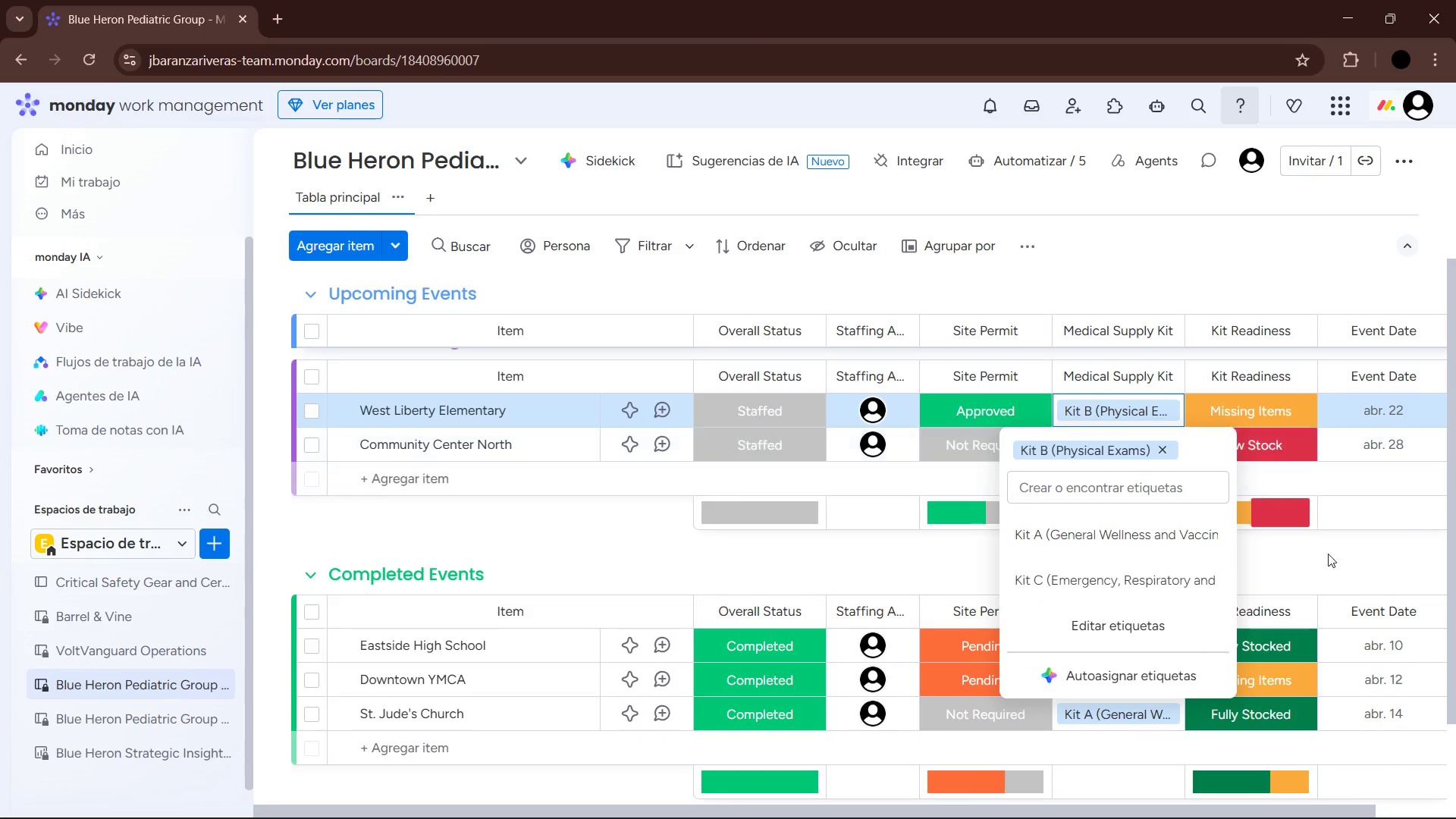 
left_click([1339, 559])
 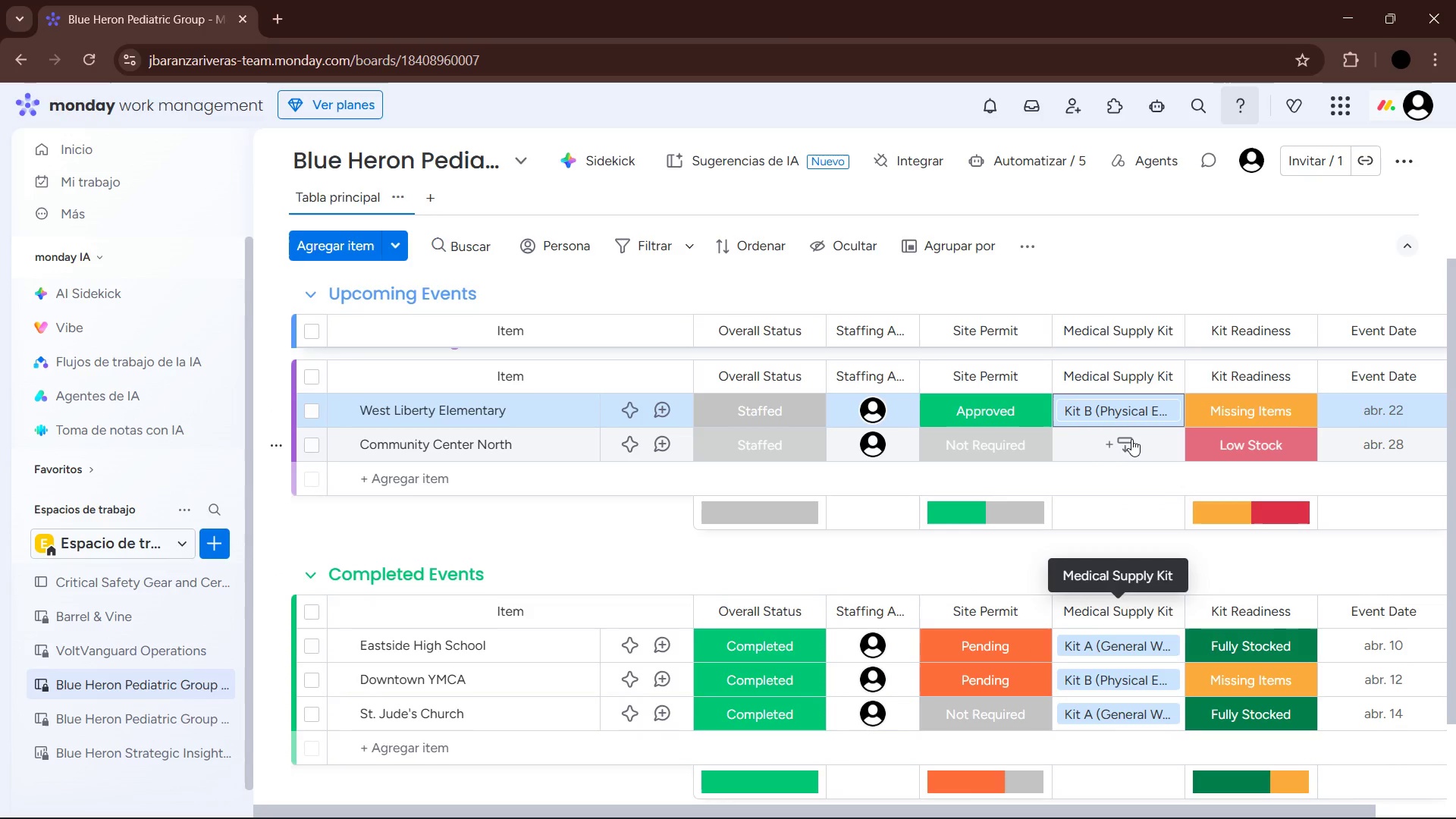 
left_click([1128, 441])
 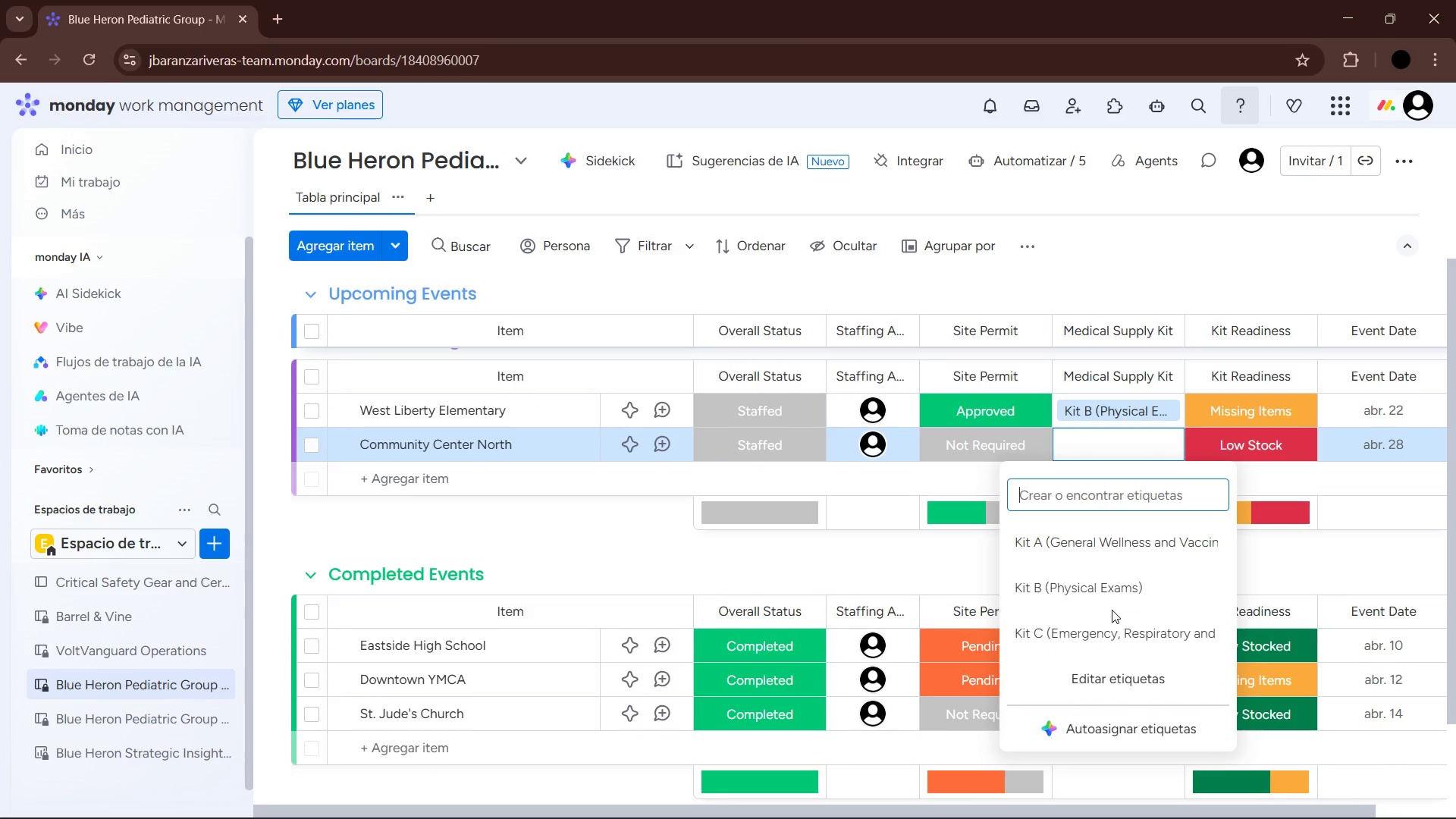 
left_click([1112, 632])
 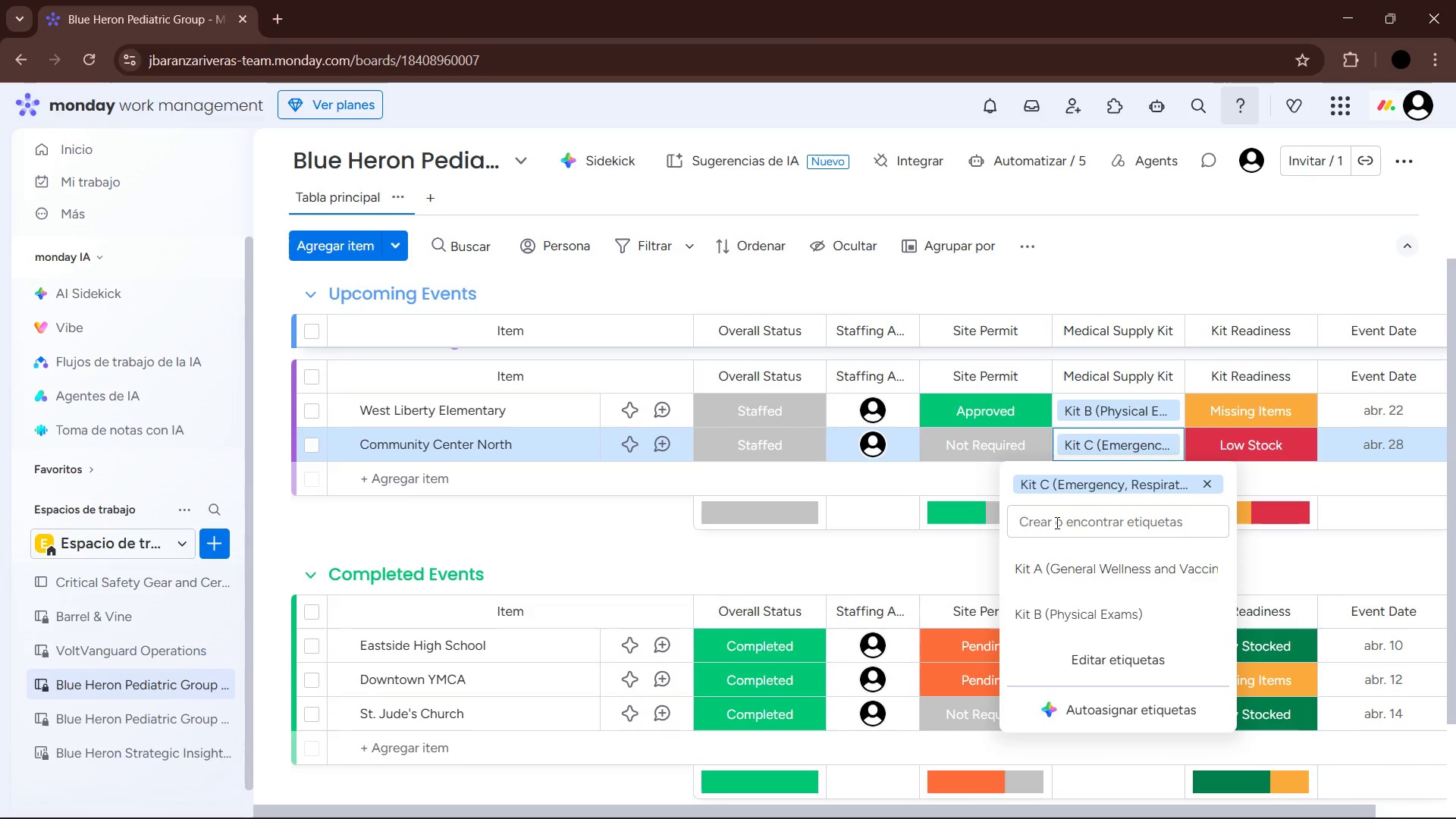 
scroll: coordinate [1043, 529], scroll_direction: up, amount: 1.0
 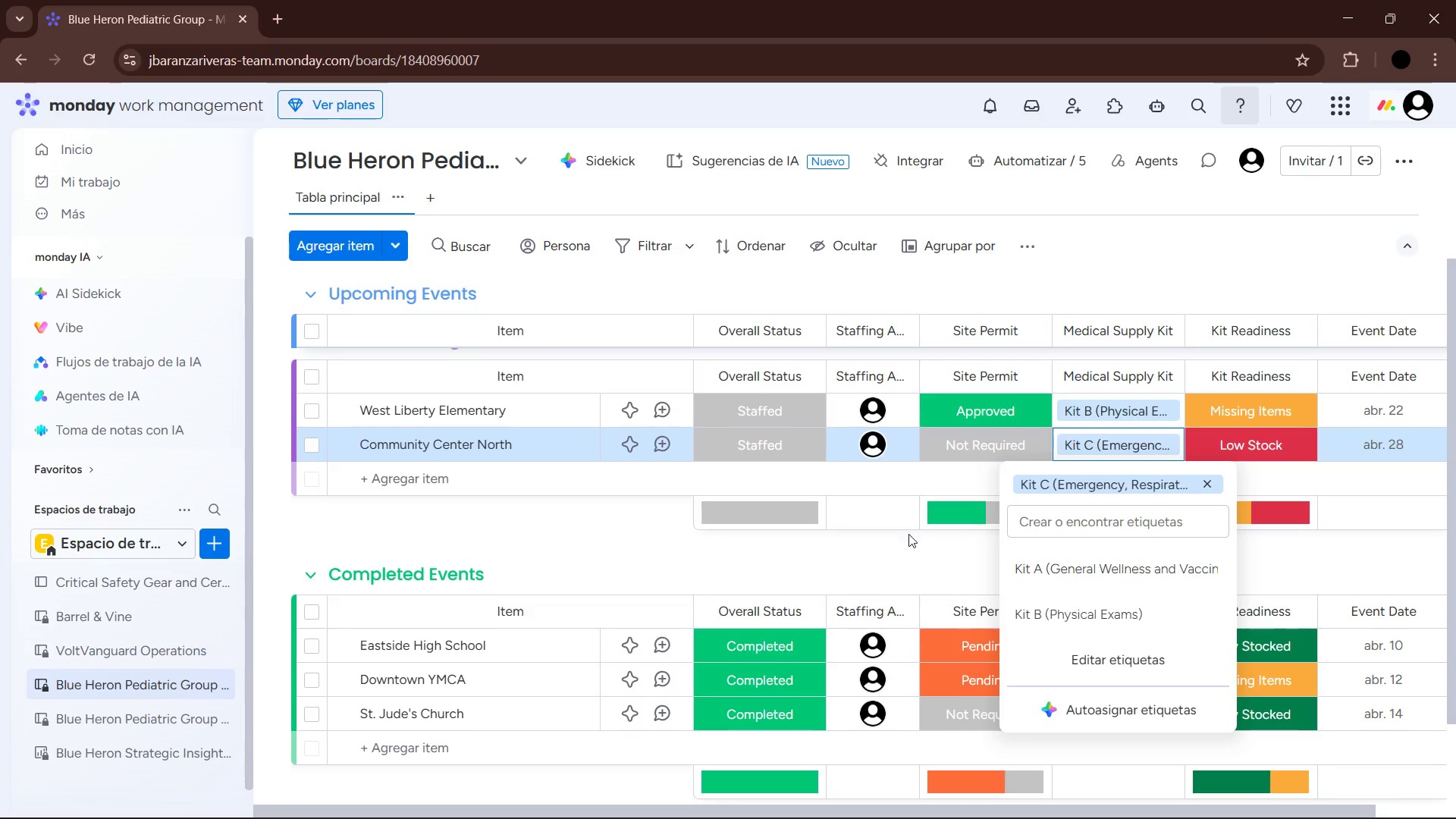 
left_click([911, 548])
 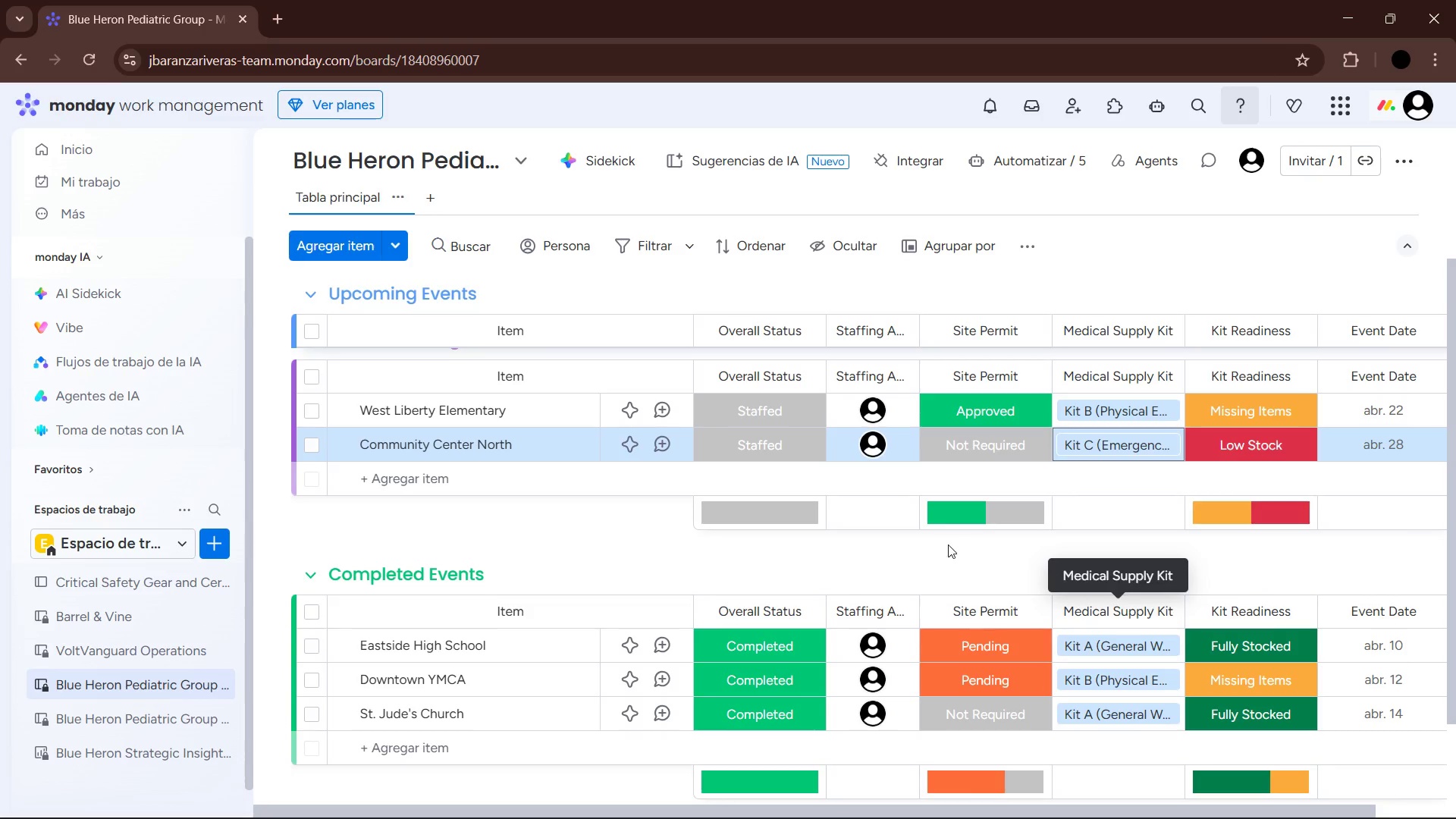 
scroll: coordinate [1054, 561], scroll_direction: up, amount: 6.0
 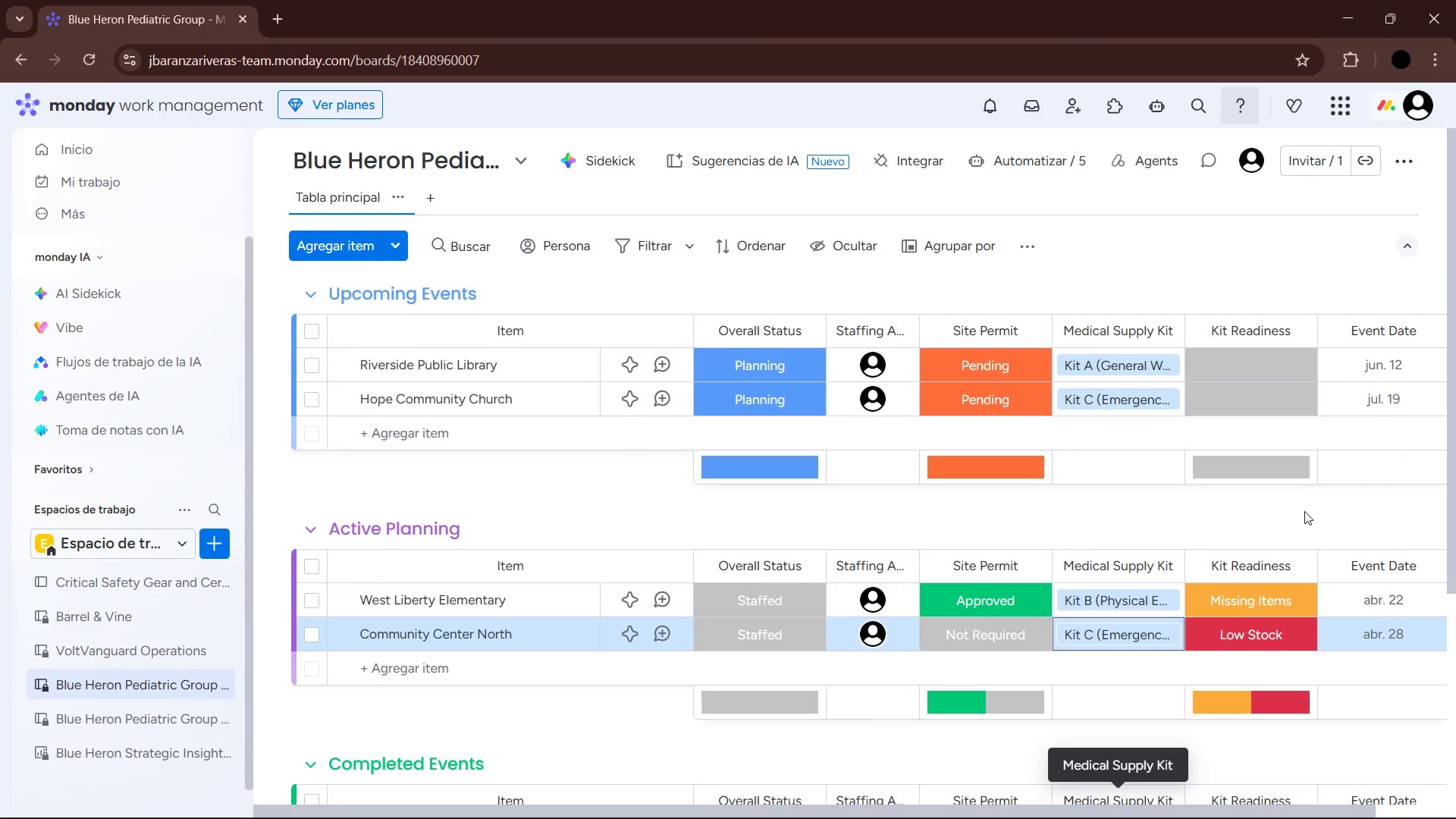 
scroll: coordinate [1258, 482], scroll_direction: down, amount: 3.0
 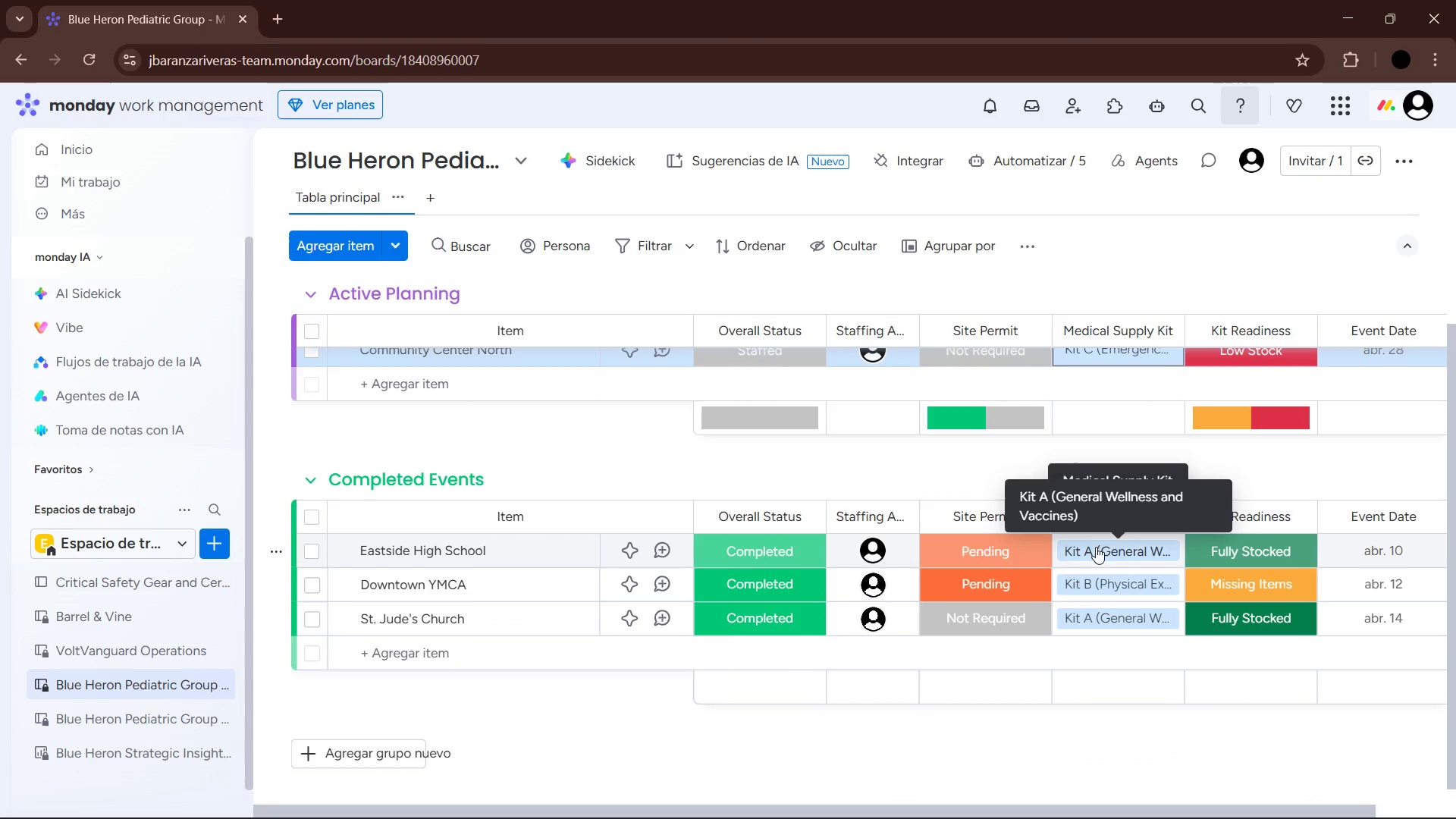 
left_click([999, 551])
 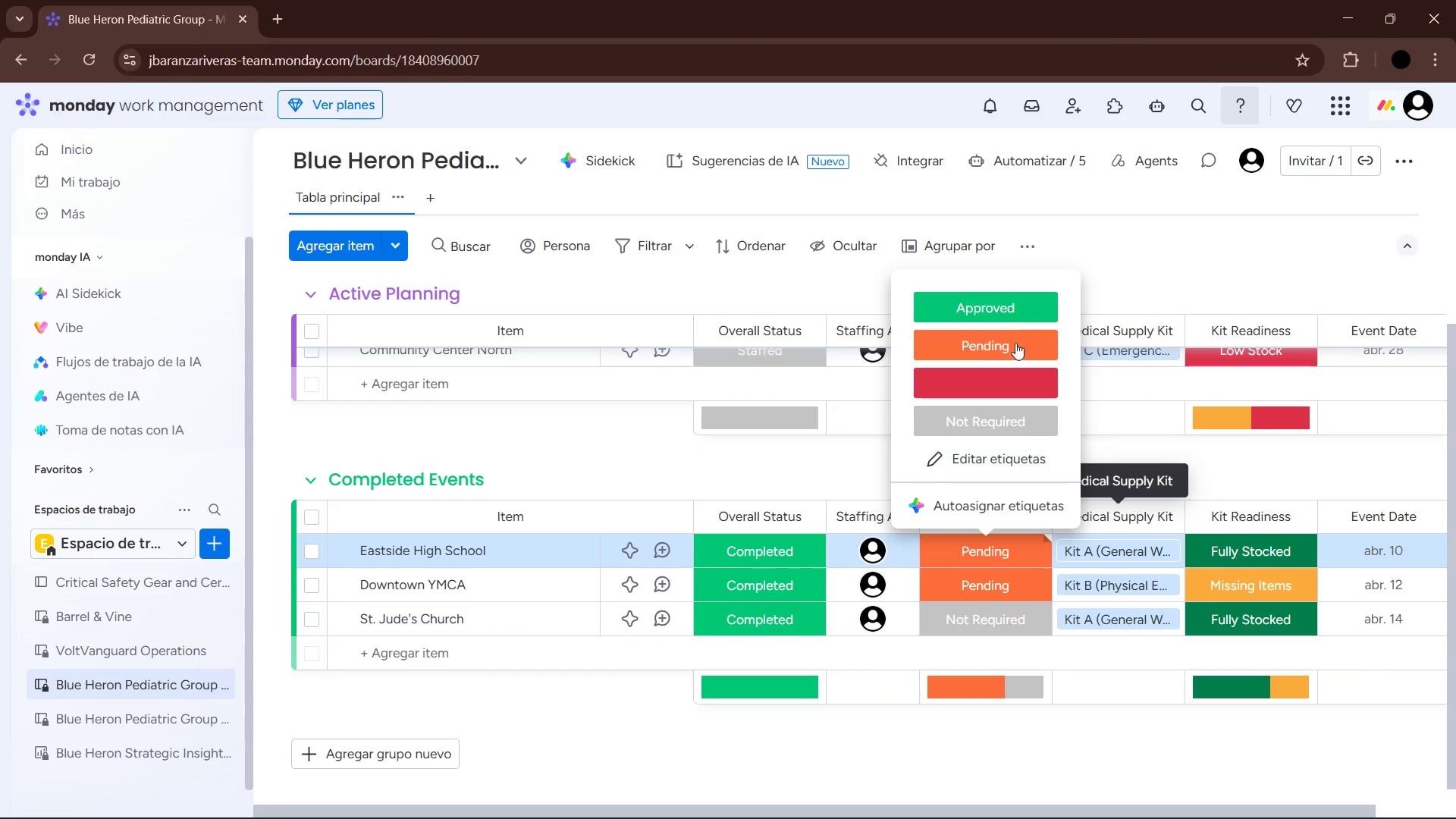 
left_click([1008, 314])
 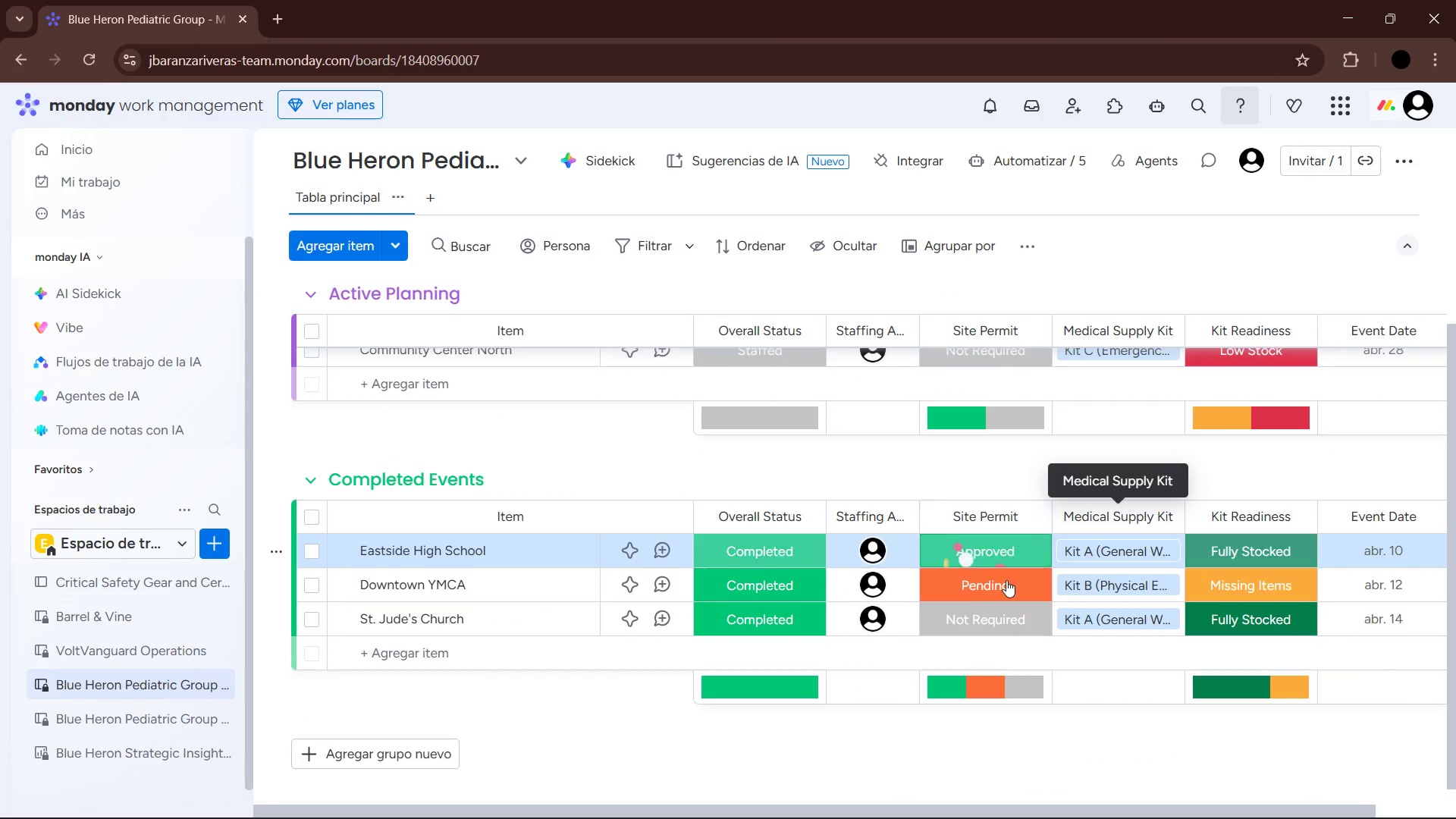 
left_click([1006, 583])
 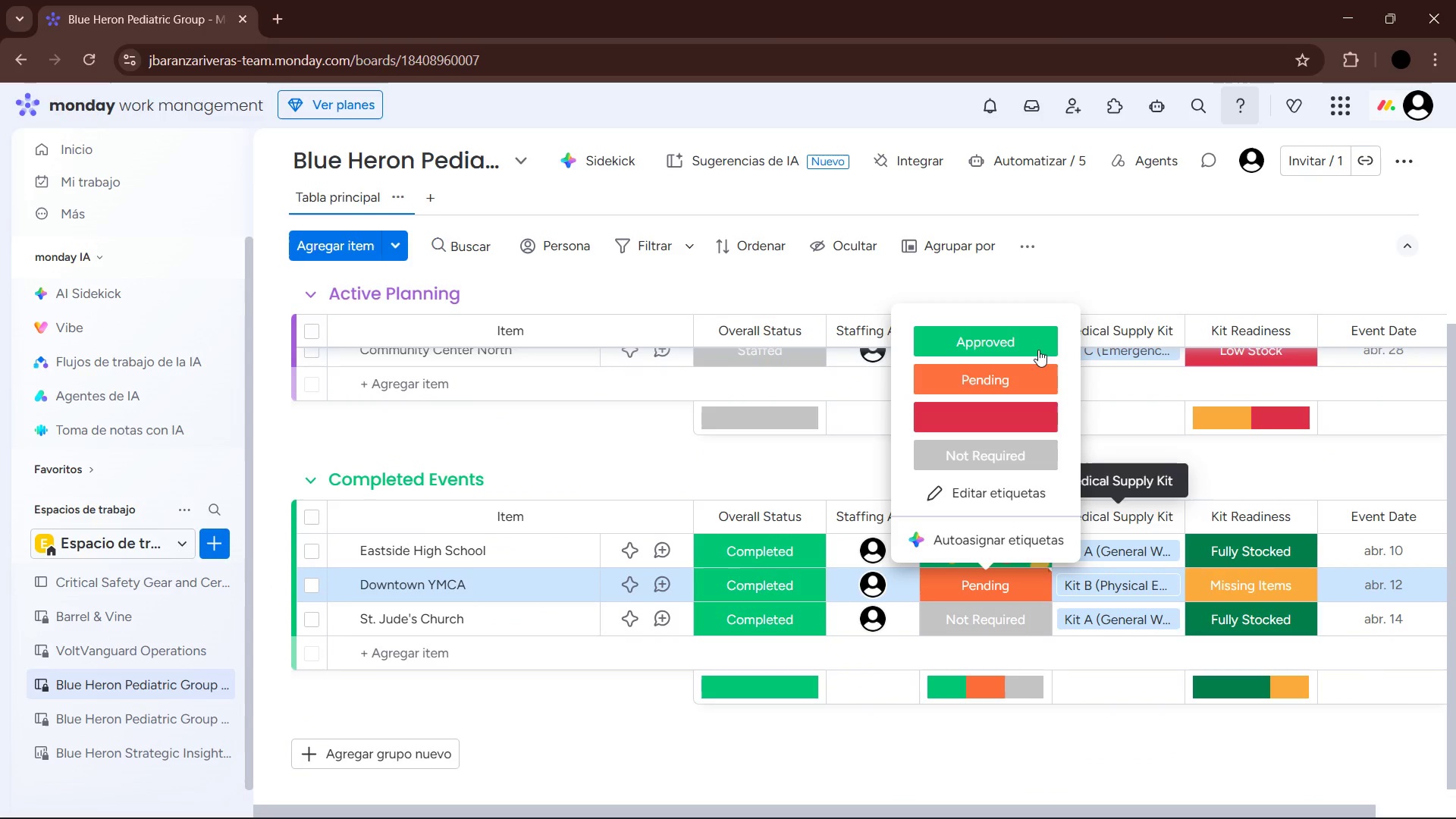 
left_click([1031, 347])
 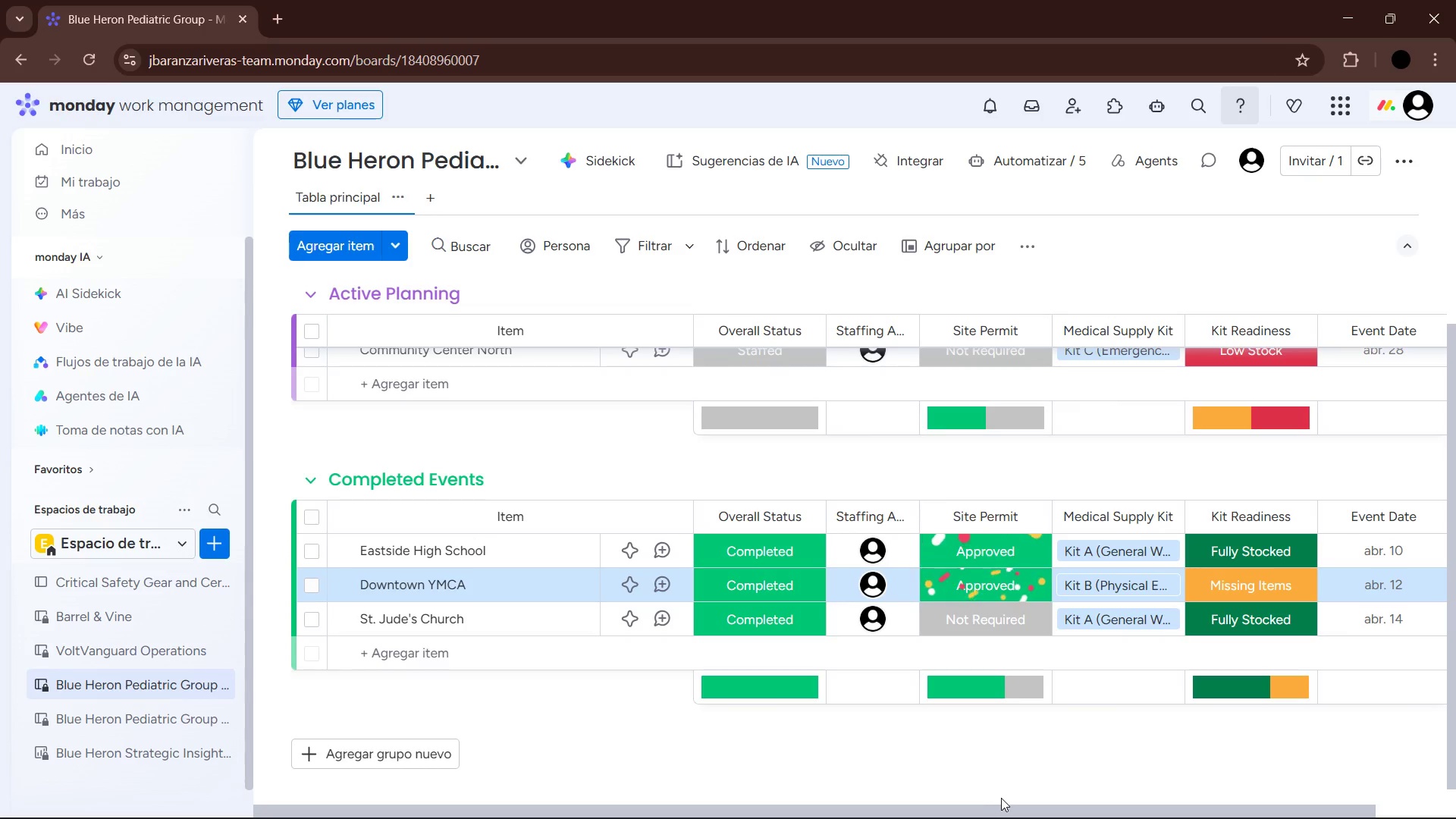 
left_click_drag(start_coordinate=[1012, 808], to_coordinate=[960, 802])
 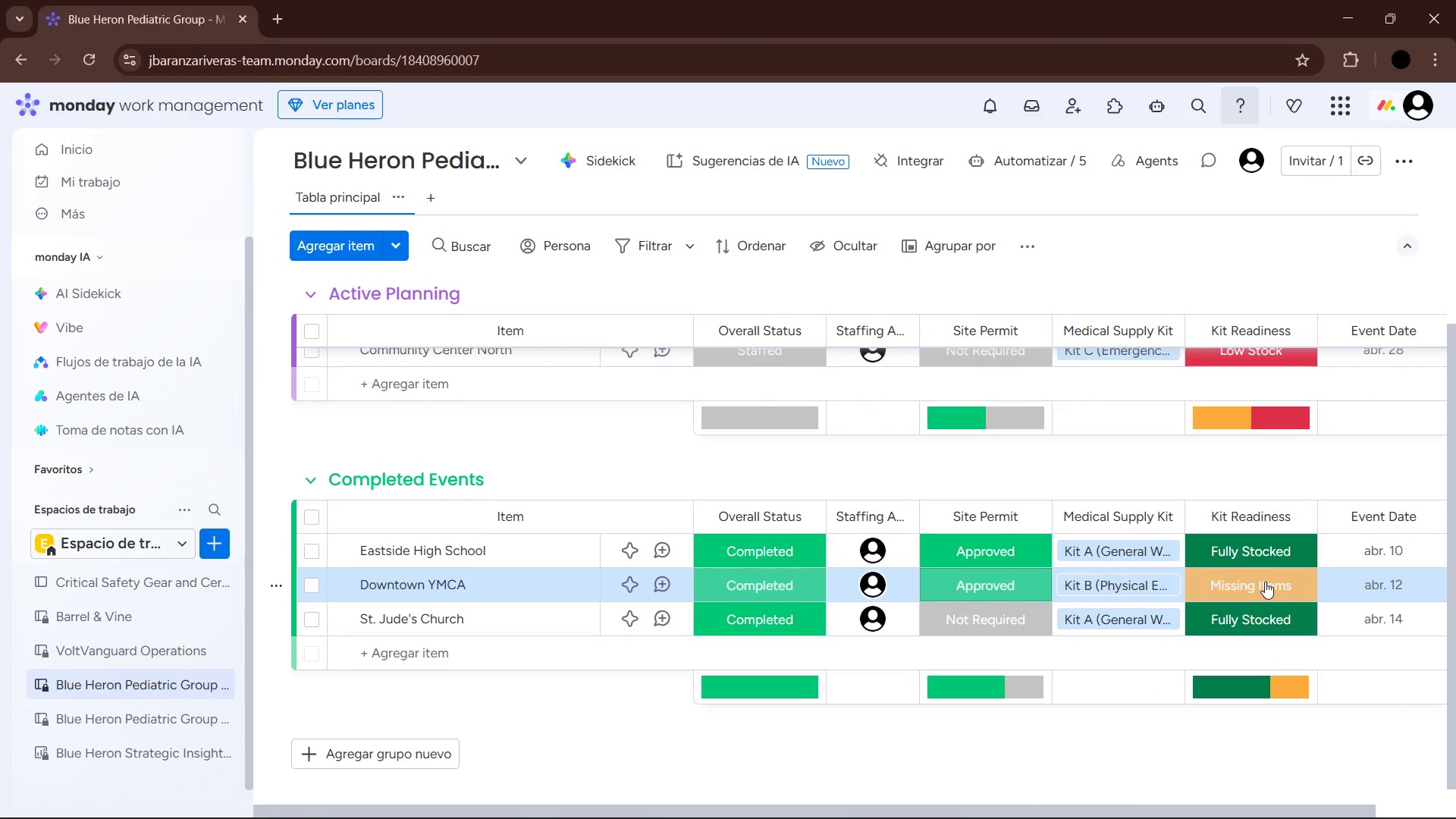 
left_click([1265, 582])
 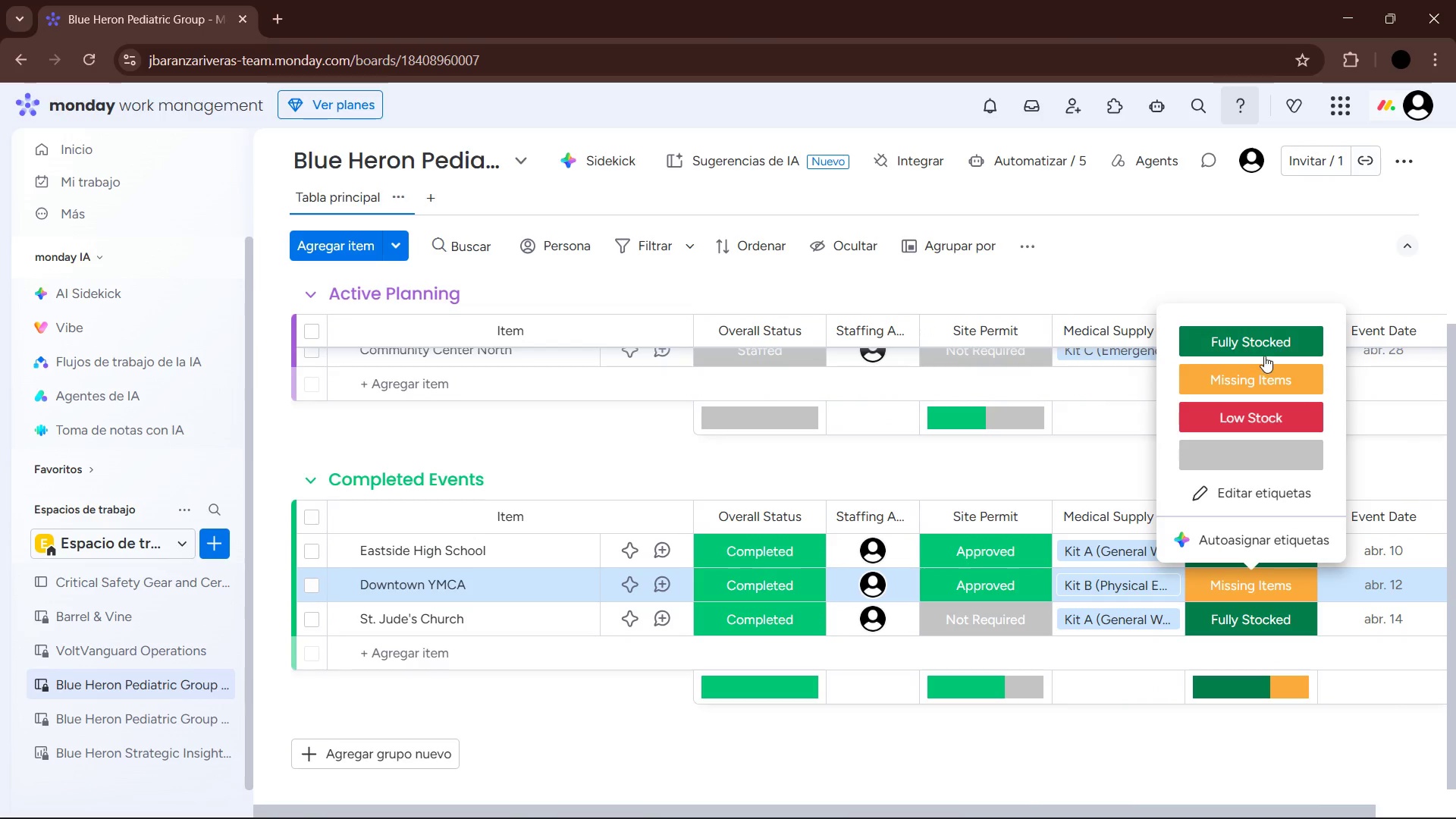 
left_click([1264, 351])
 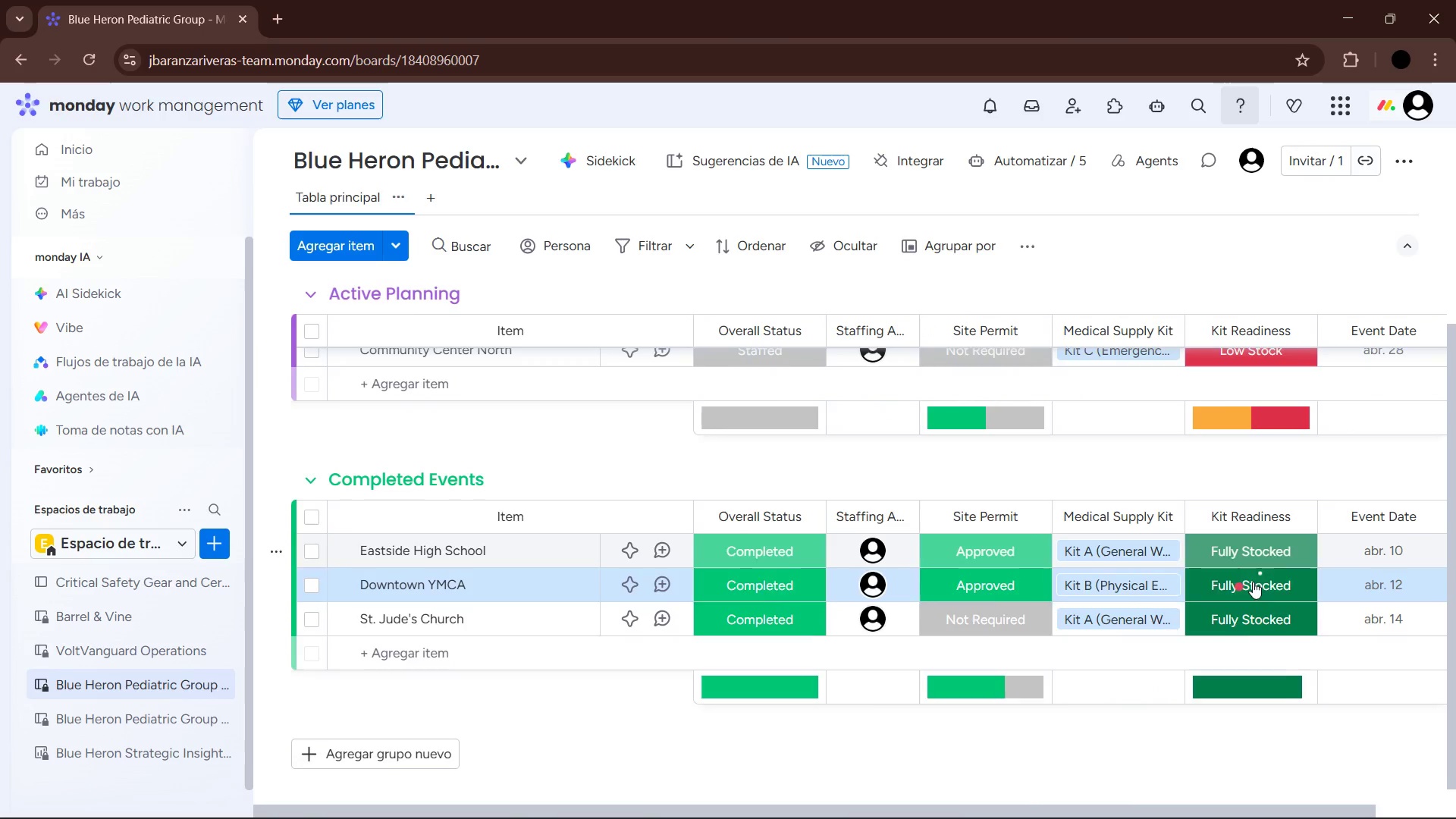 
scroll: coordinate [1276, 530], scroll_direction: up, amount: 5.0
 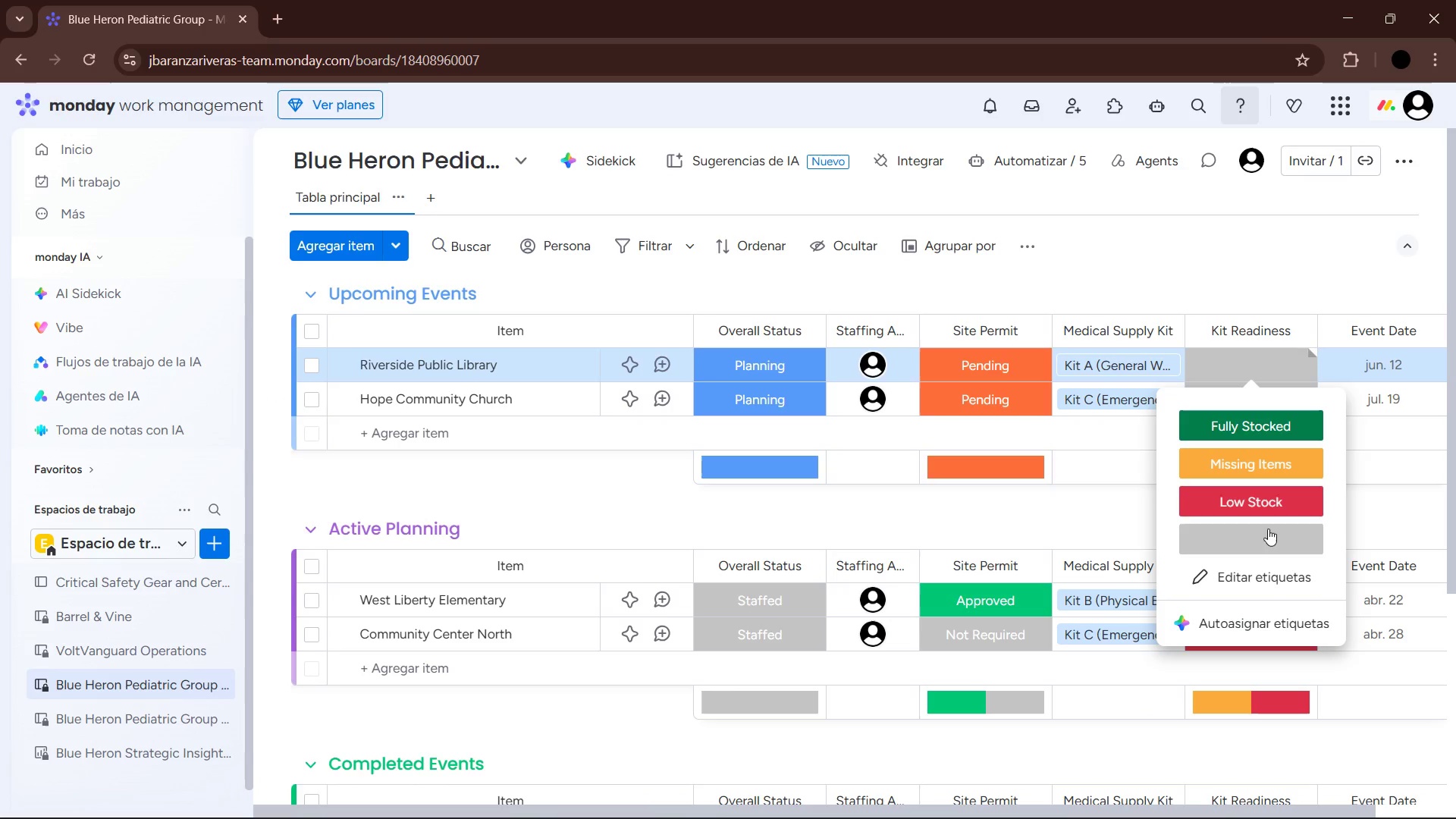 
wait(6.78)
 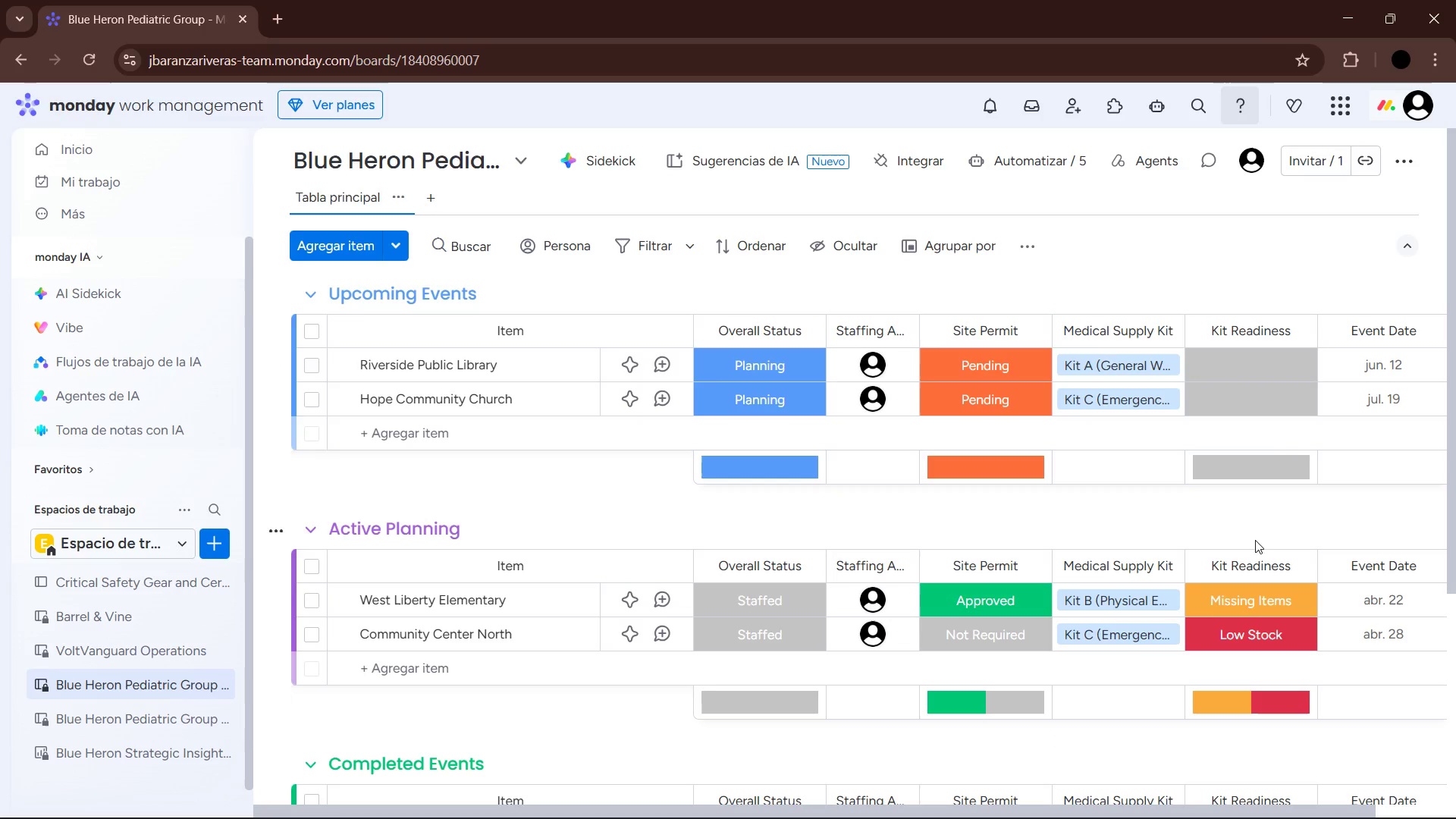 
left_click([1251, 565])
 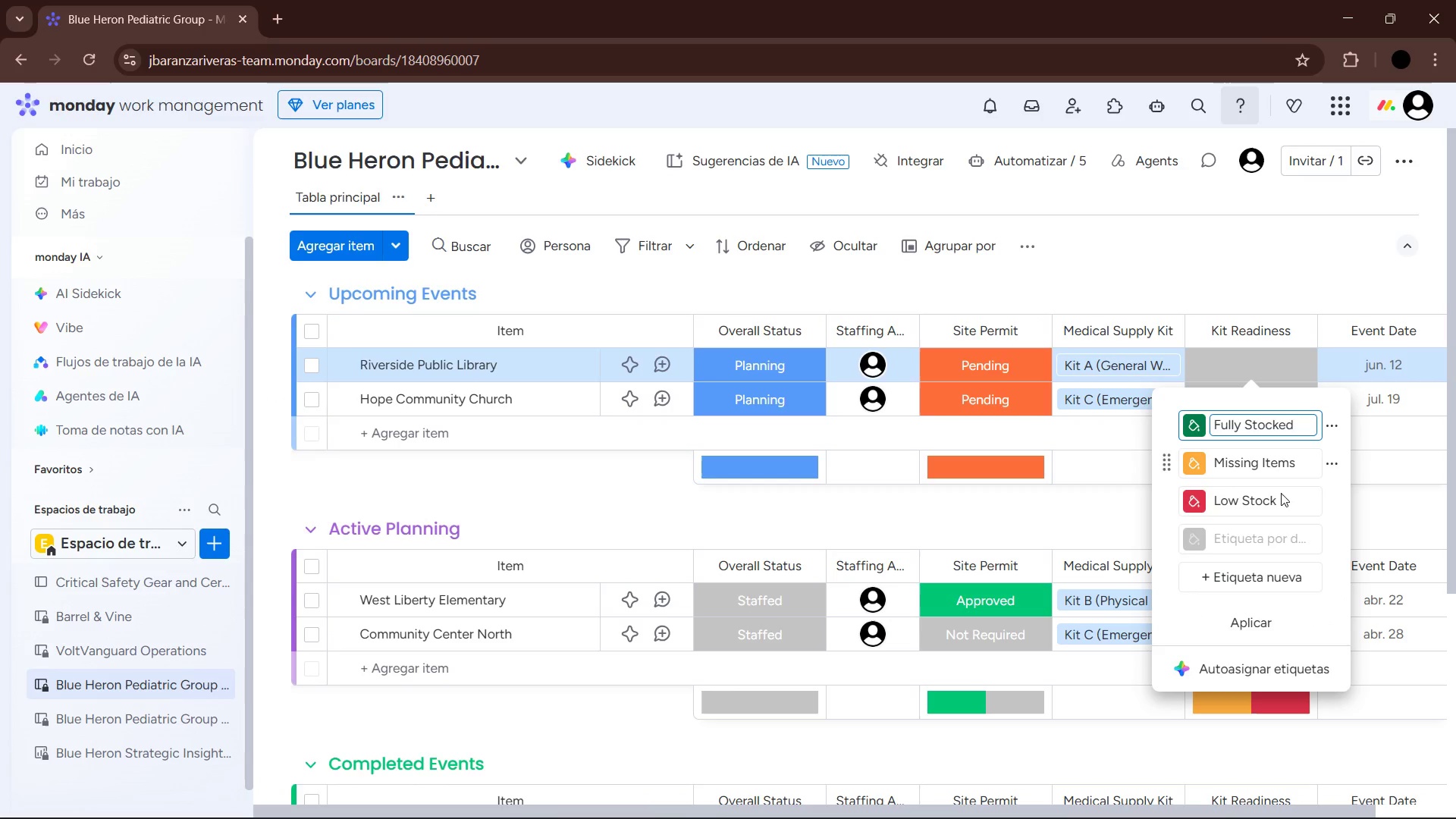 
left_click([1263, 535])
 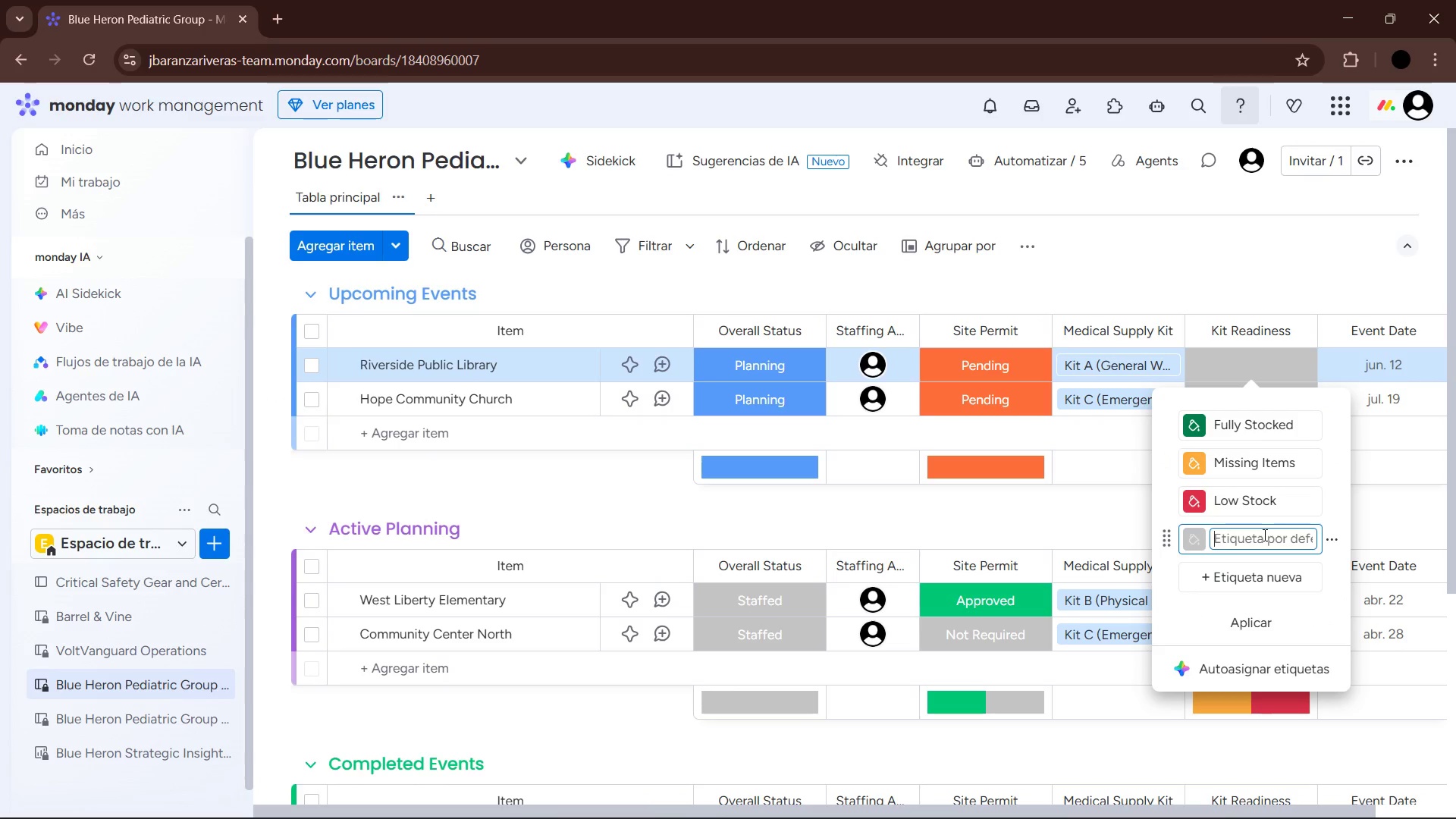 
type(Pending)
 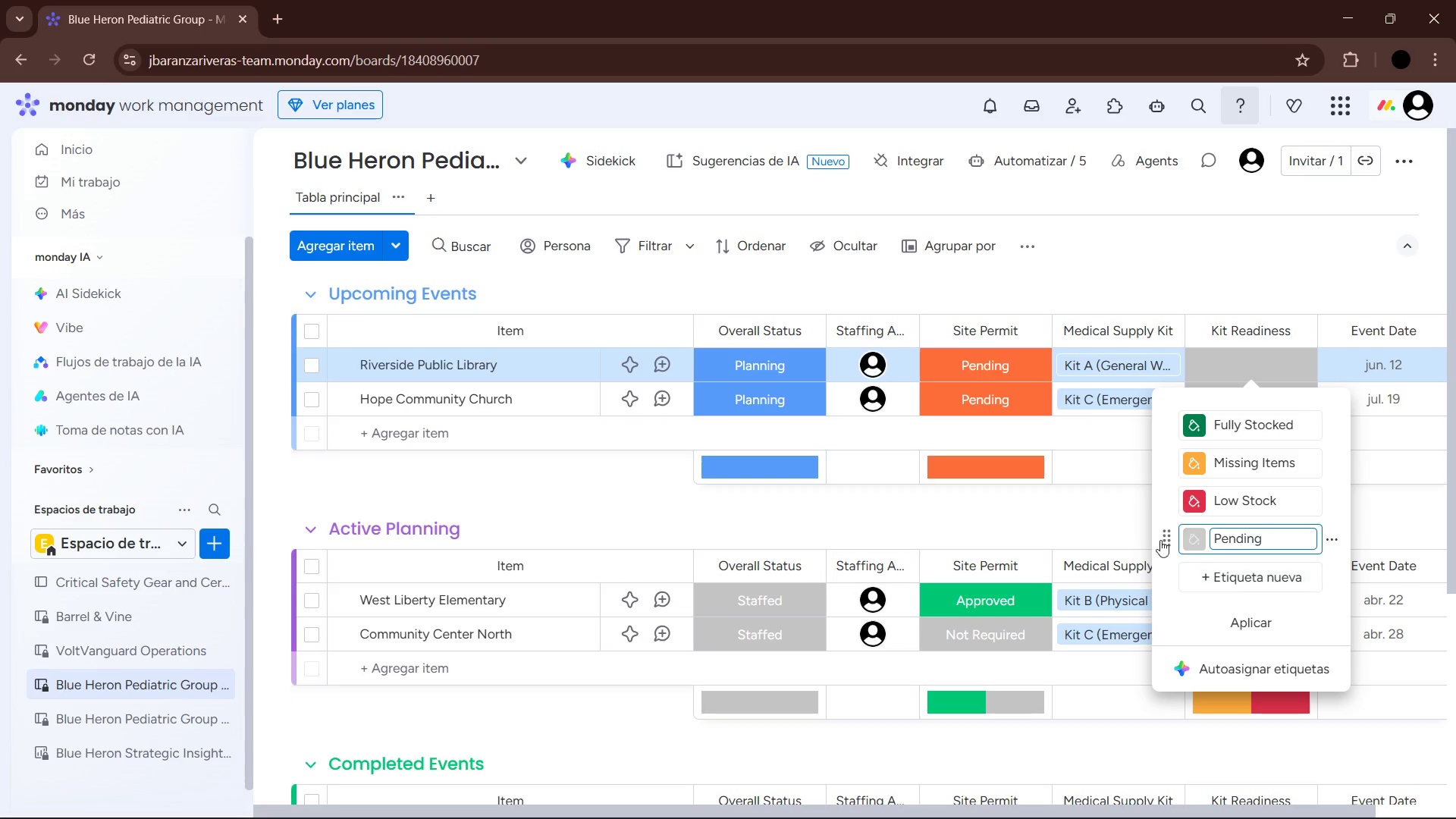 
left_click([1126, 529])
 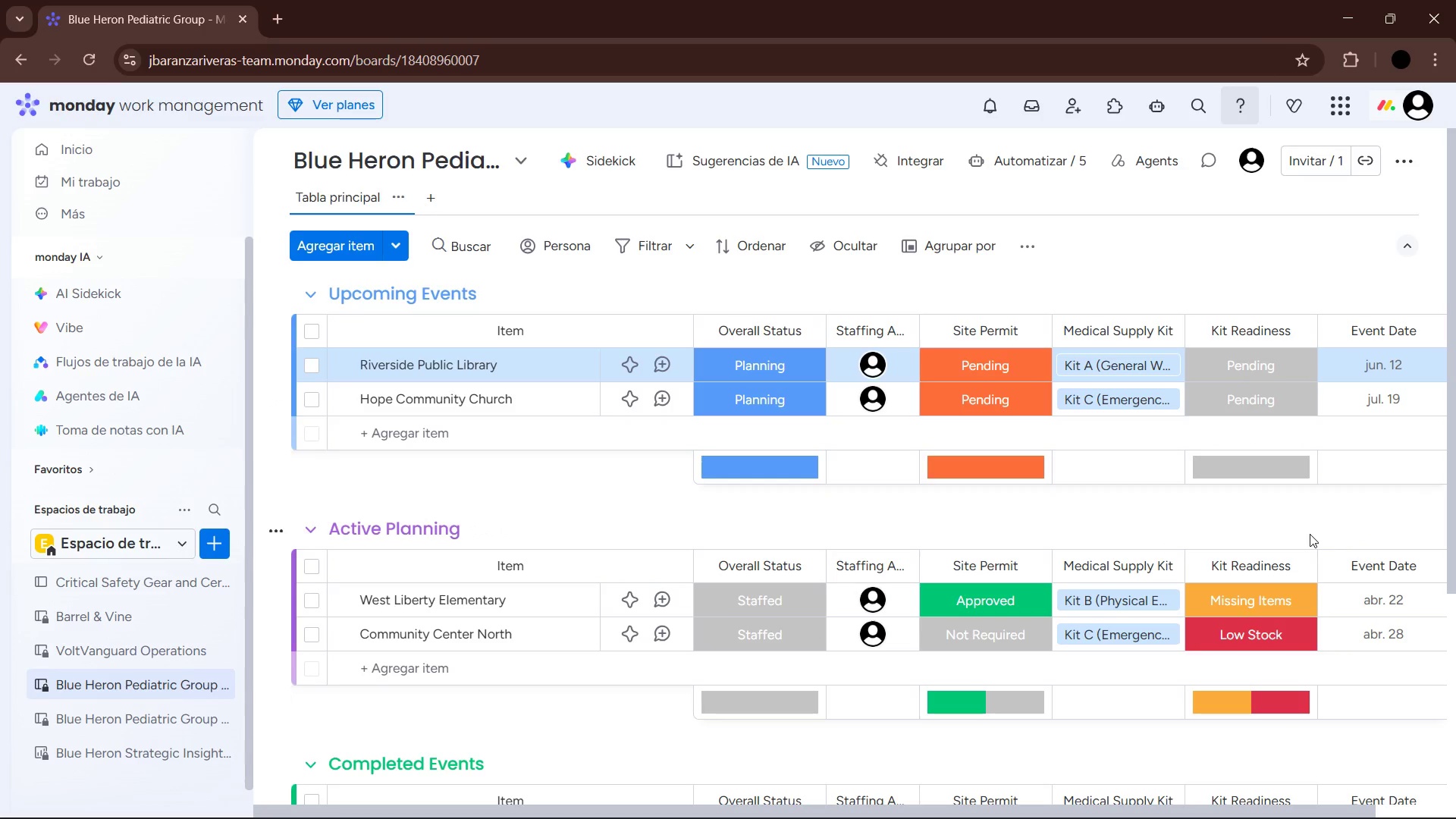 
wait(10.05)
 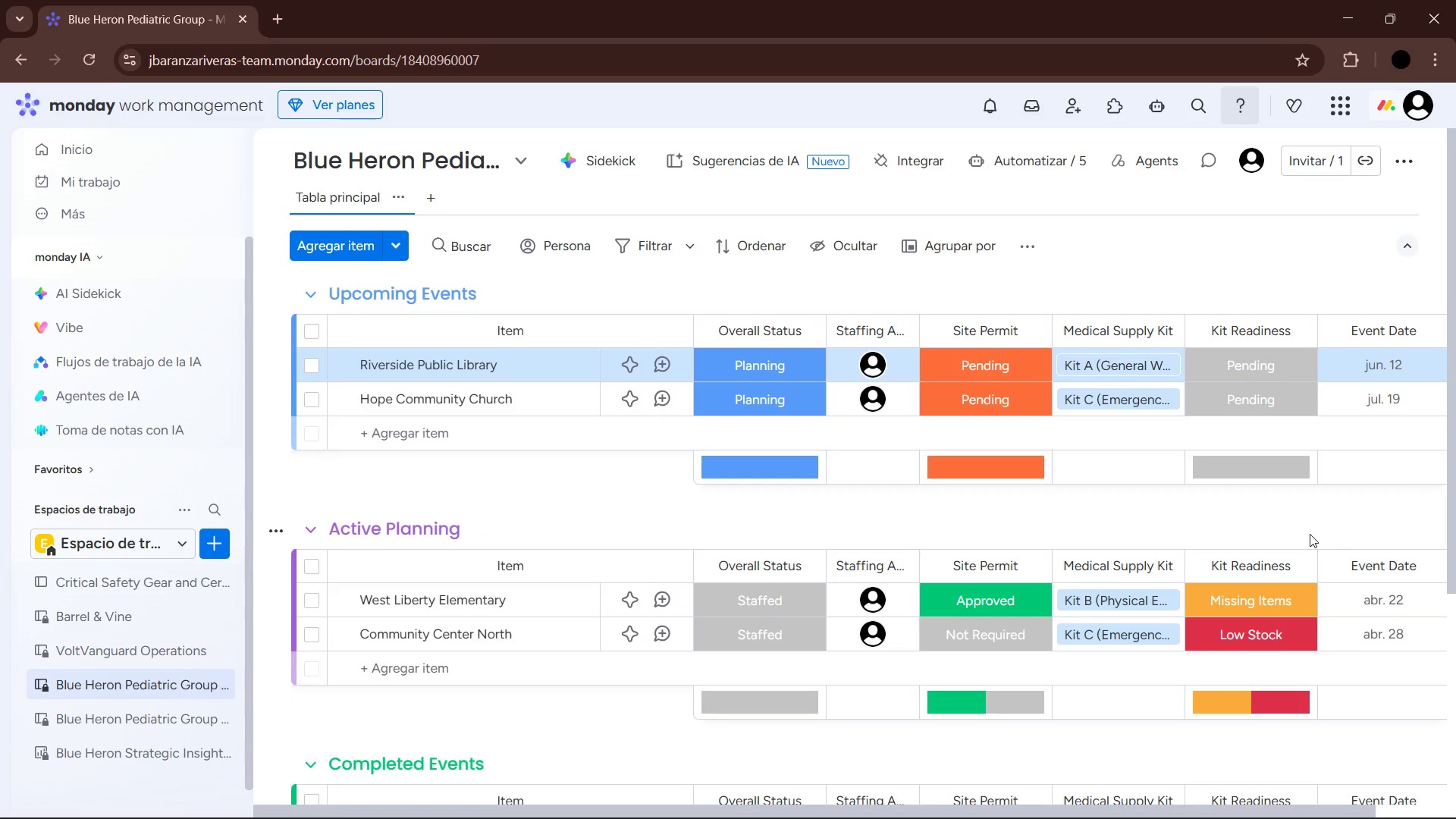 
scroll: coordinate [1125, 548], scroll_direction: up, amount: 7.0
 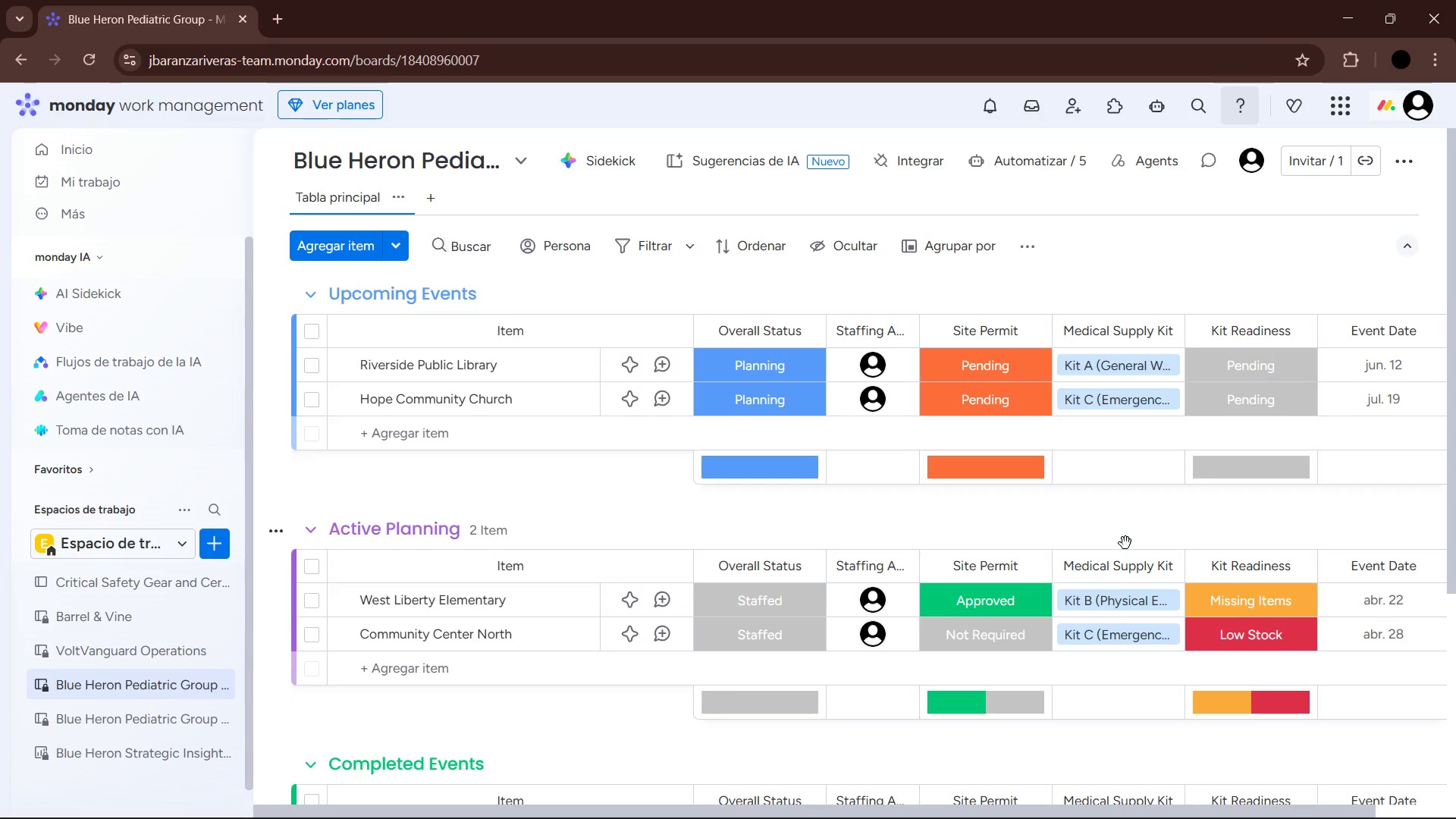 
wait(16.36)
 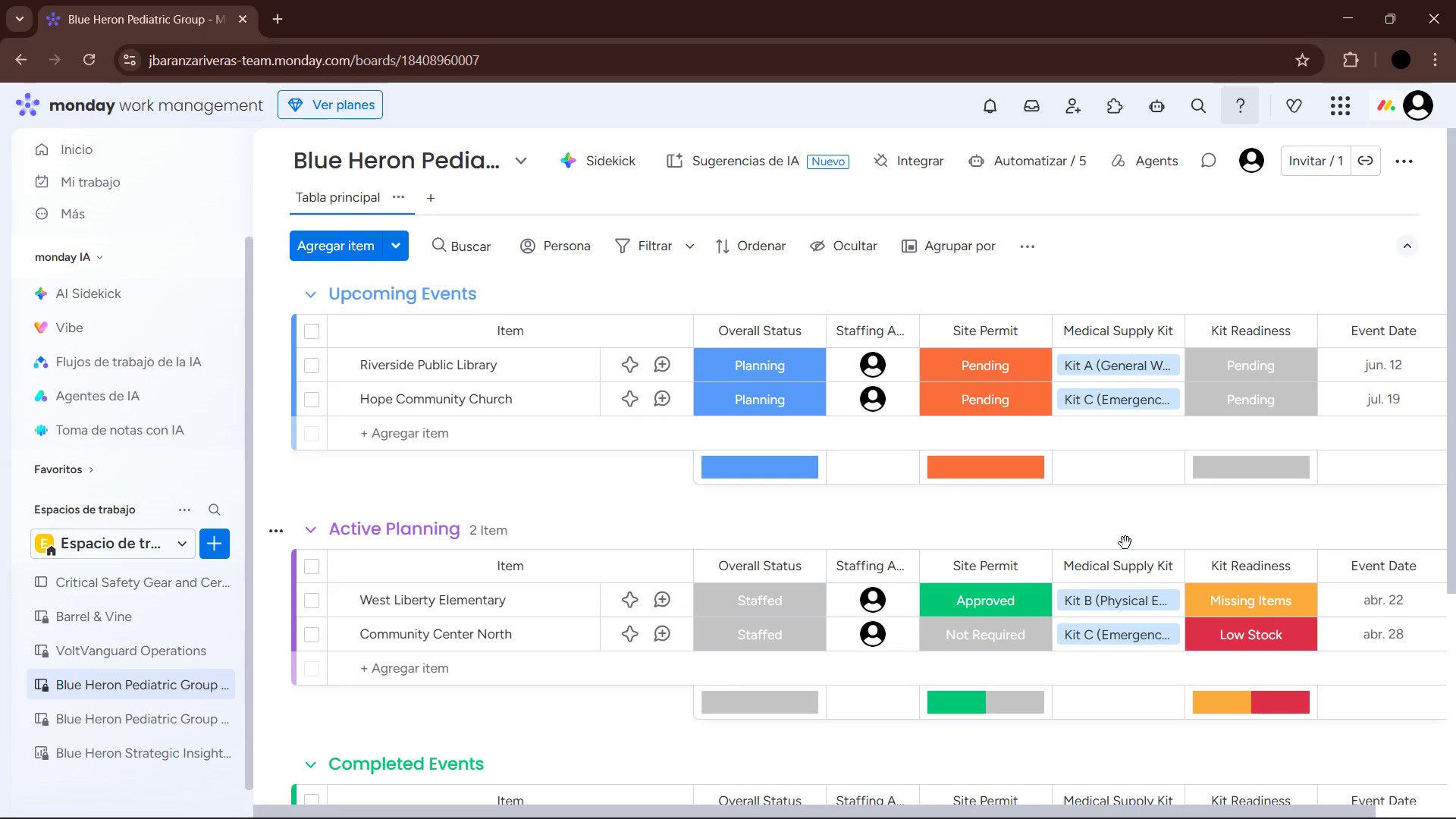 
scroll: coordinate [908, 529], scroll_direction: down, amount: 8.0
 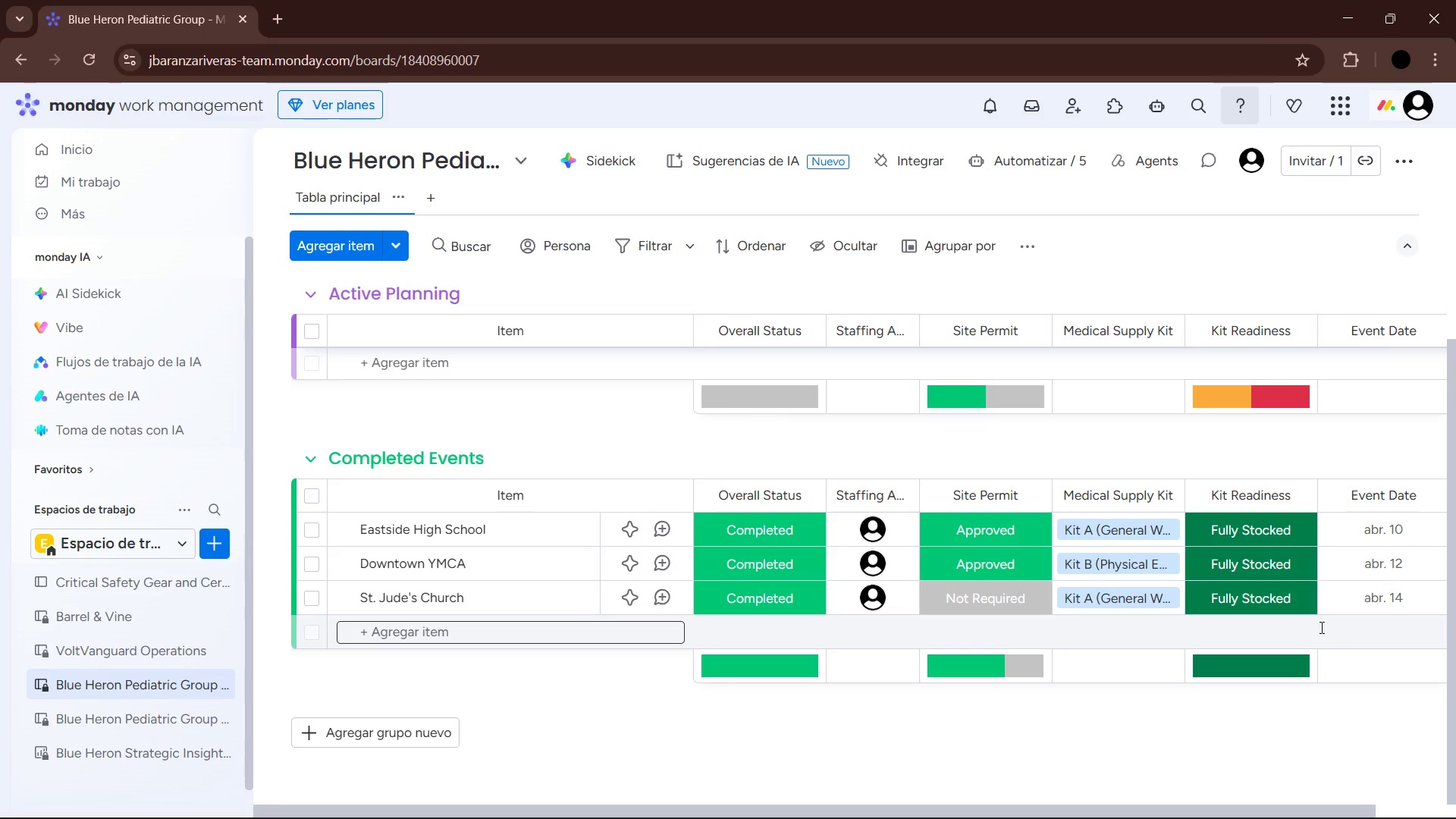 
scroll: coordinate [1271, 653], scroll_direction: up, amount: 4.0
 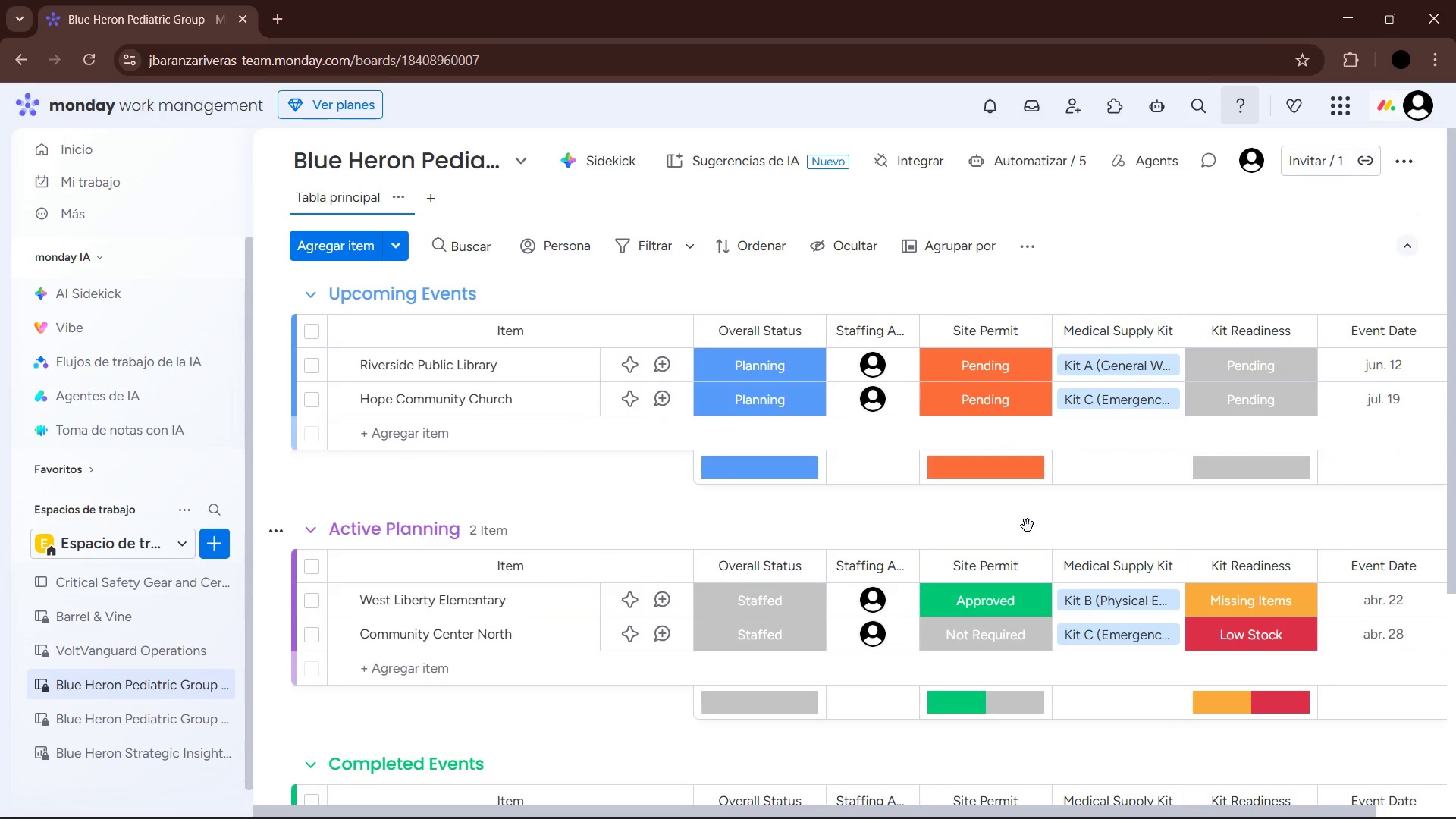 
wait(7.98)
 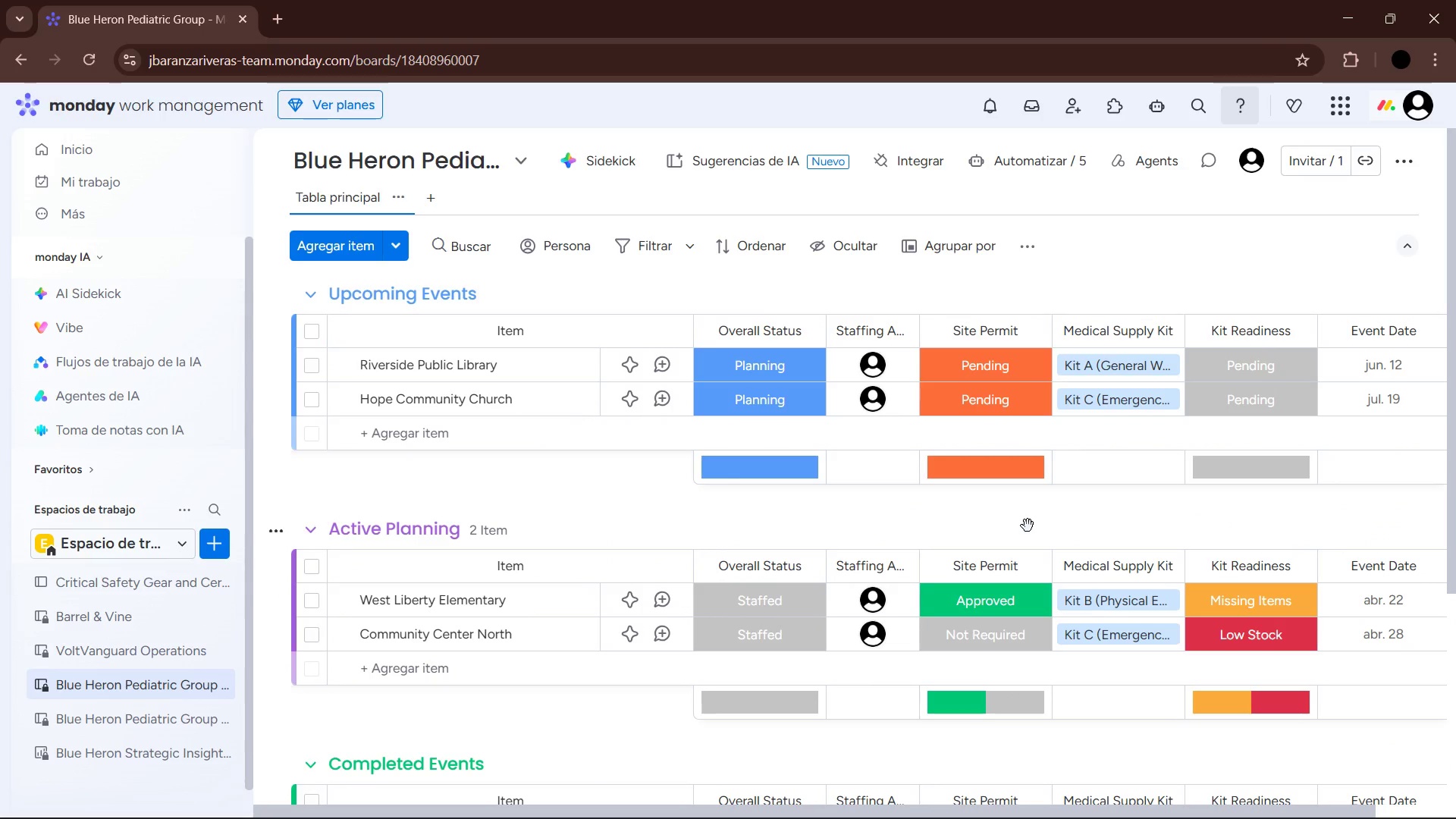 
mouse_move([960, 460])
 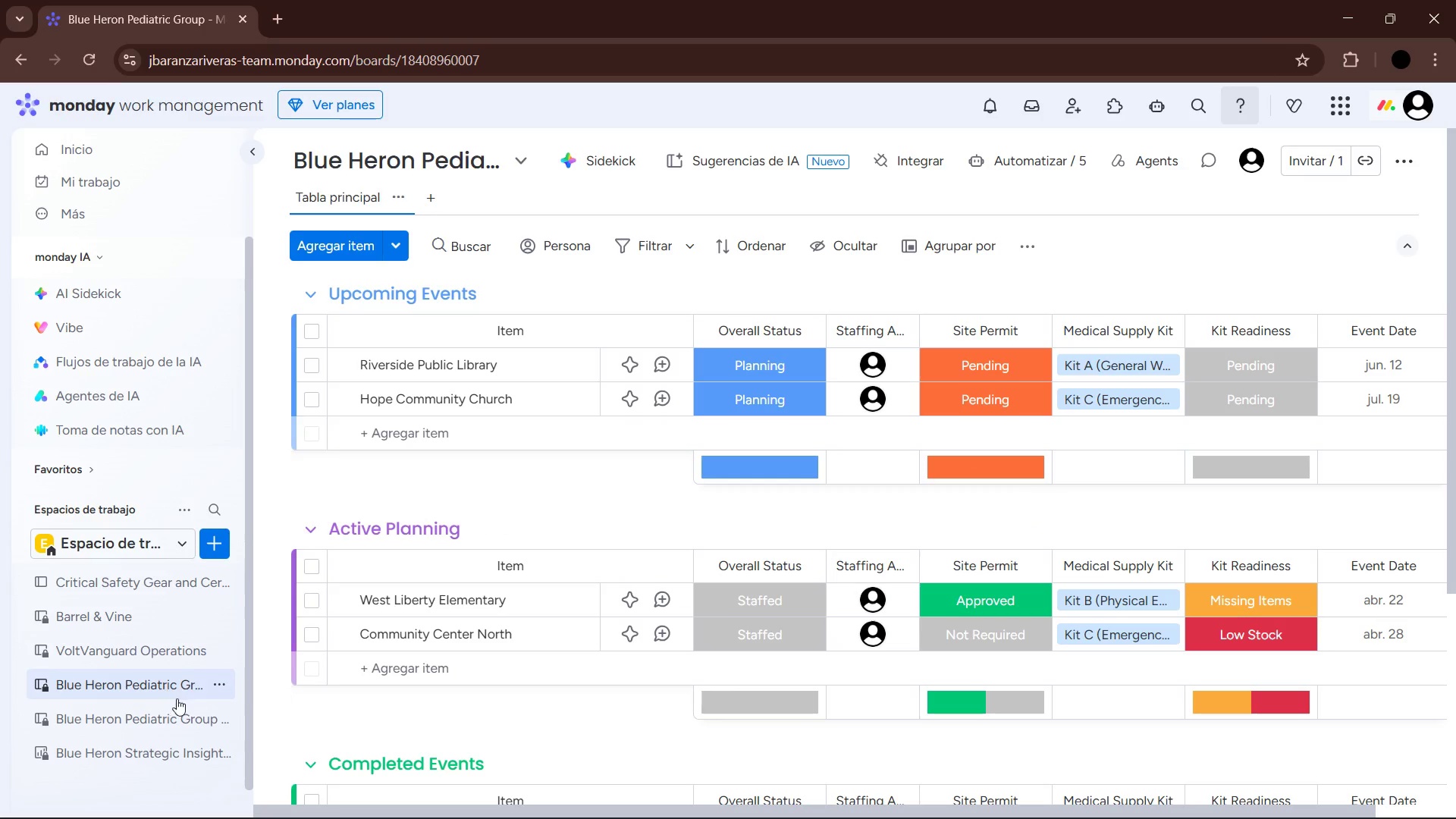 
left_click([179, 713])
 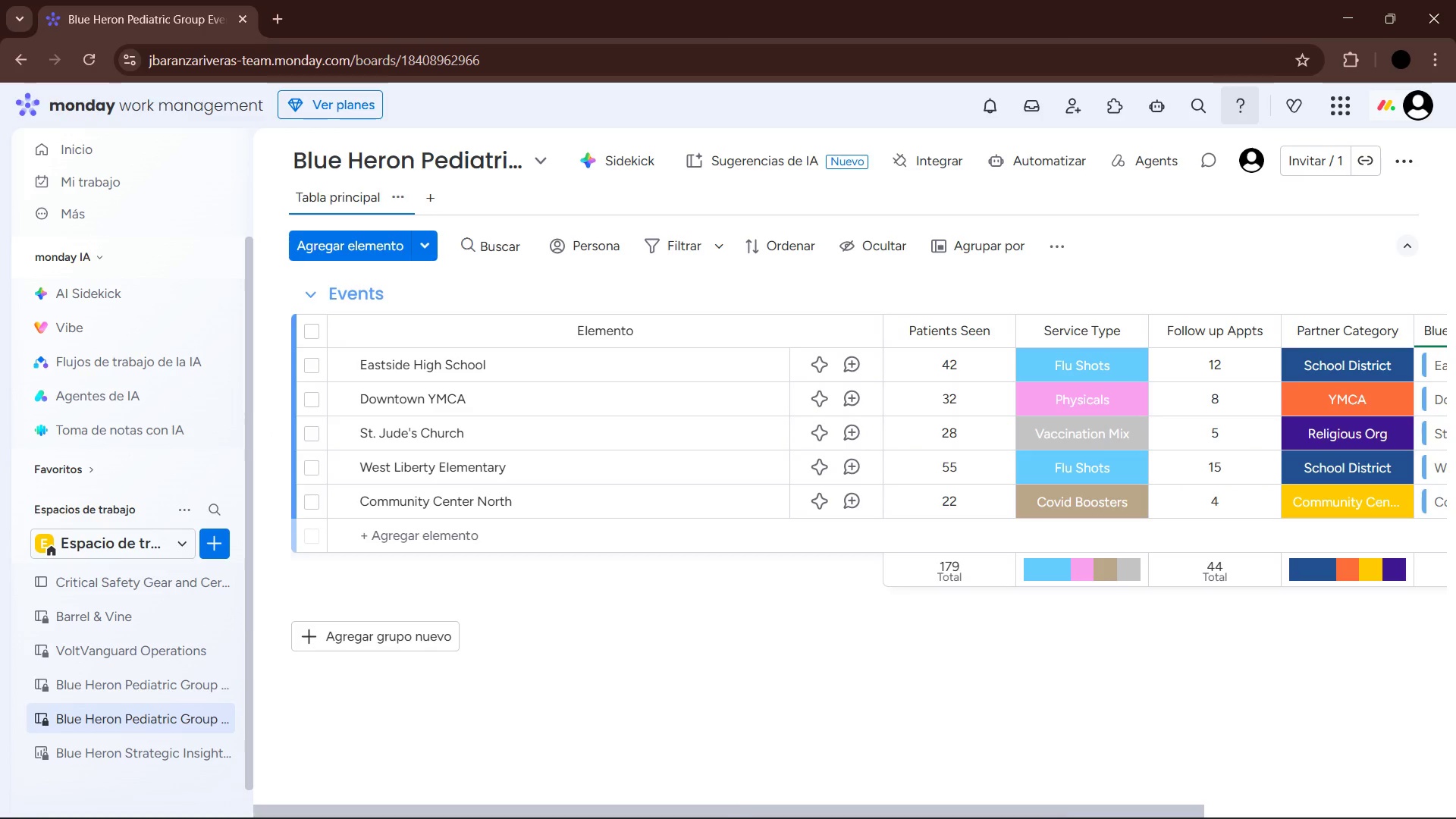 
wait(7.33)
 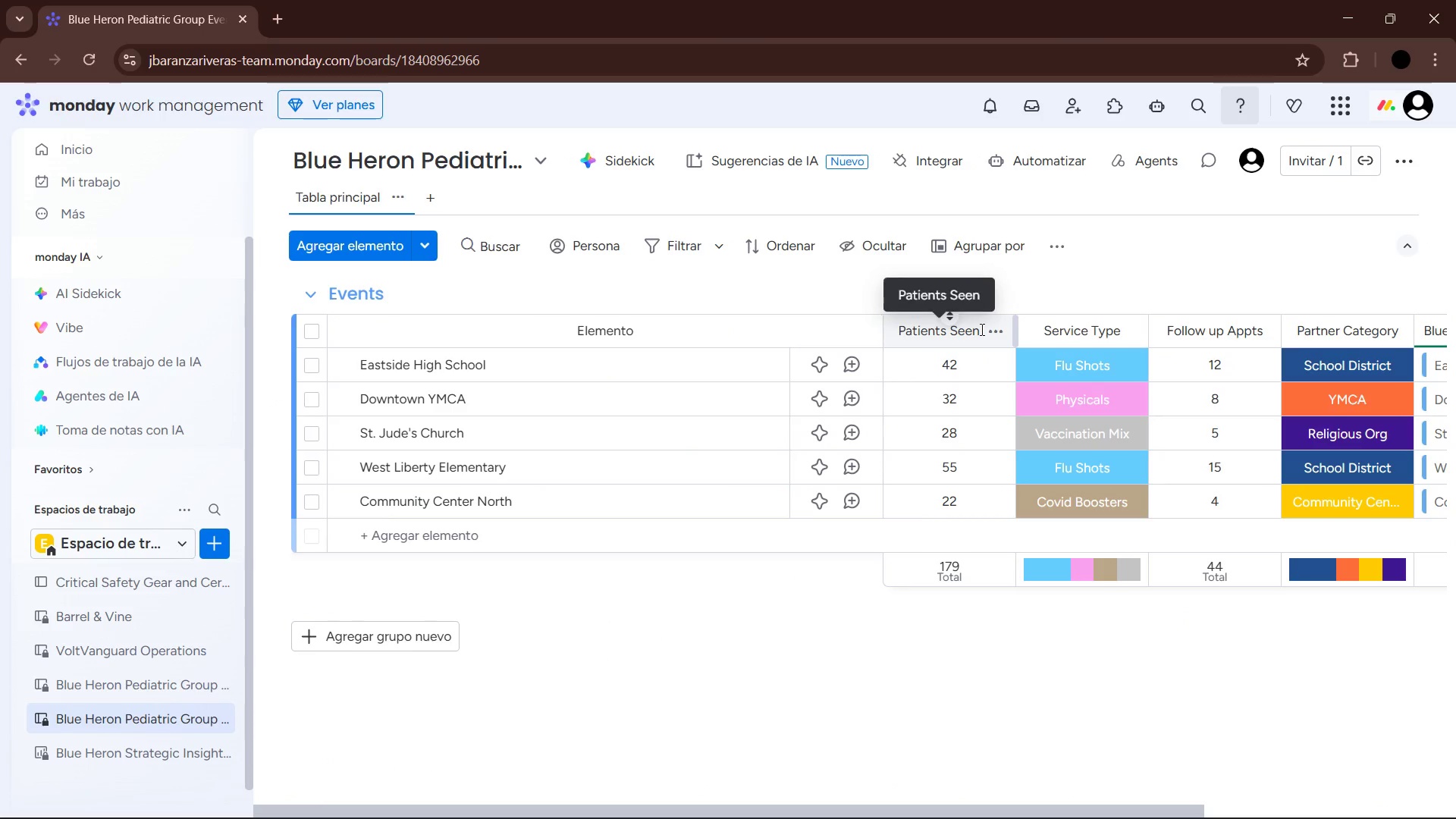 
left_click_drag(start_coordinate=[1113, 810], to_coordinate=[1081, 782])
 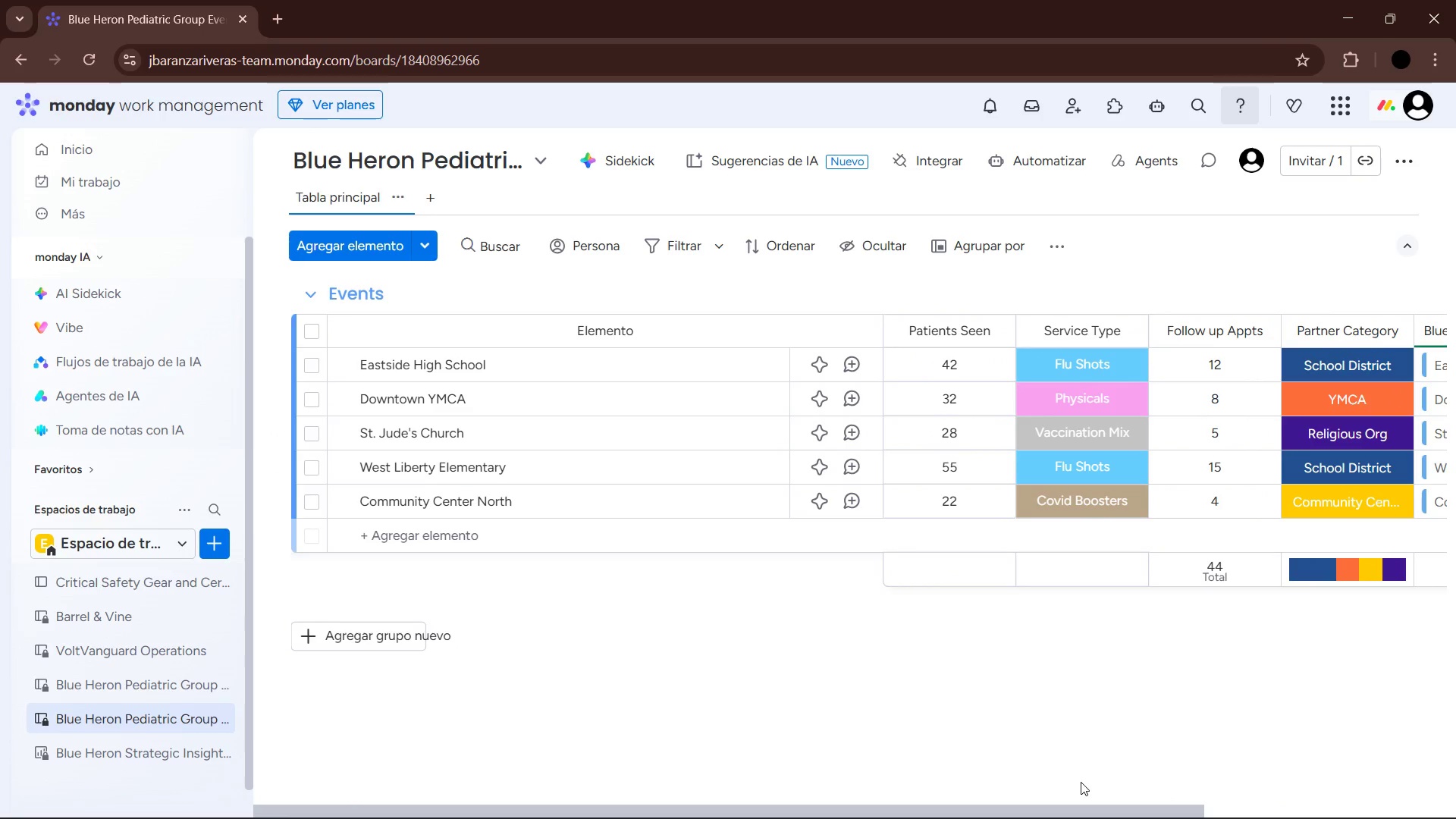 
left_click([1081, 782])
 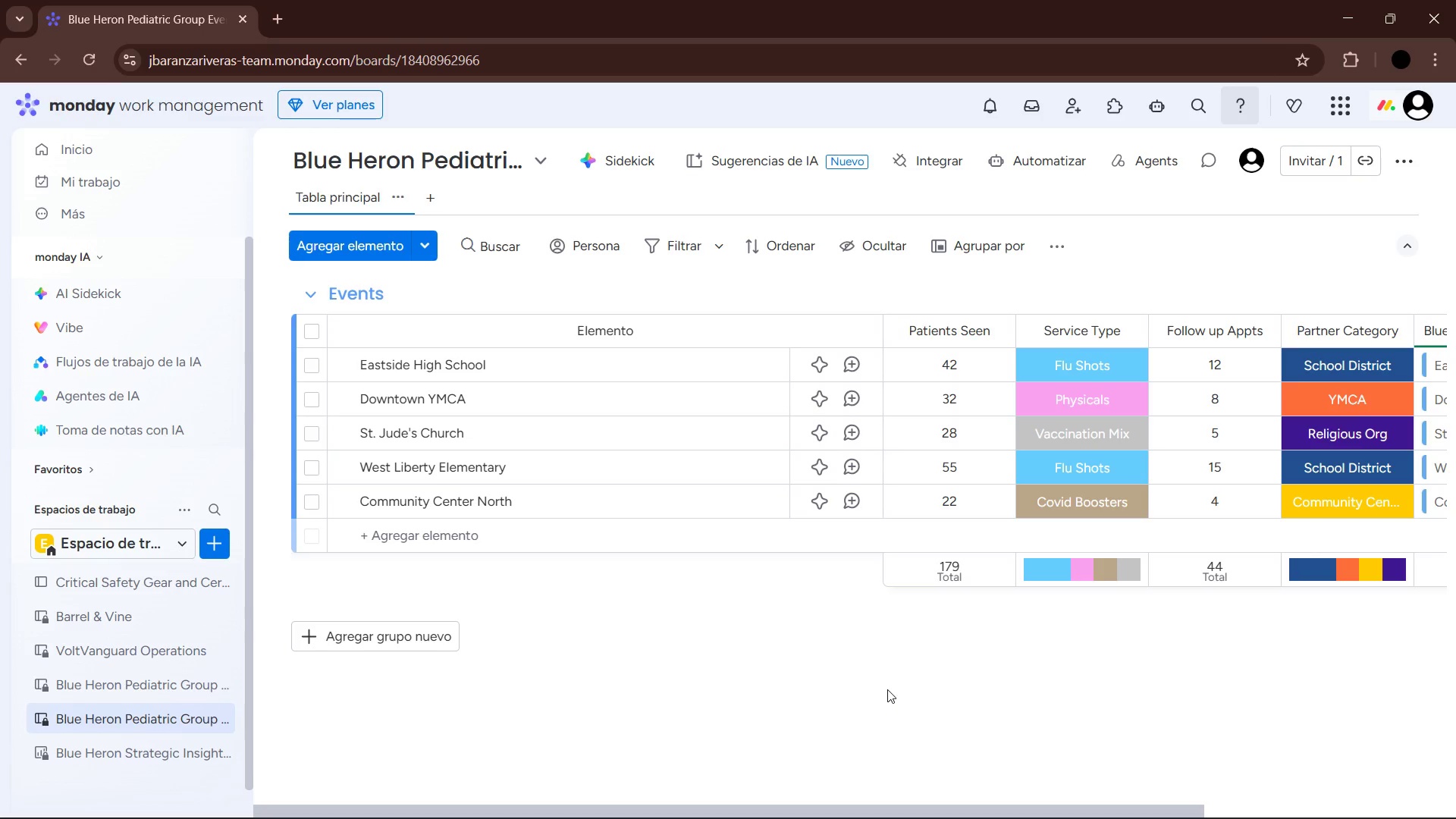 
wait(23.08)
 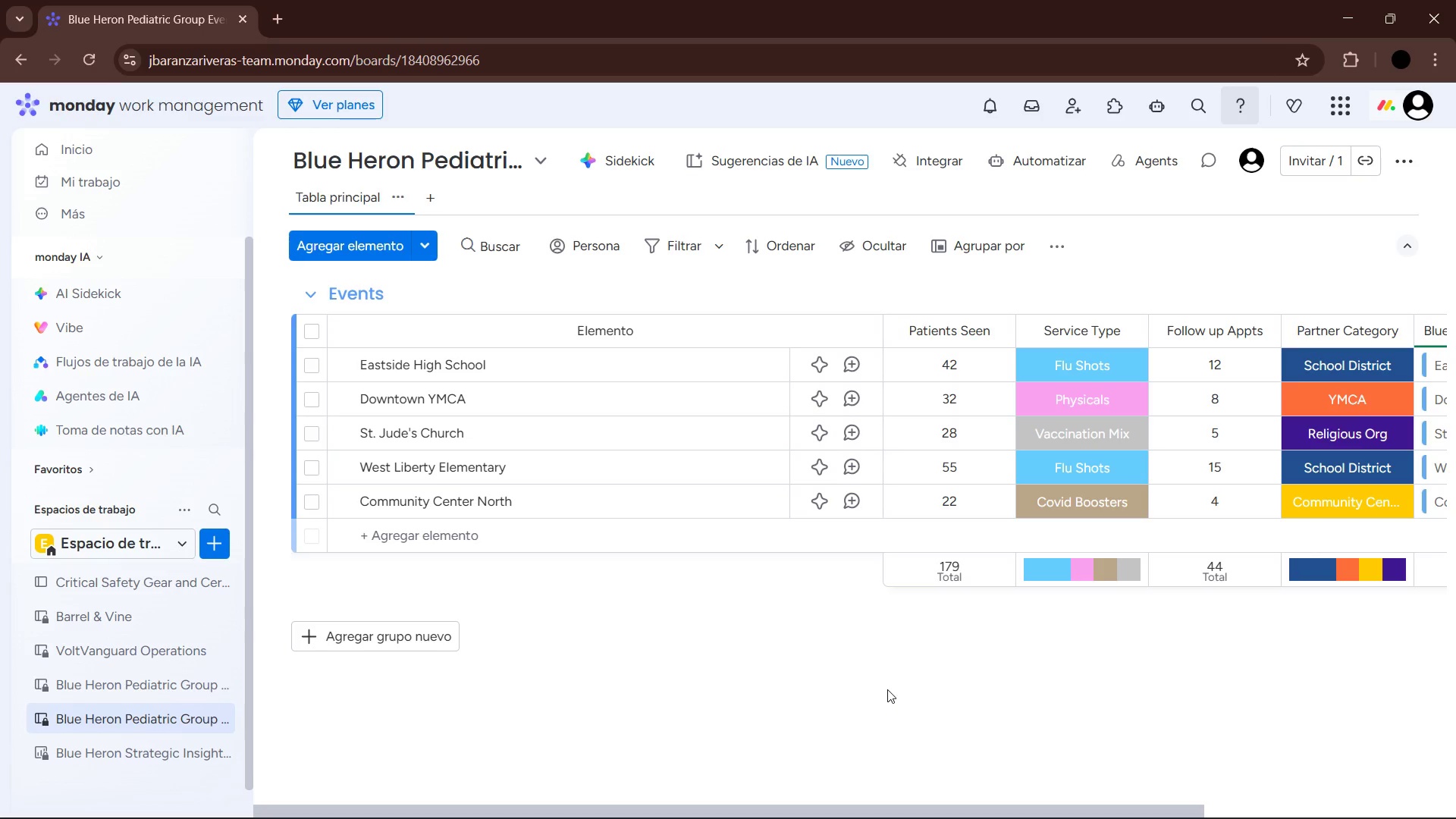 
left_click([195, 758])
 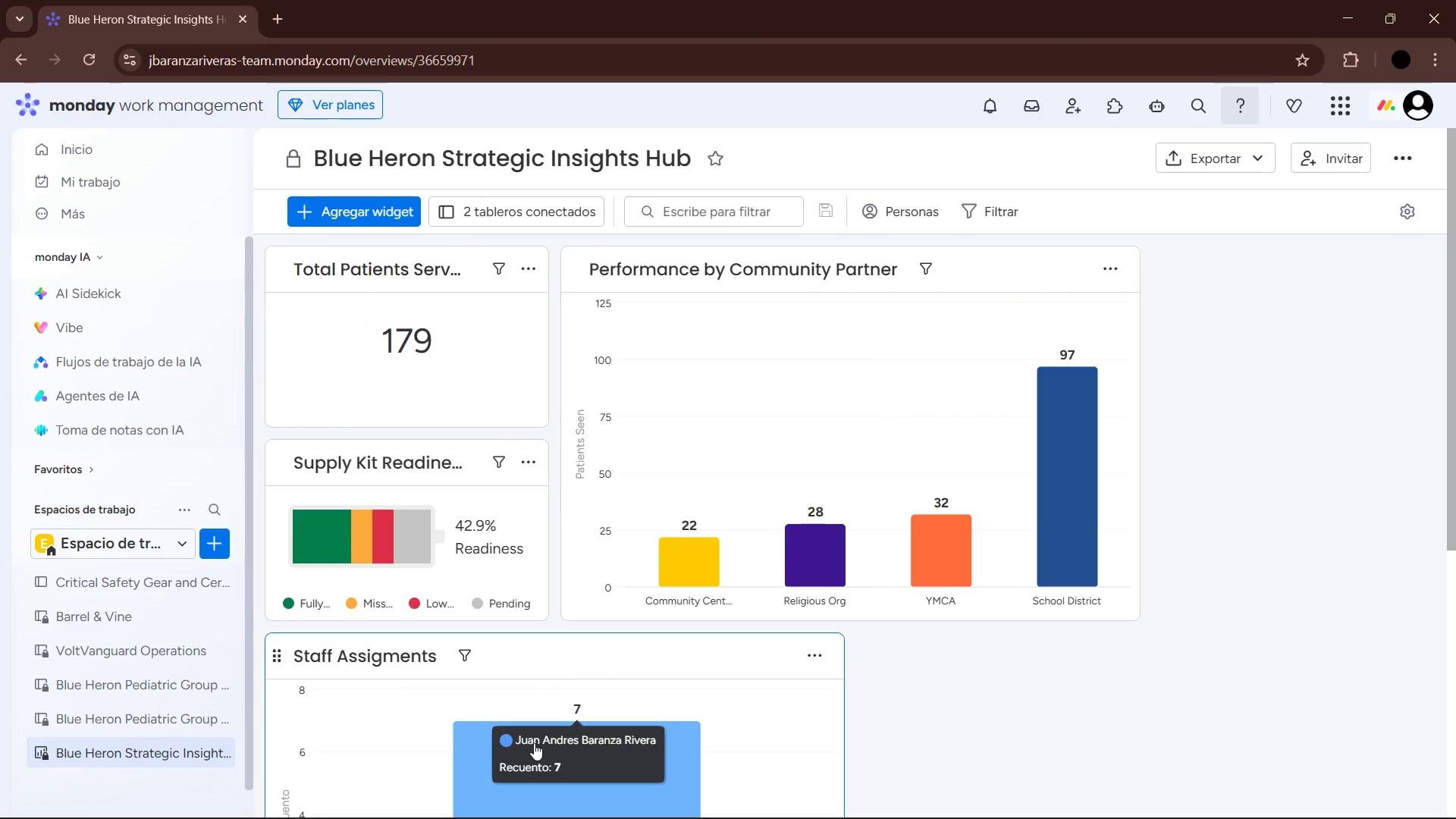 
wait(17.74)
 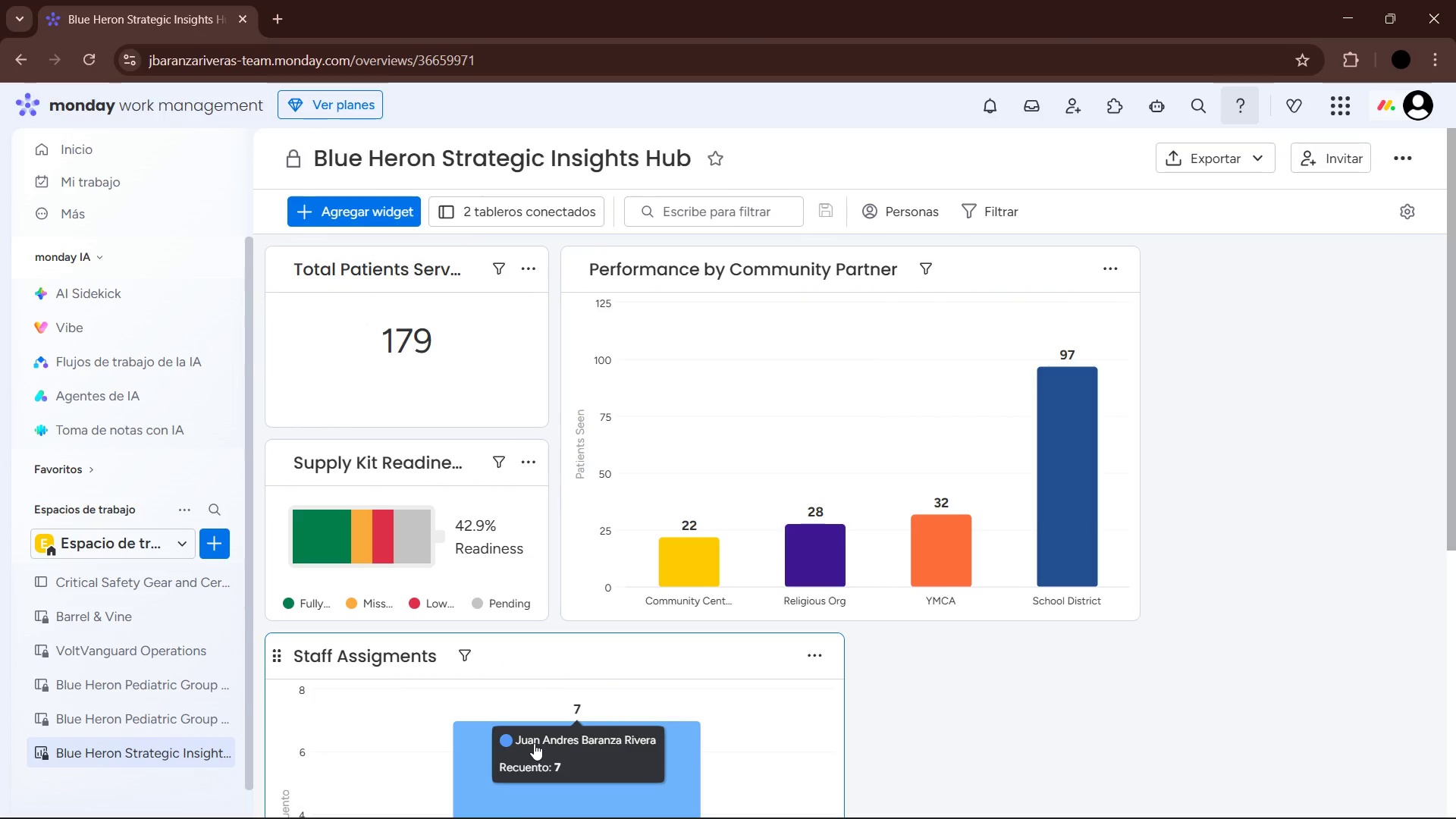 
scroll: coordinate [1072, 609], scroll_direction: down, amount: 9.0
 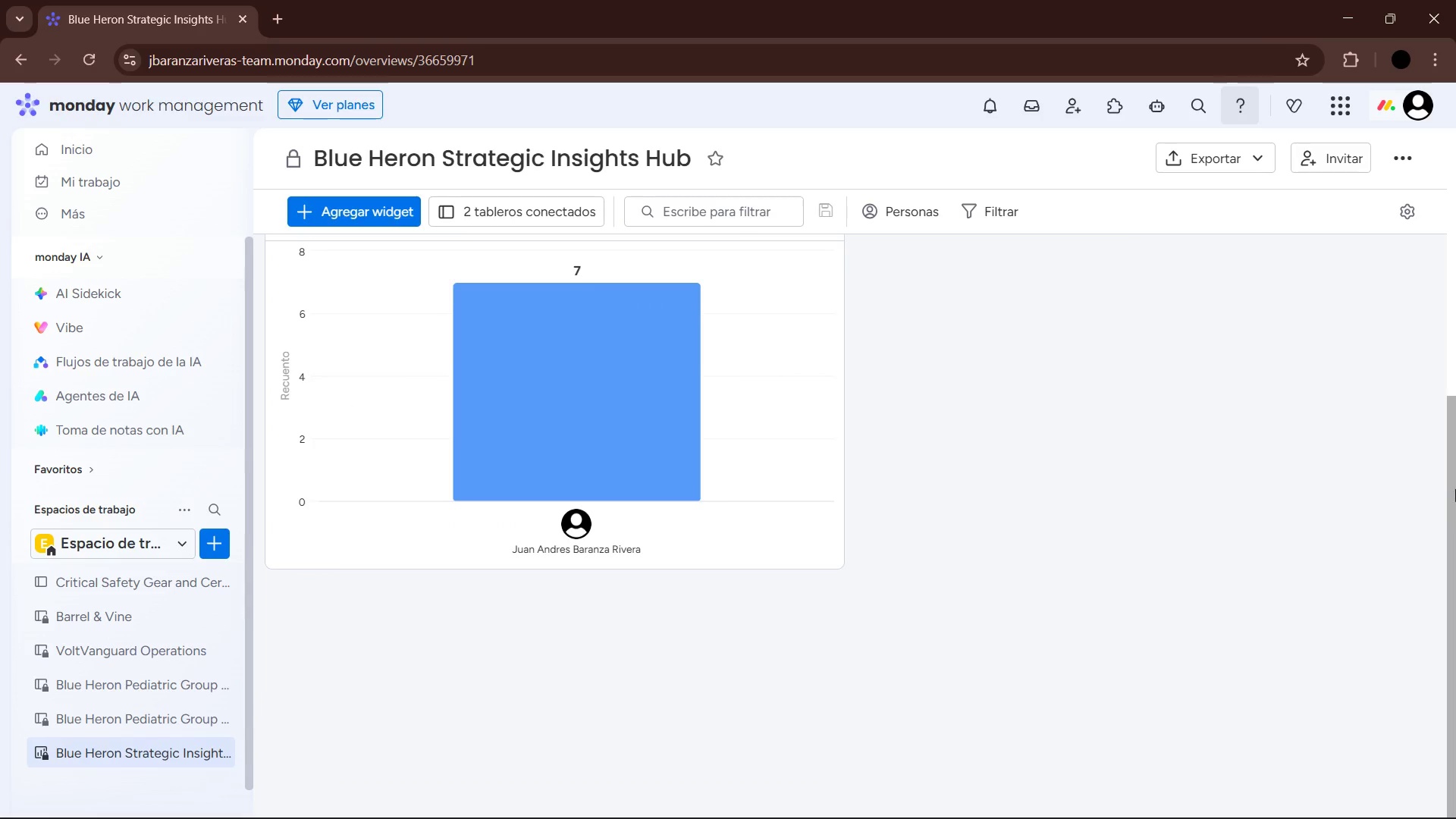 
left_click_drag(start_coordinate=[1447, 489], to_coordinate=[1455, 444])
 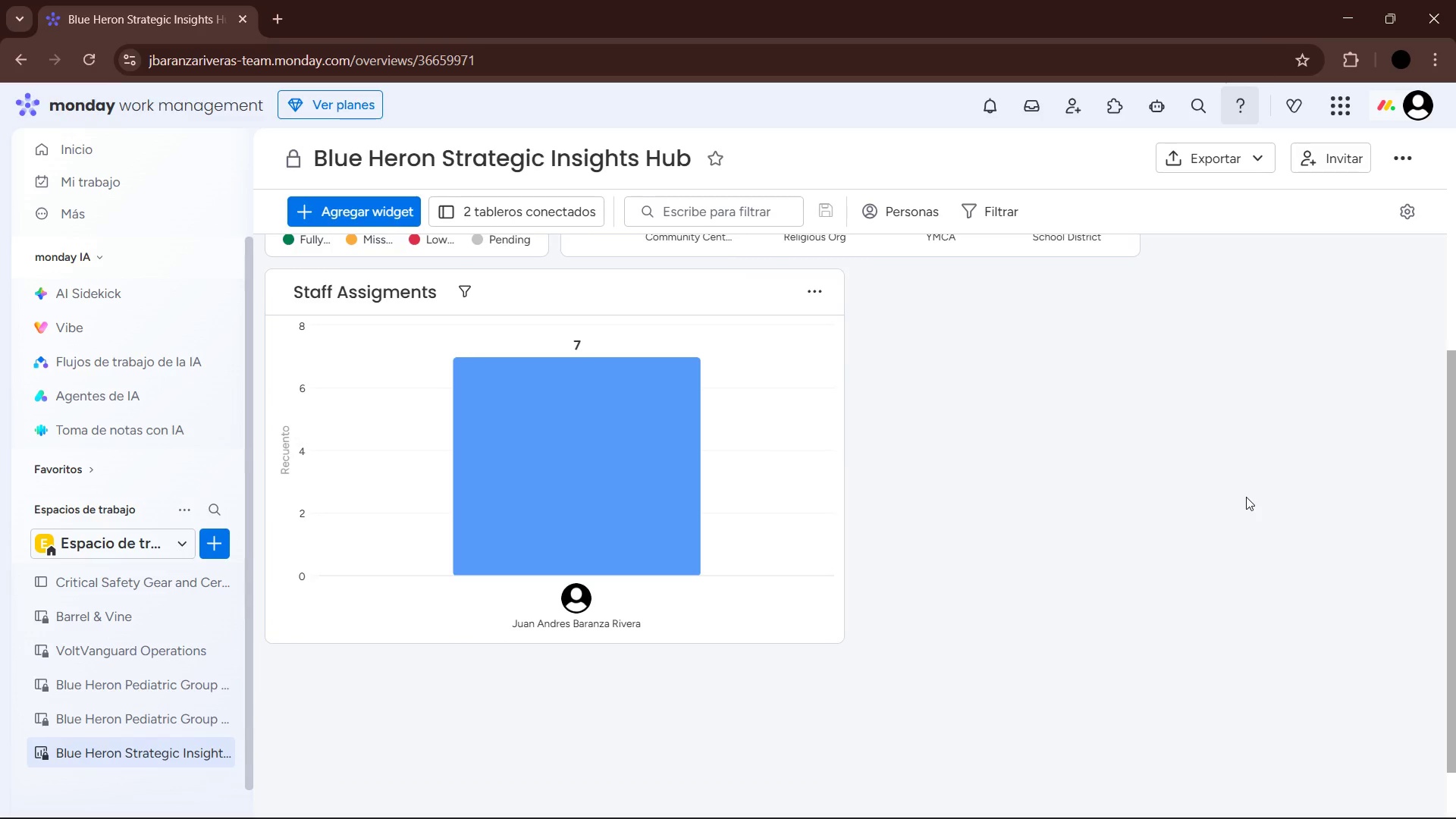 
wait(7.78)
 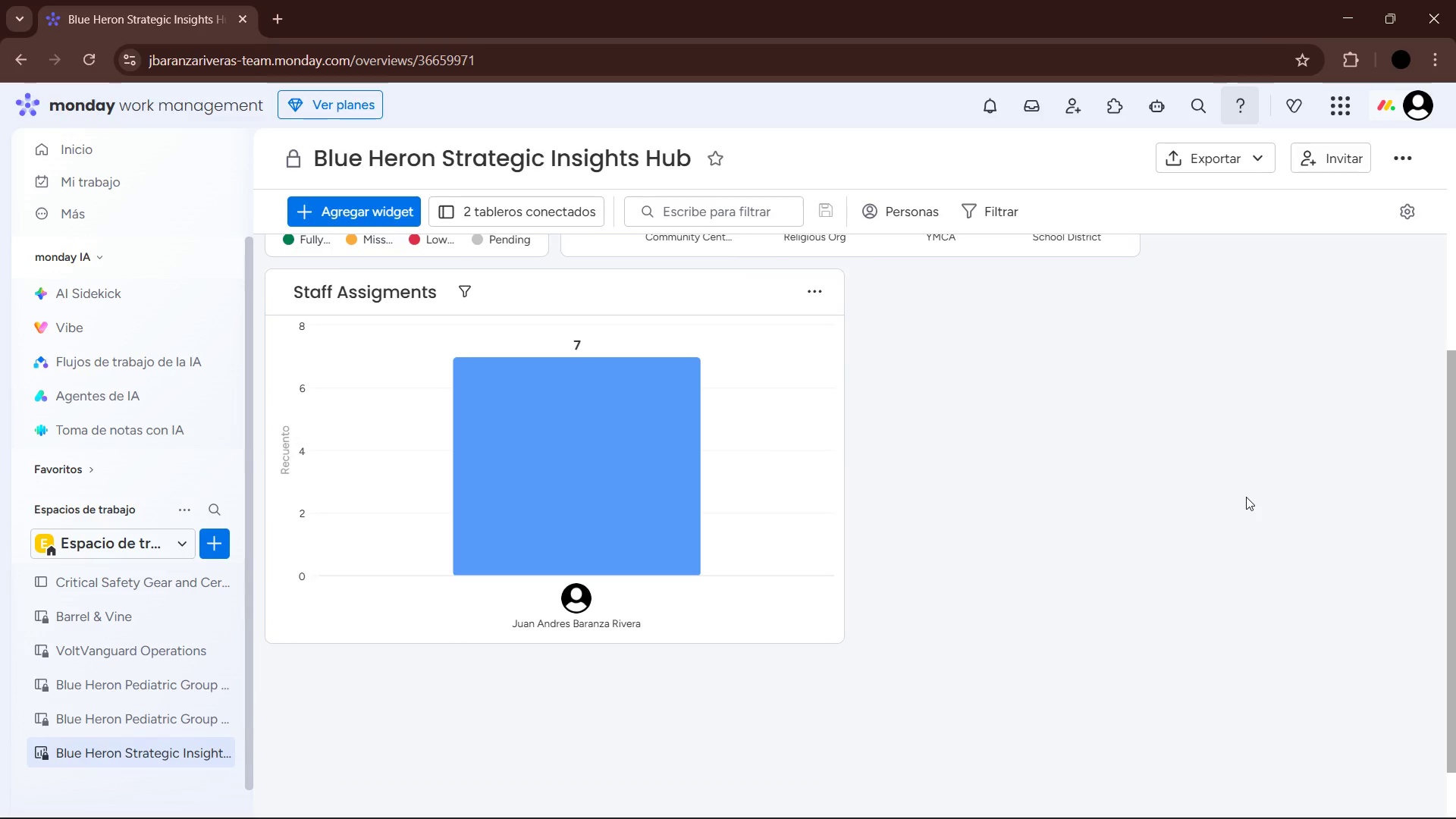 
left_click([136, 678])
 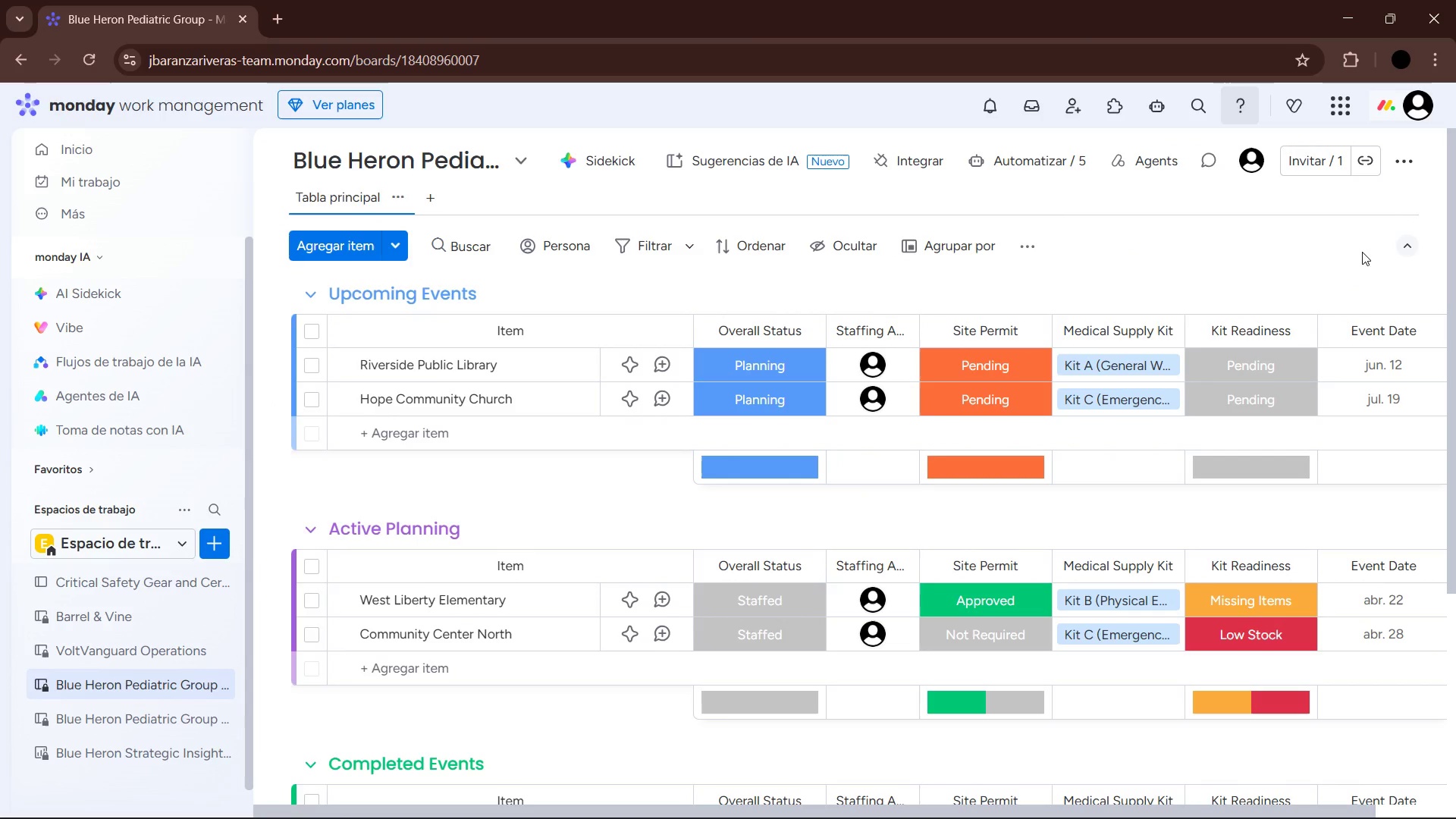 
wait(11.89)
 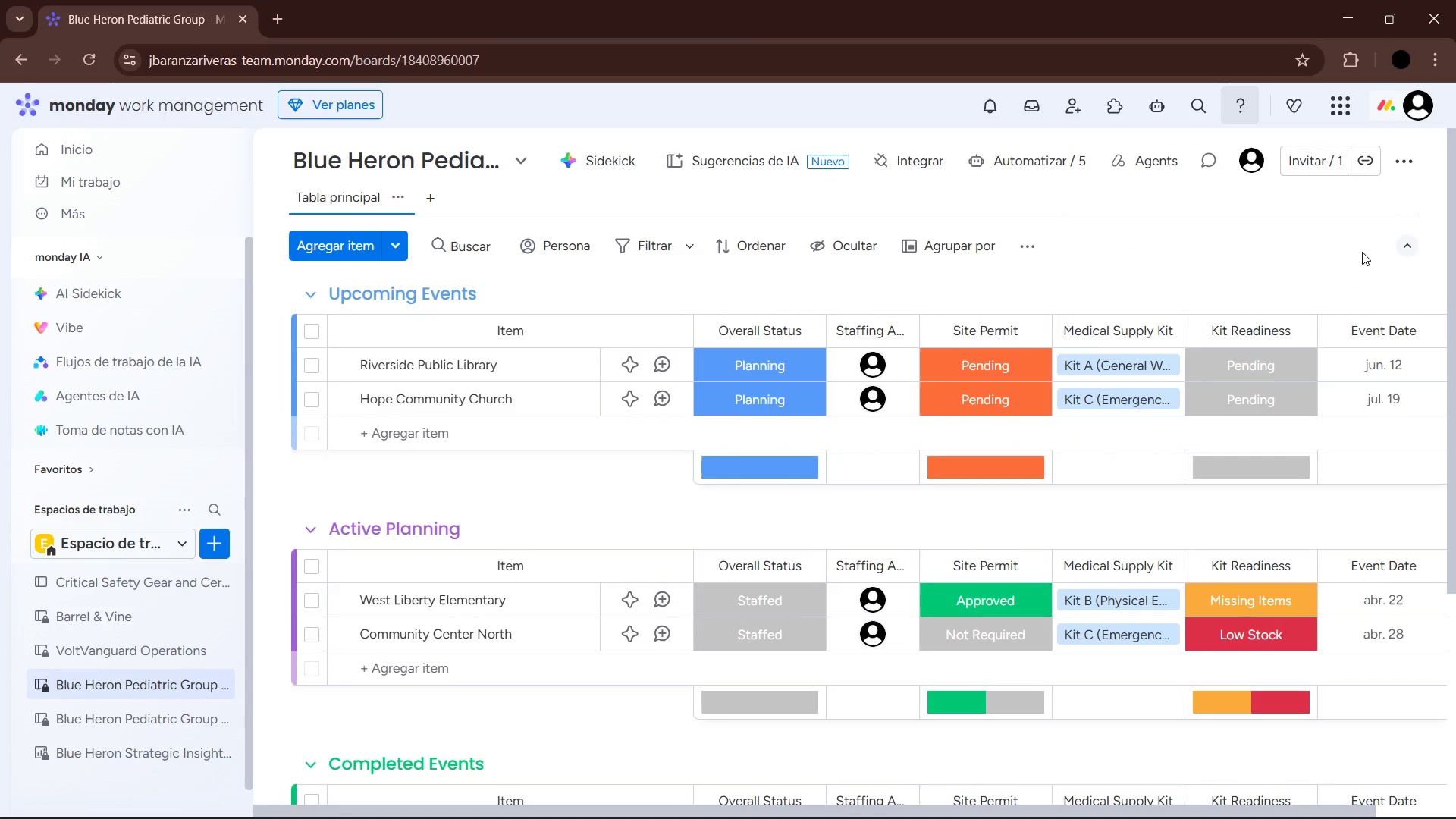 
scroll: coordinate [905, 397], scroll_direction: down, amount: 7.0
 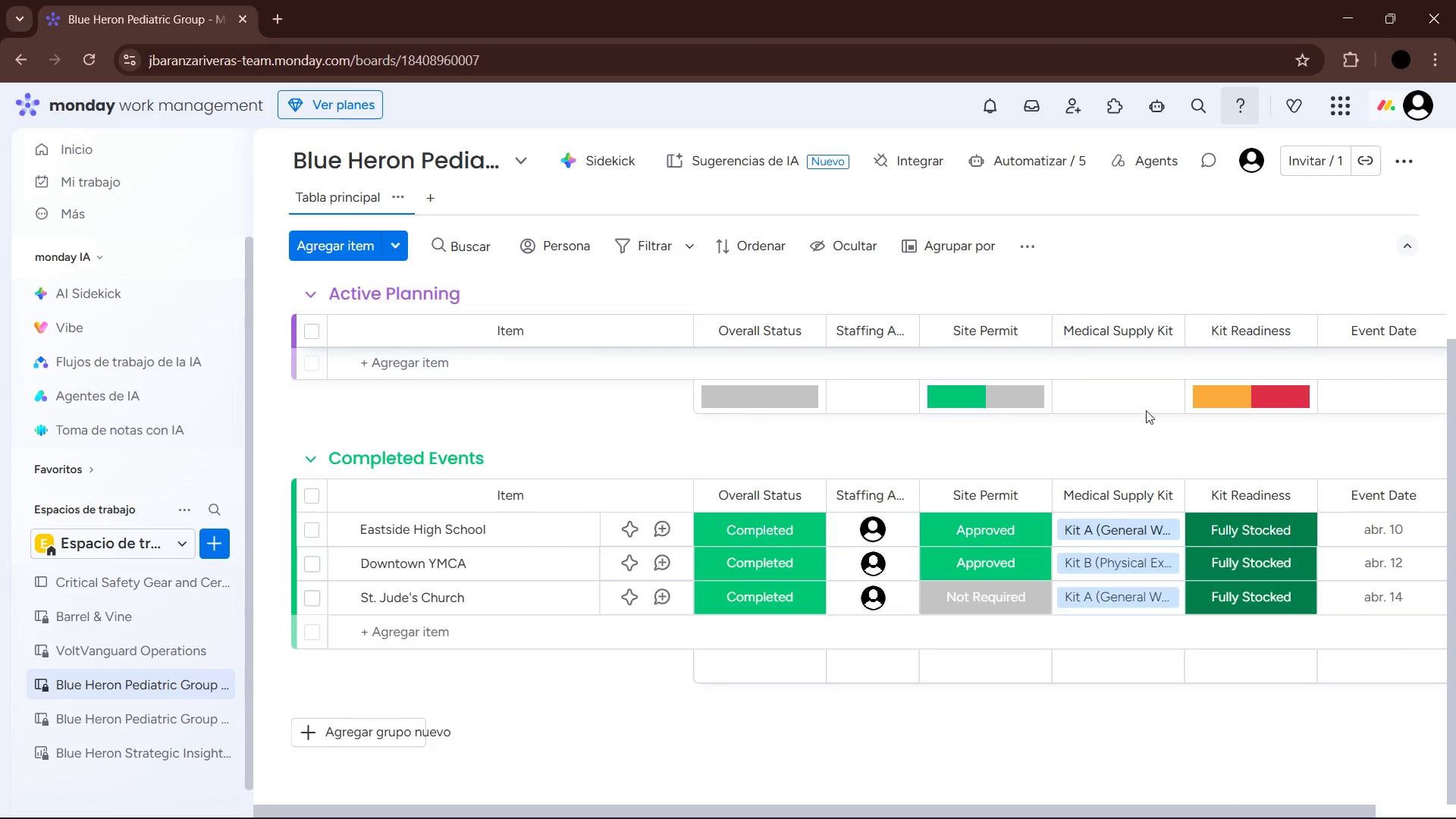 
mouse_move([1261, 392])
 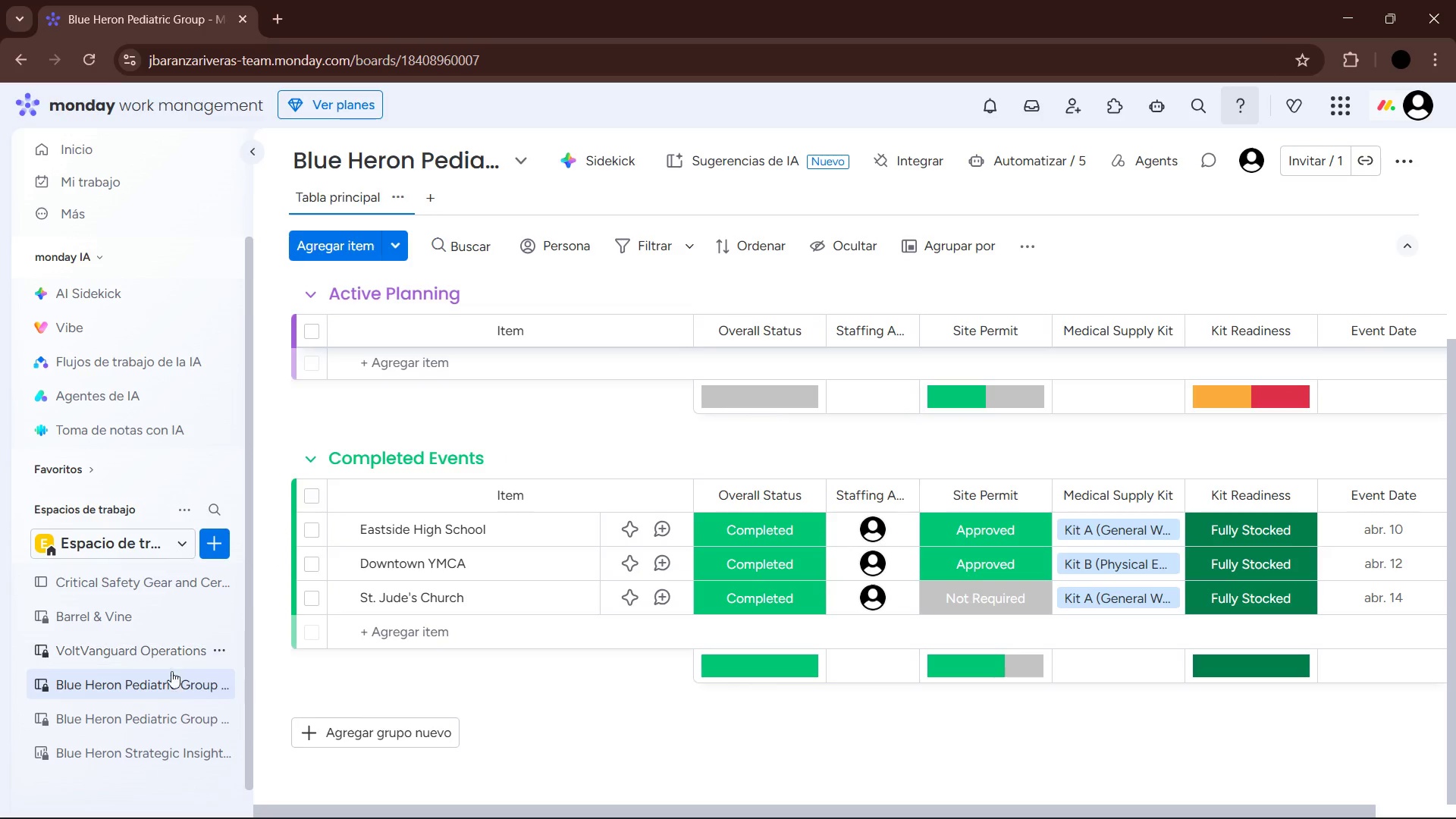 
left_click([143, 723])
 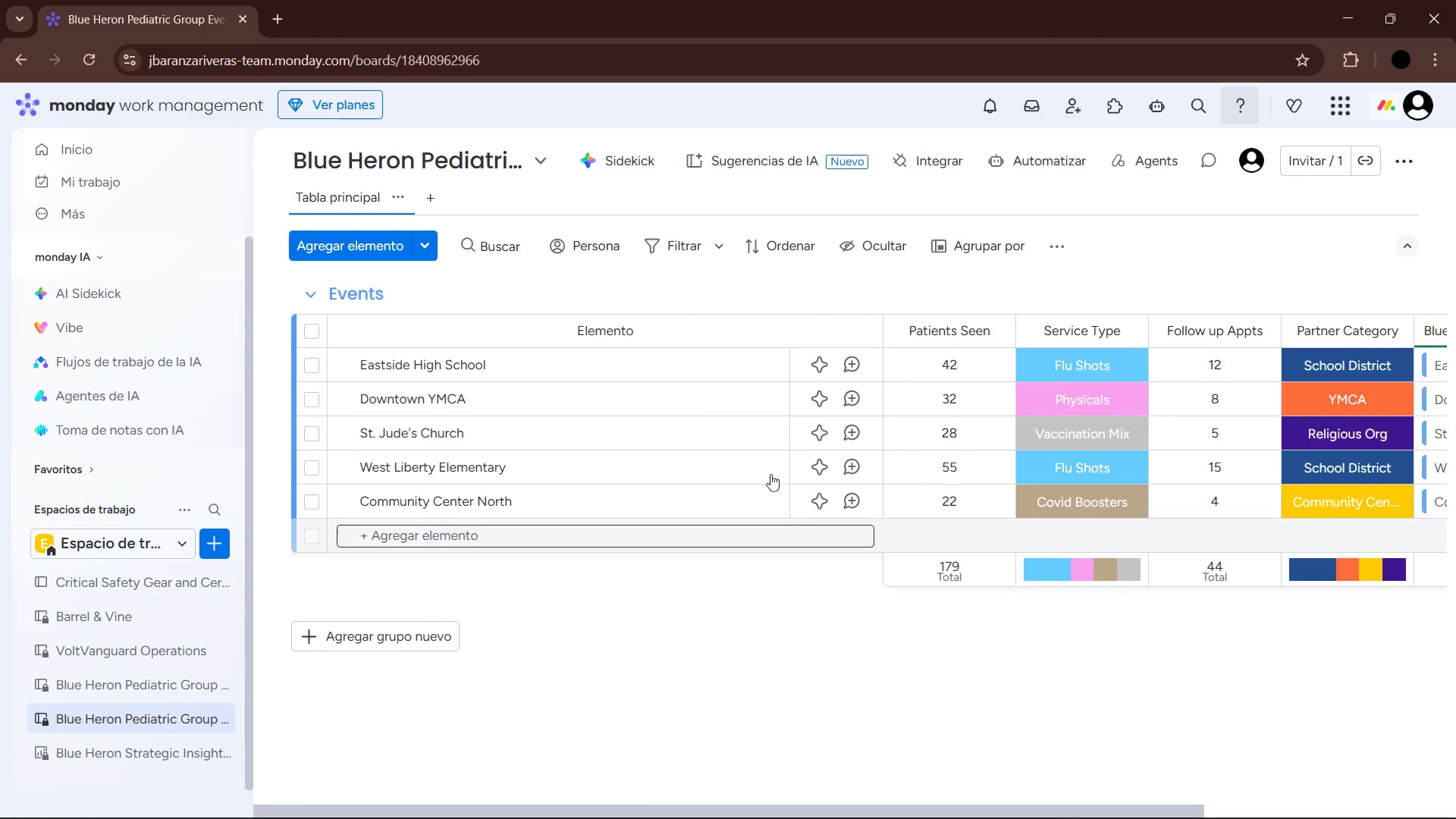 
left_click([253, 142])
 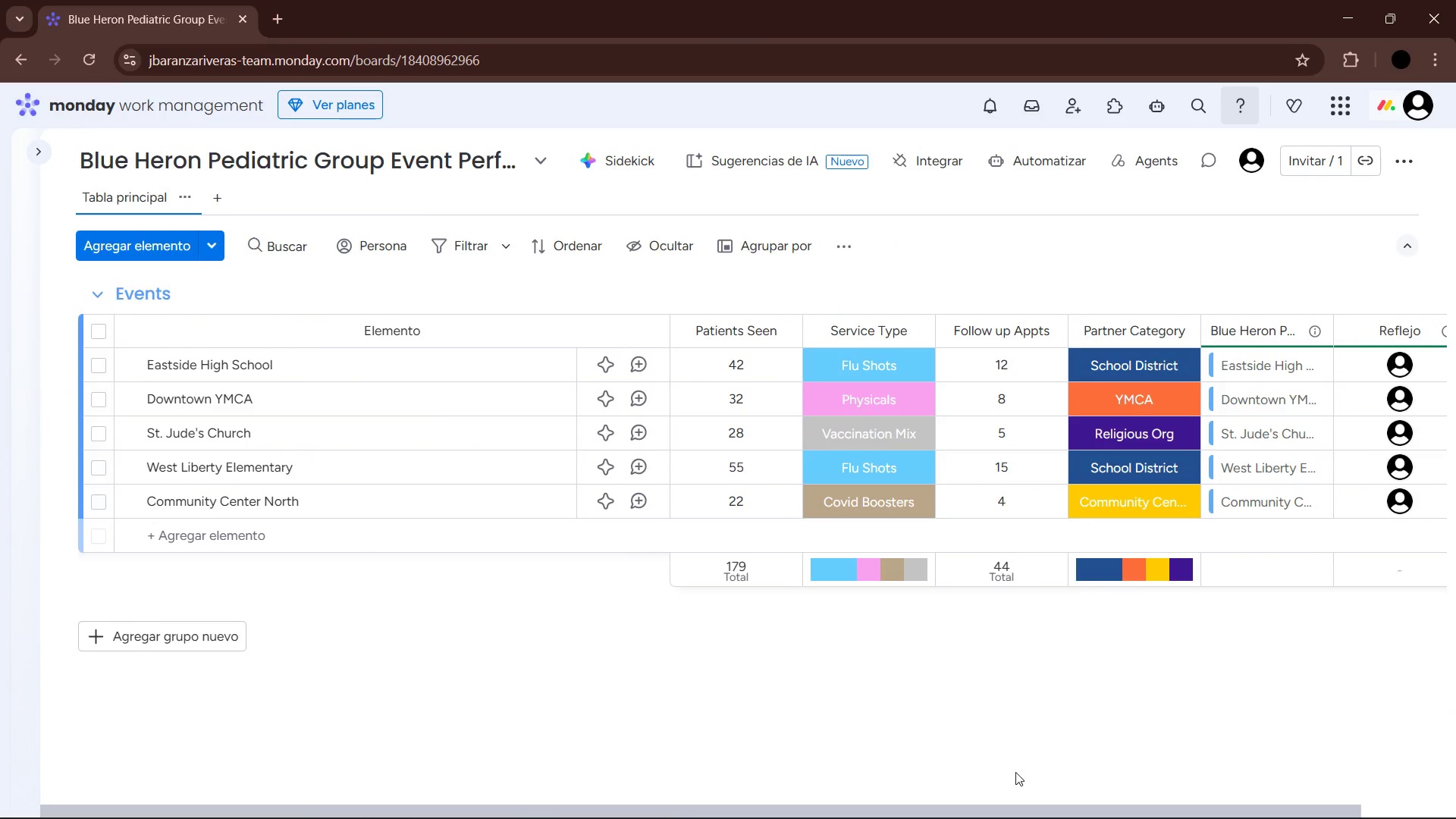 
left_click_drag(start_coordinate=[1031, 811], to_coordinate=[1024, 807])
 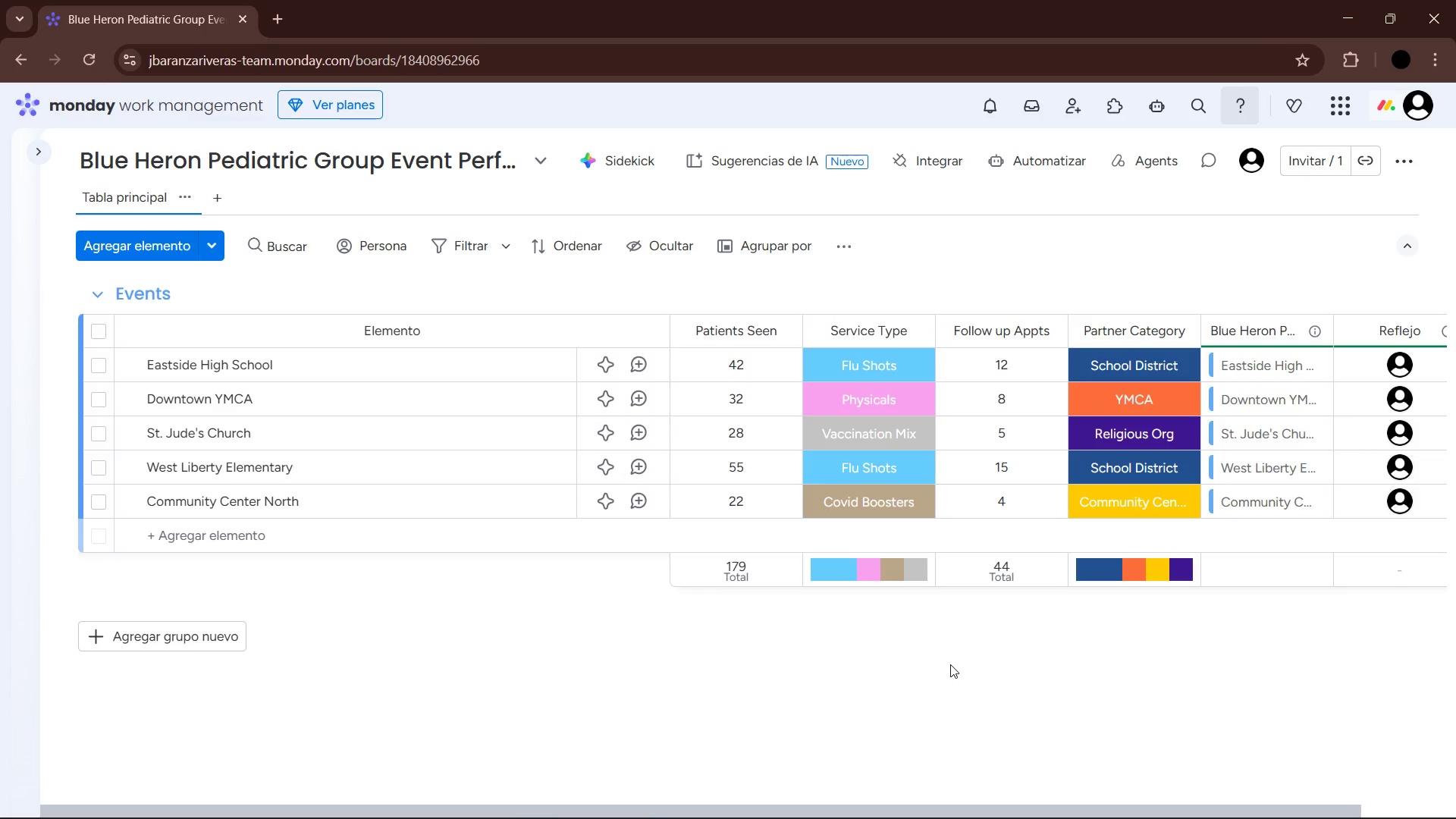 
wait(17.3)
 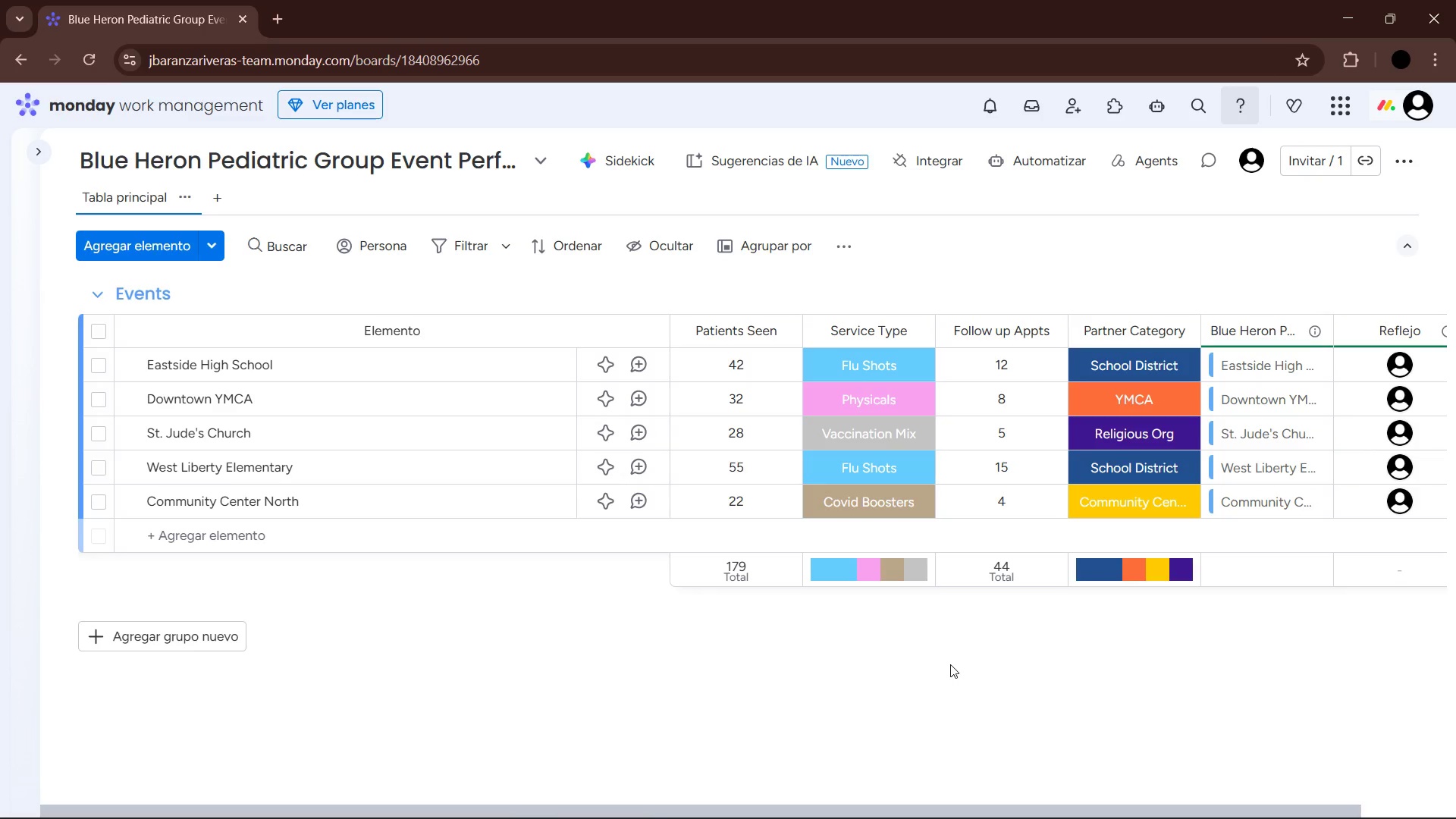 
left_click([45, 149])
 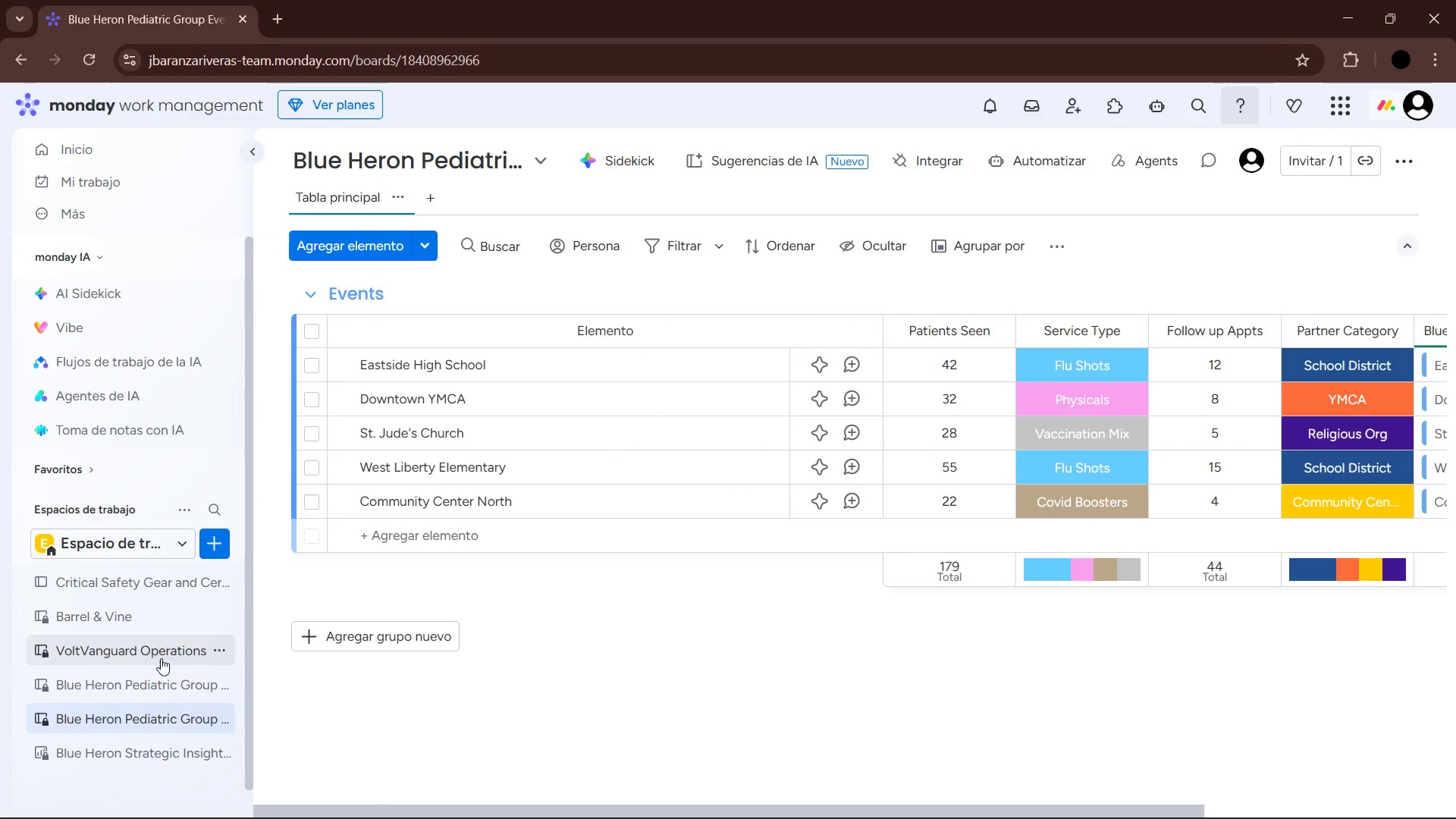 
left_click([173, 689])
 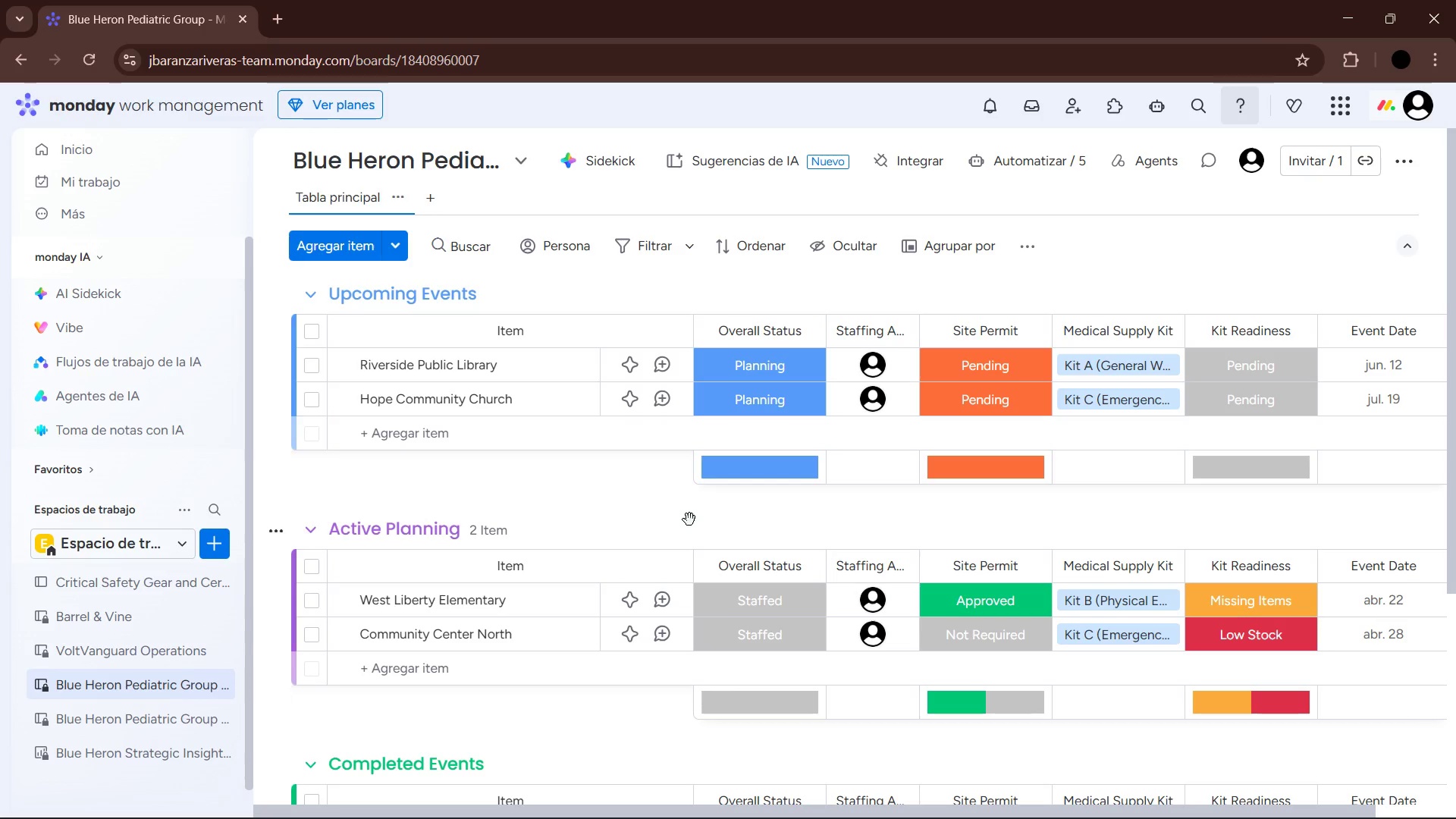 
wait(39.69)
 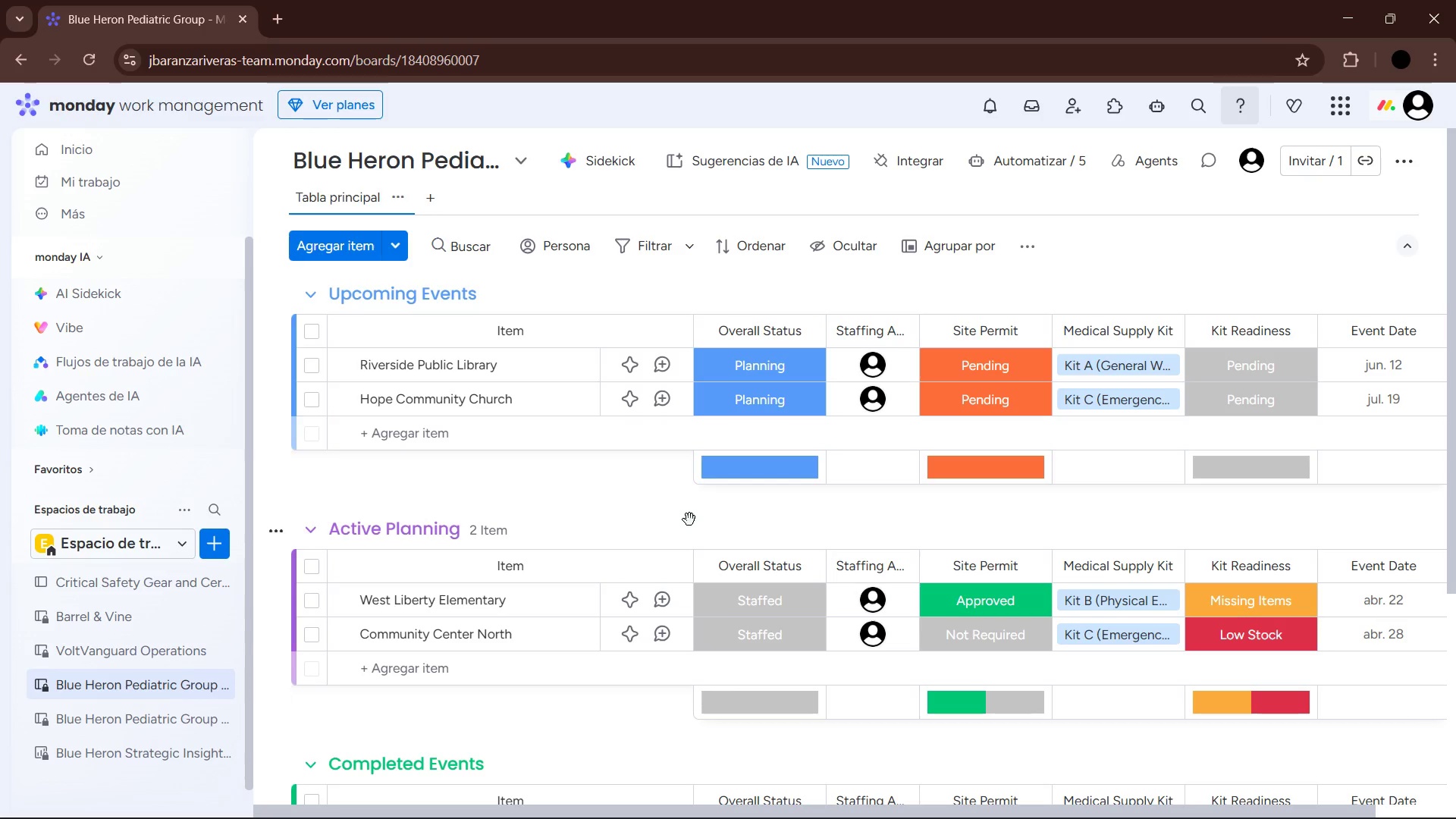 
scroll: coordinate [910, 582], scroll_direction: down, amount: 7.0
 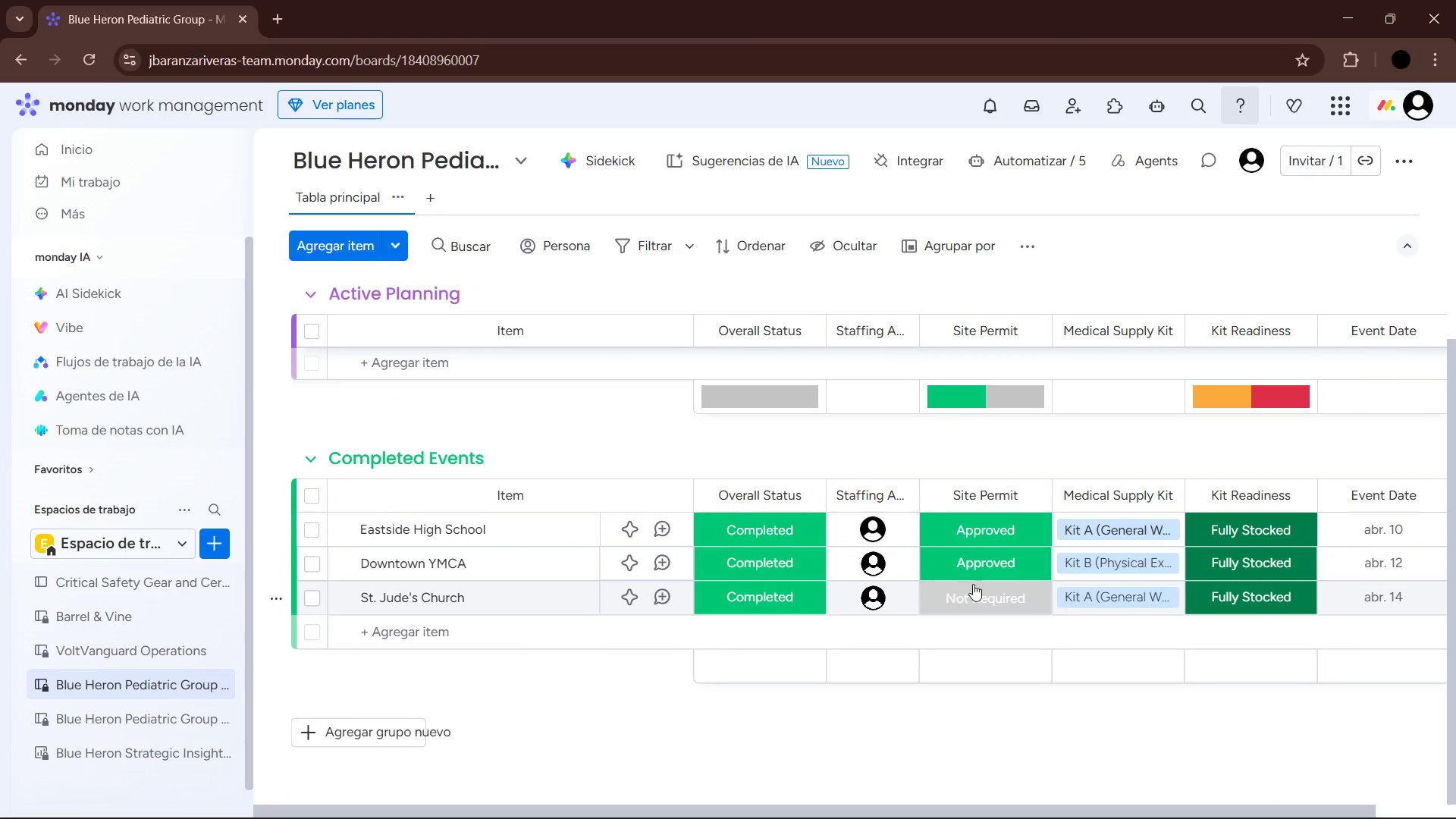 
scroll: coordinate [967, 565], scroll_direction: up, amount: 6.0
 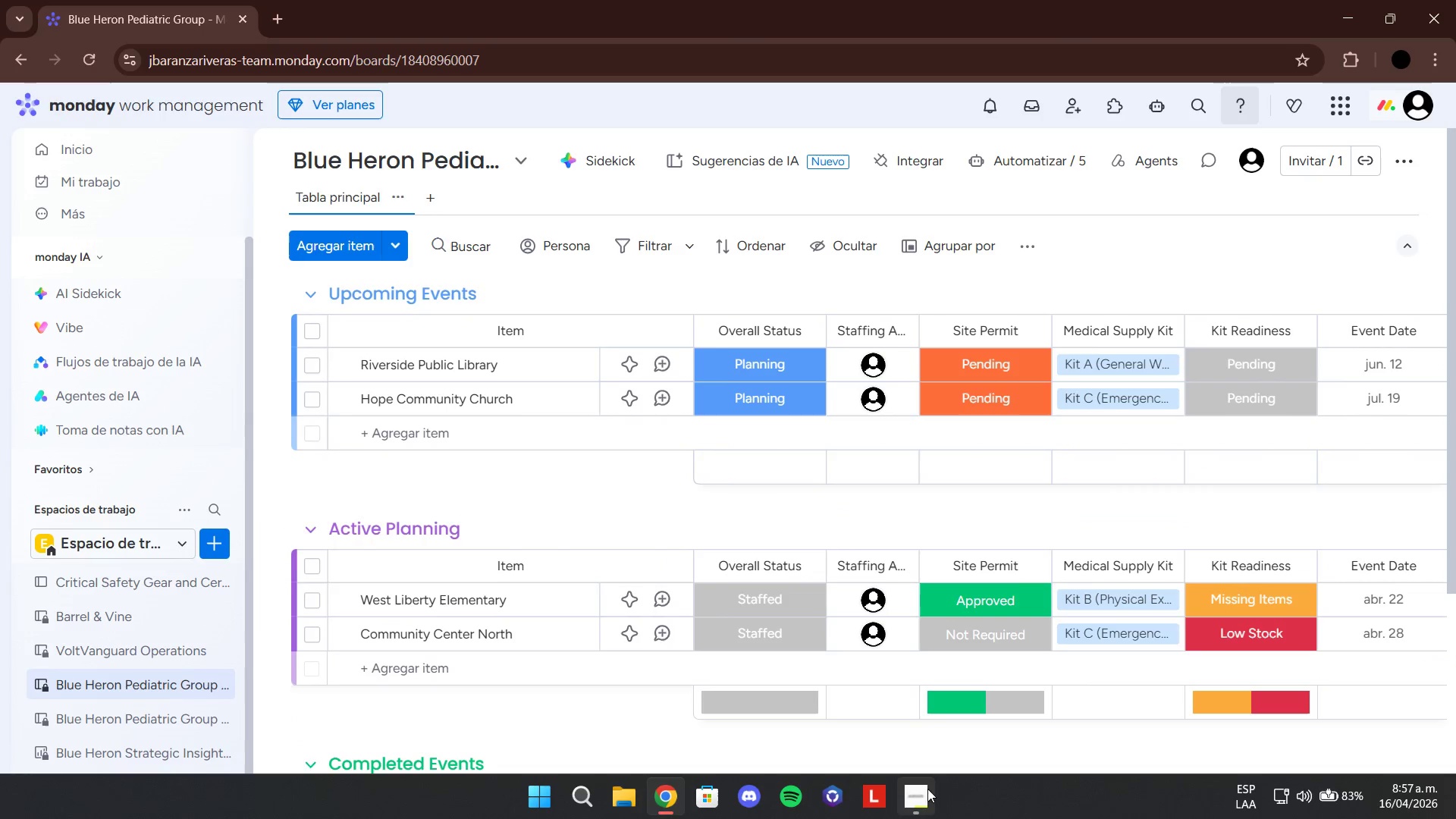 
left_click([919, 791])
 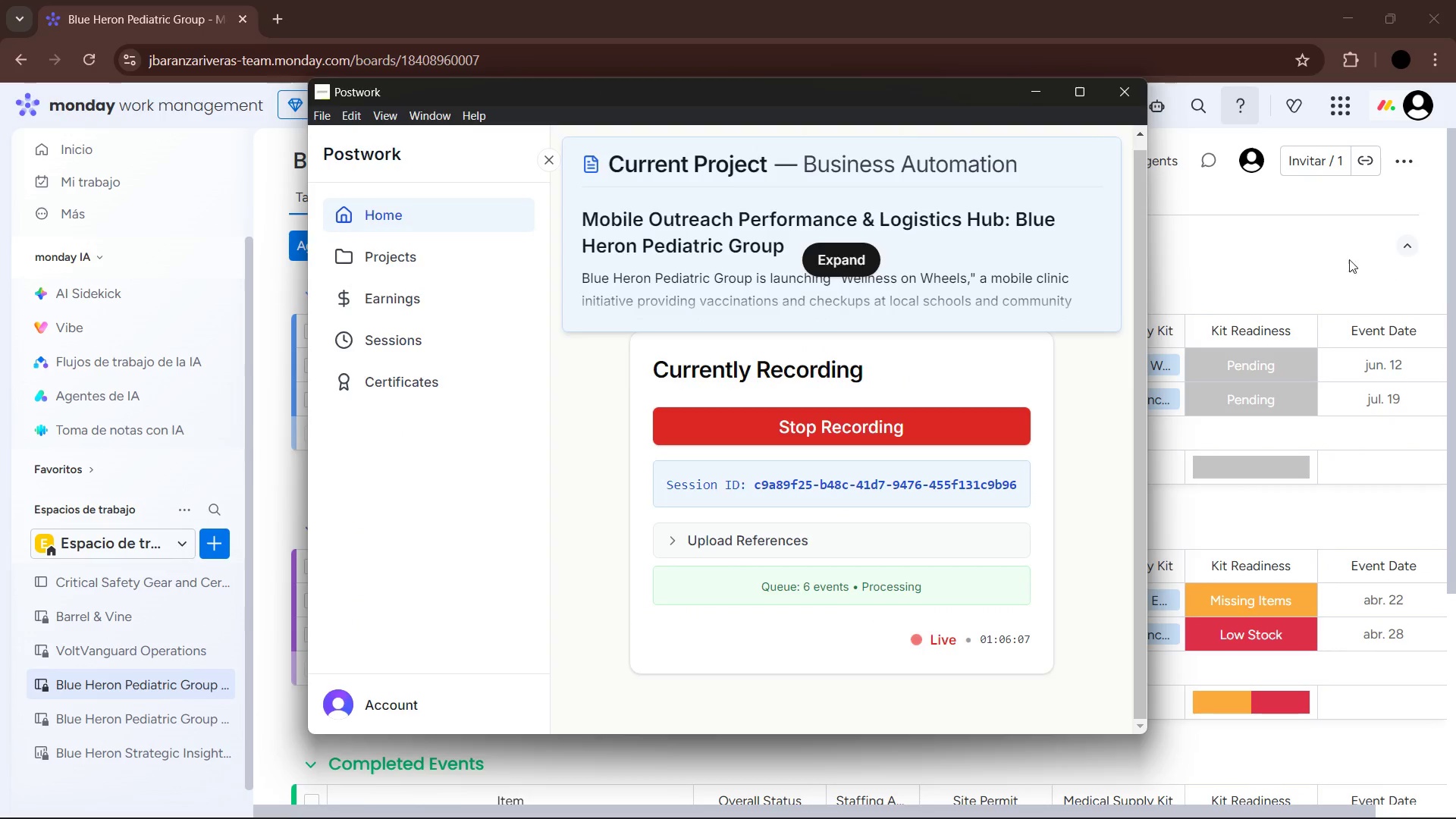 
scroll: coordinate [986, 558], scroll_direction: up, amount: 7.0
 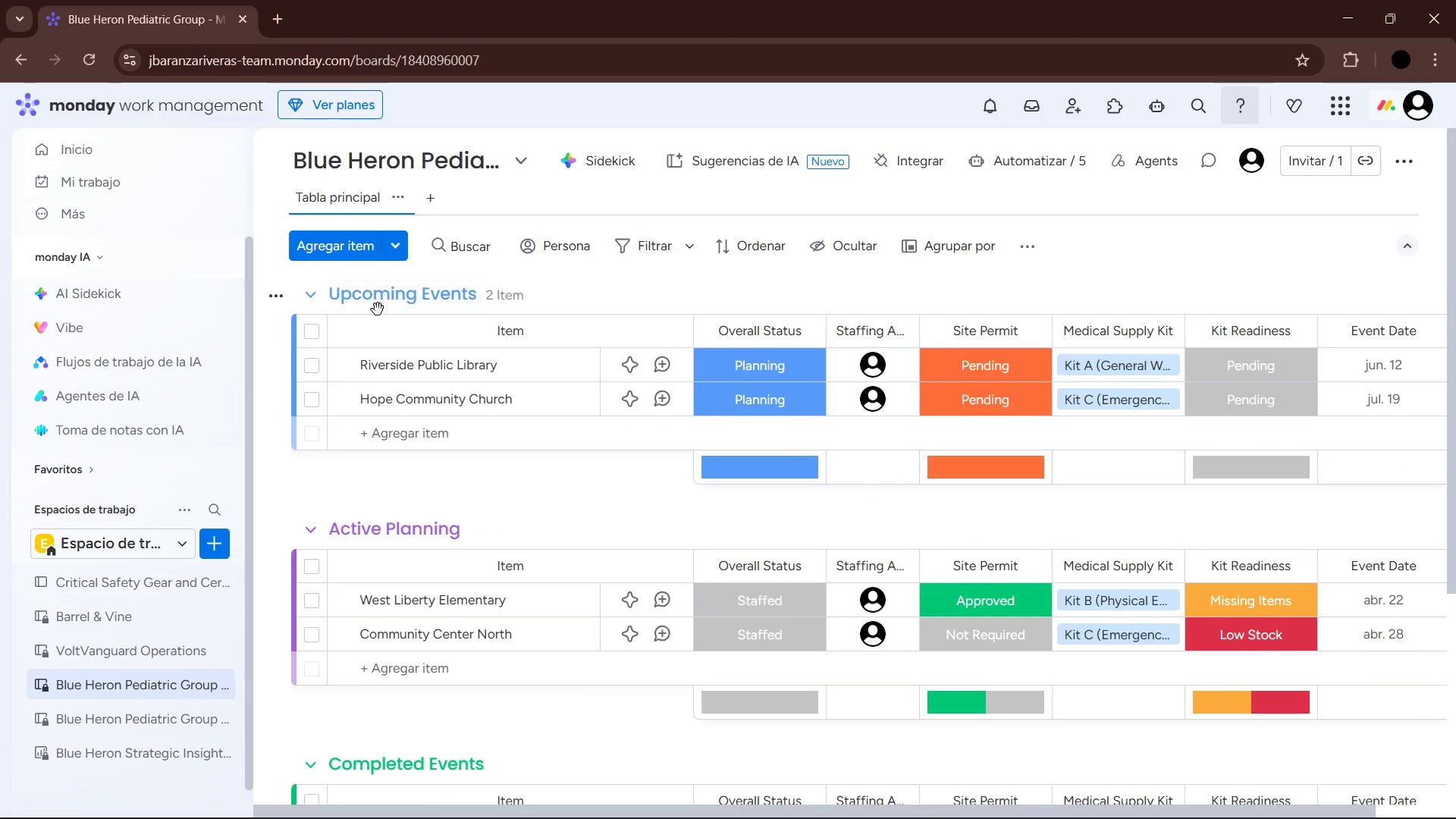 
scroll: coordinate [572, 520], scroll_direction: down, amount: 1.0
 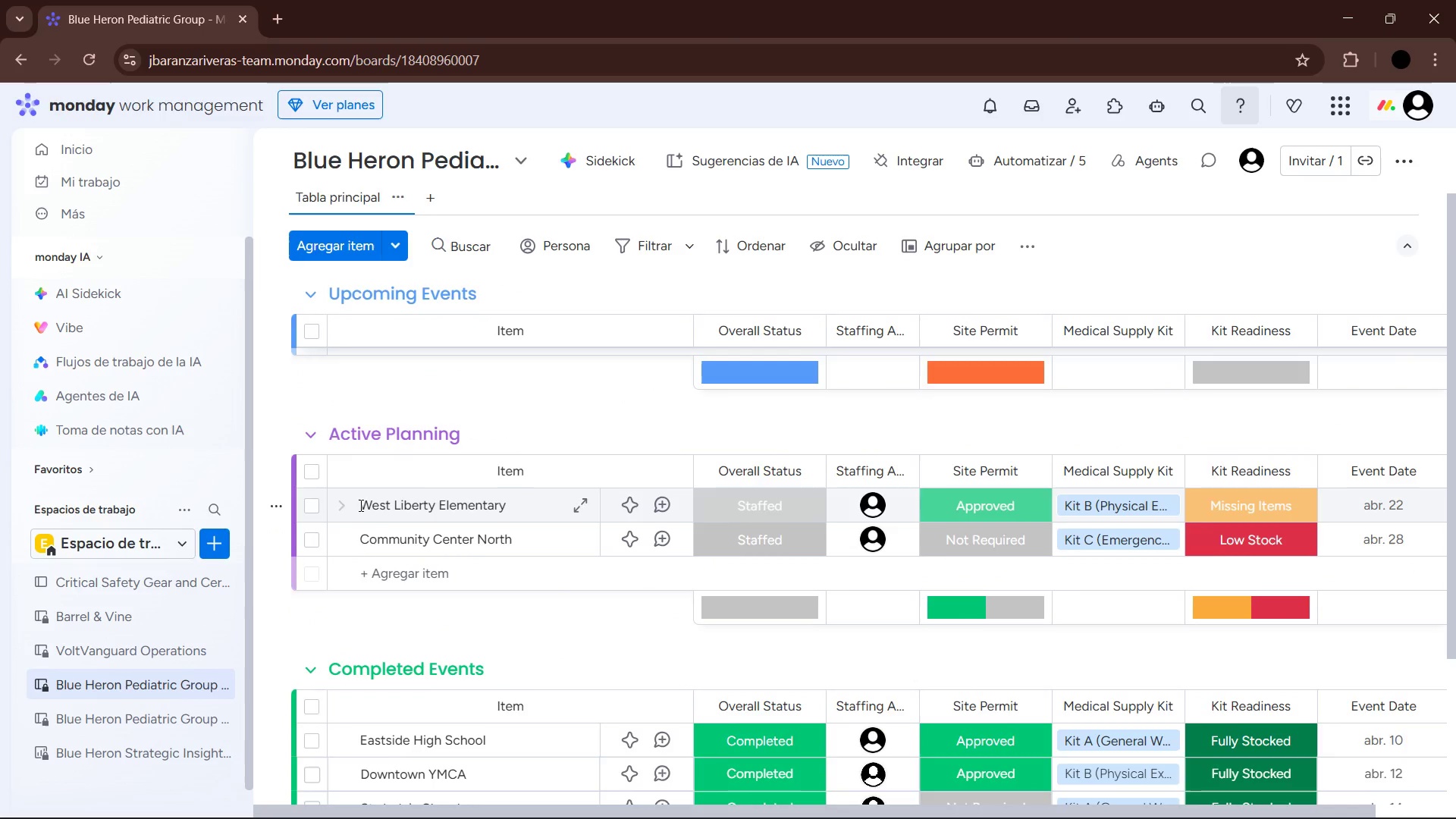 
scroll: coordinate [494, 519], scroll_direction: up, amount: 8.0
 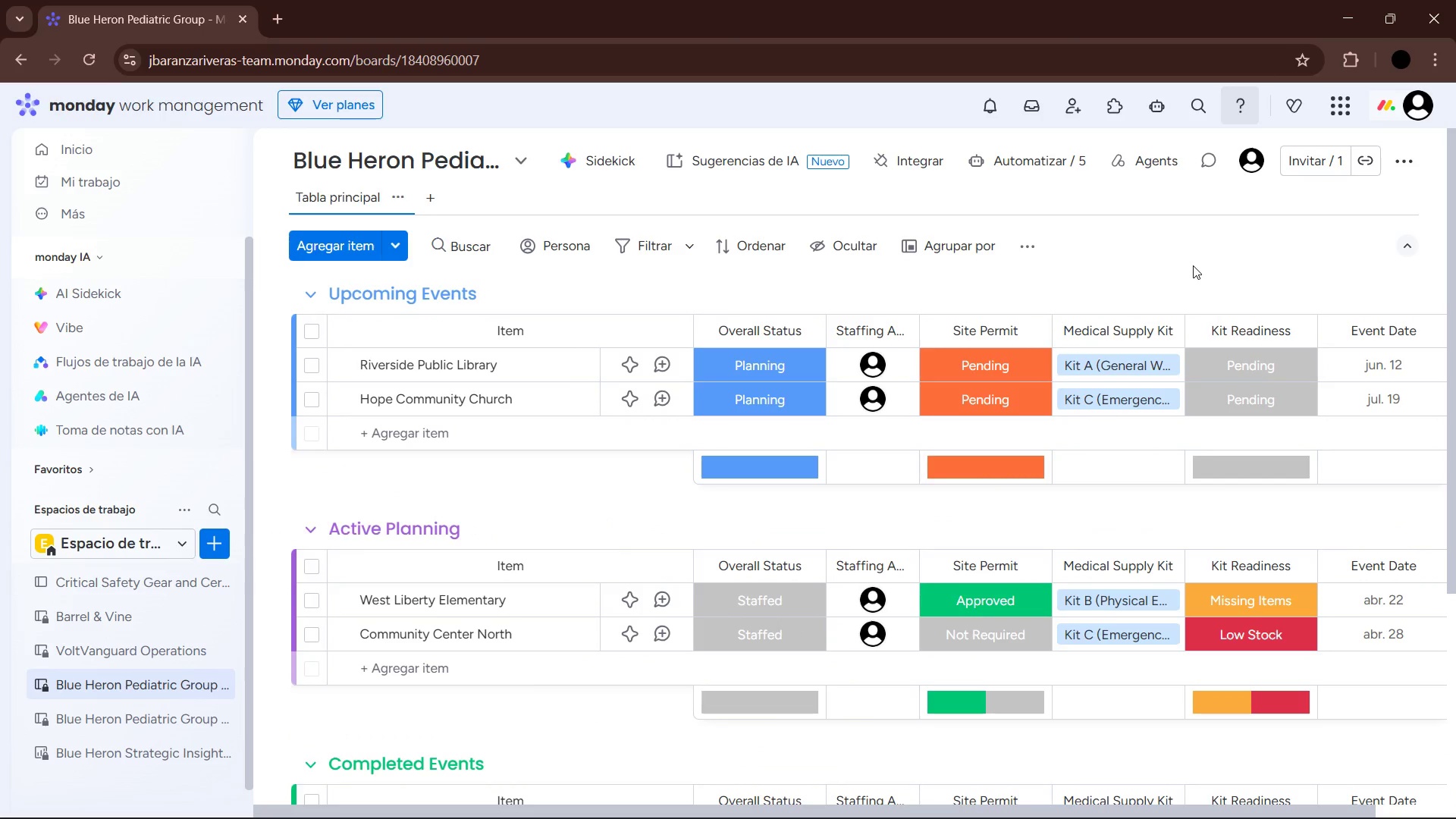 
wait(5.4)
 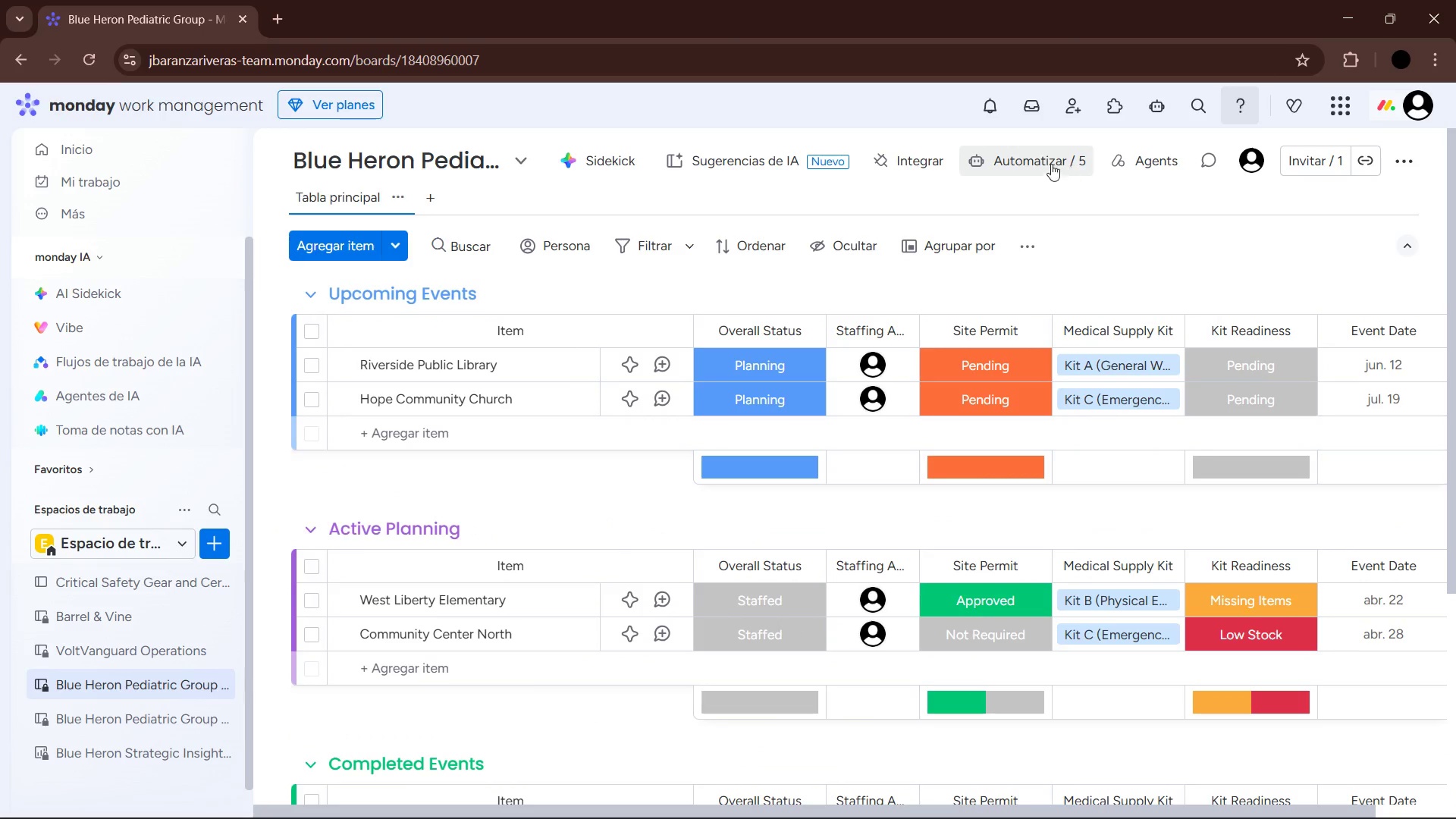 
scroll: coordinate [921, 576], scroll_direction: down, amount: 6.0
 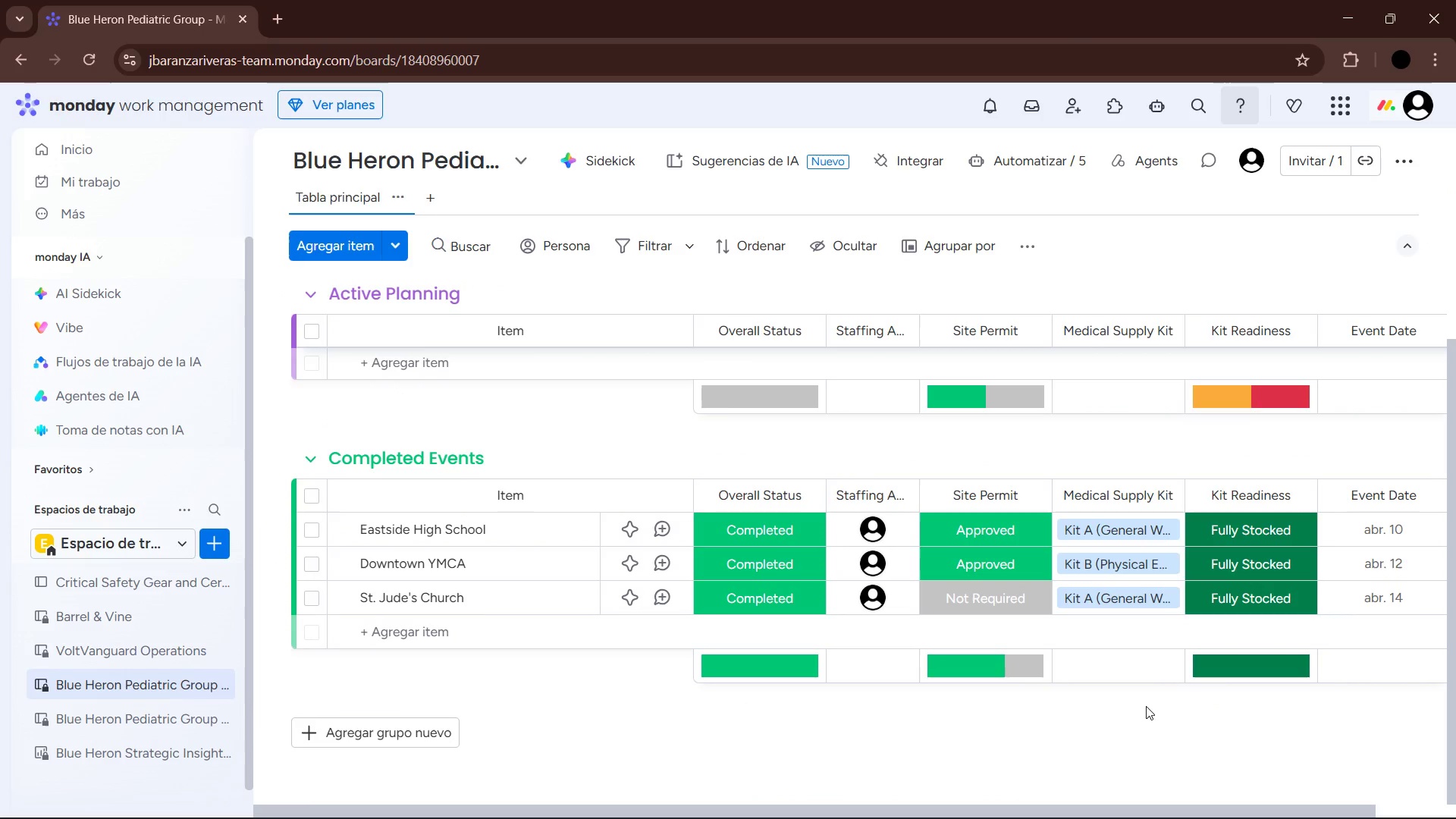 
scroll: coordinate [1156, 614], scroll_direction: up, amount: 10.0
 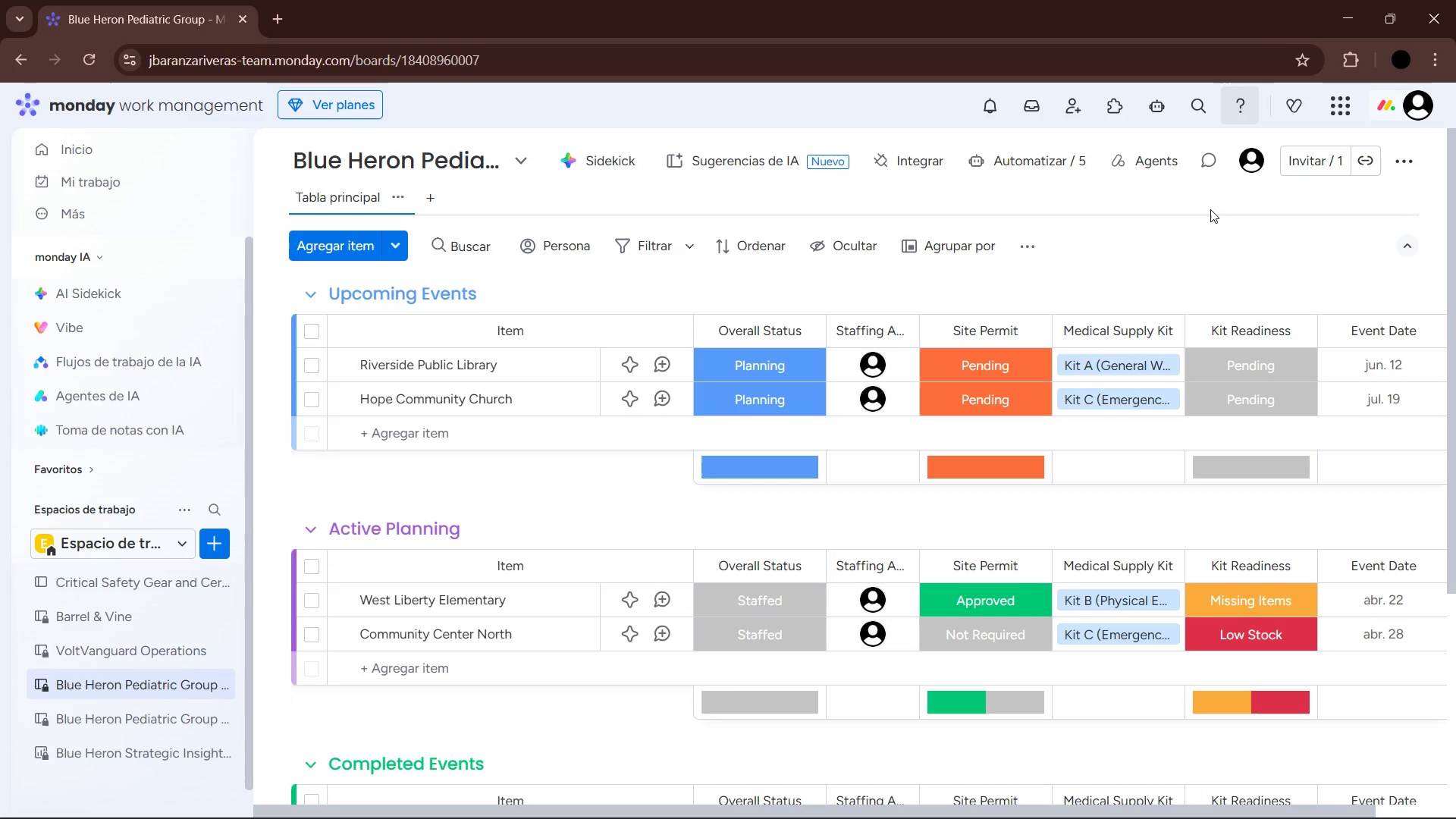 
wait(11.7)
 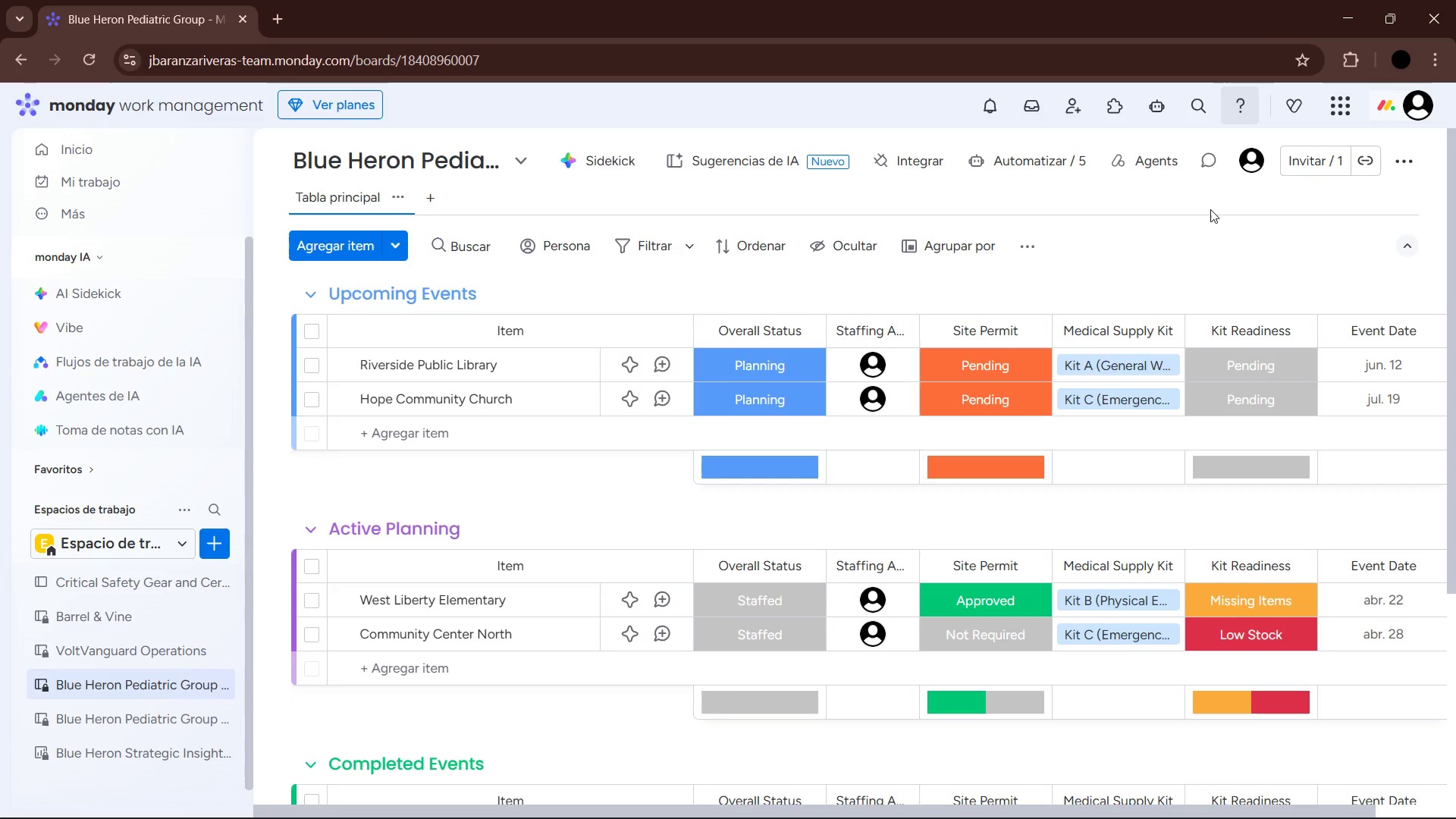 
left_click_drag(start_coordinate=[579, 808], to_coordinate=[655, 750])
 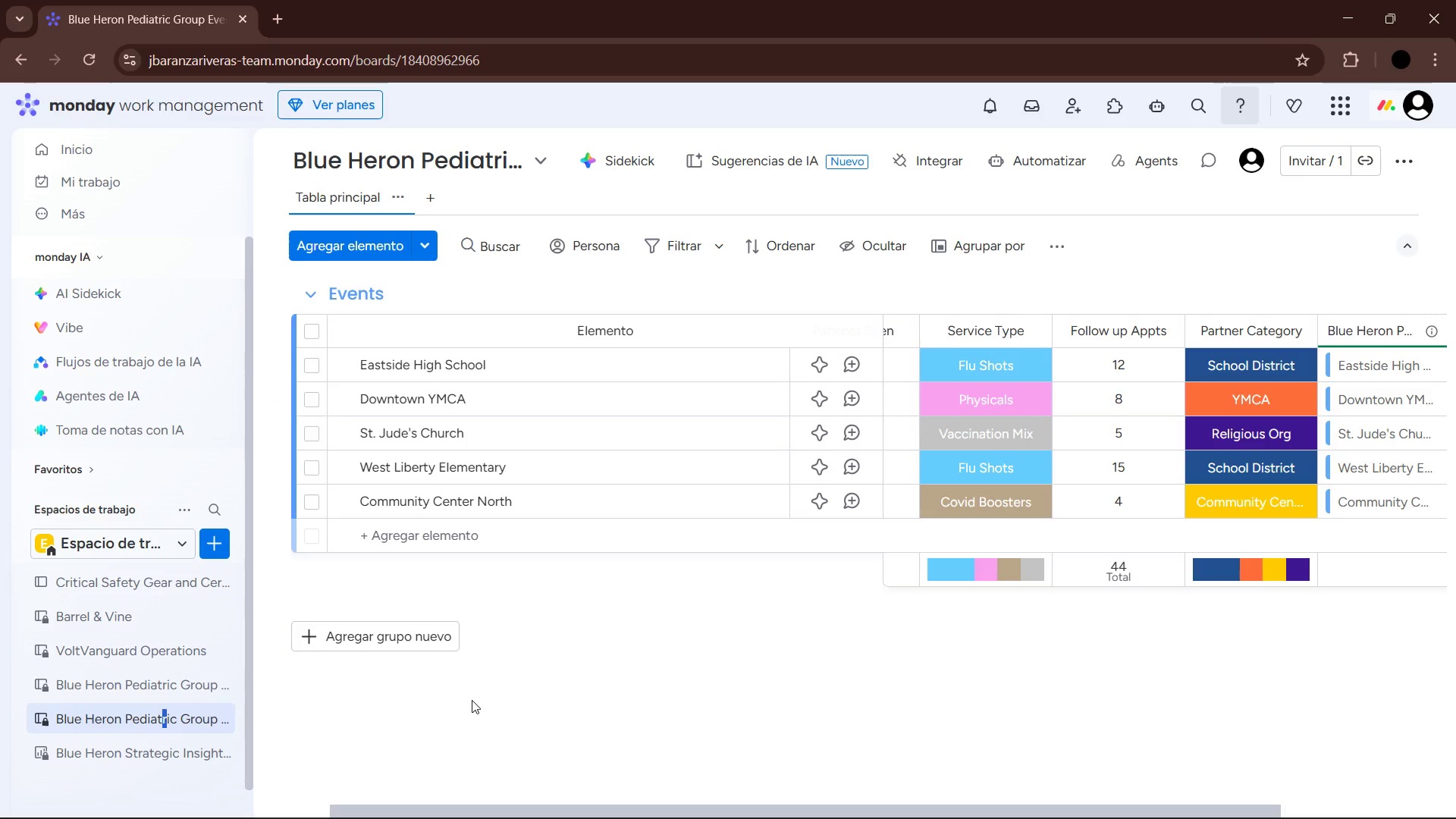 
wait(61.13)
 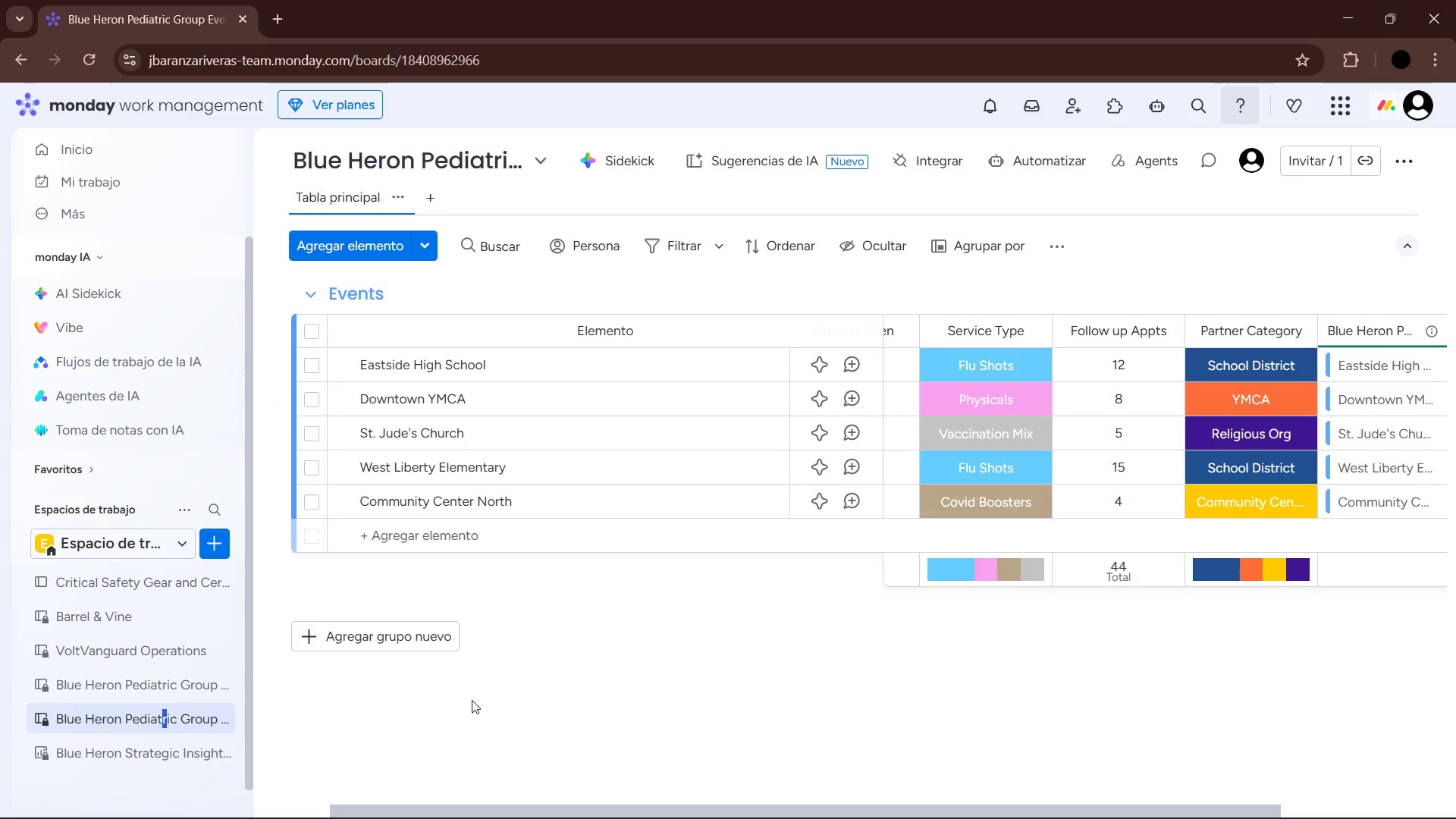 
mouse_move([1355, 161])
 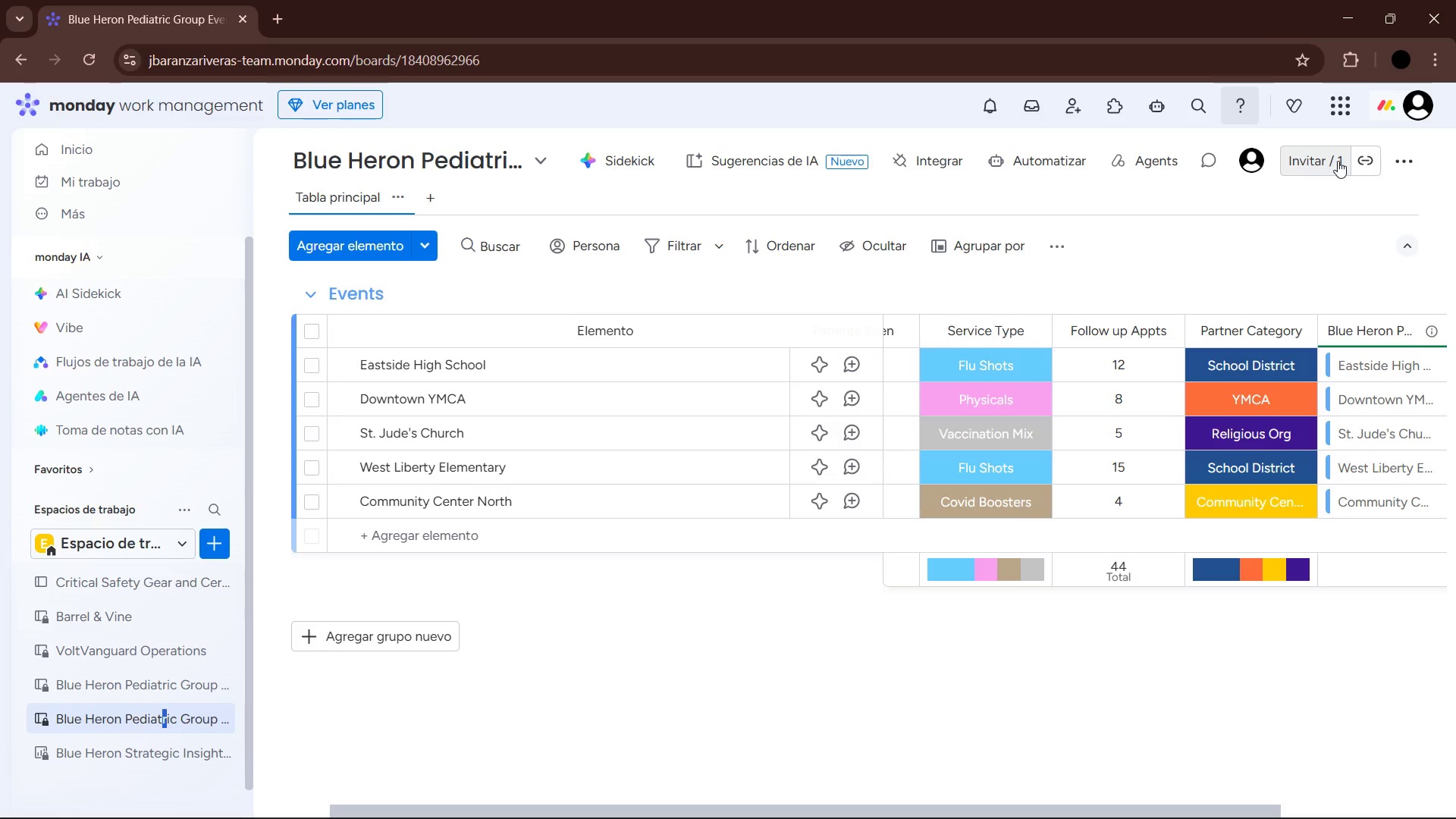 
left_click([1338, 161])
 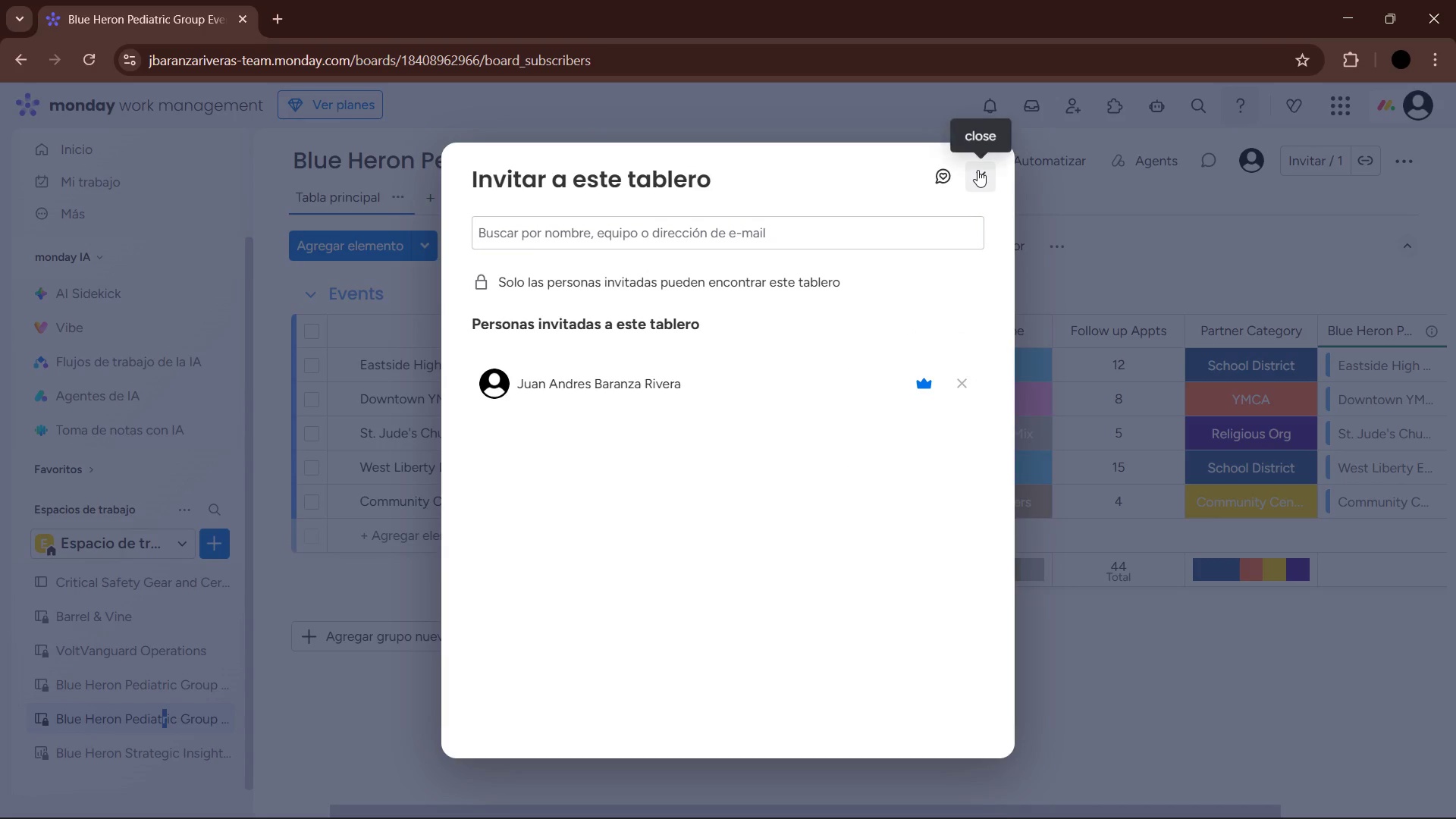 
left_click([795, 293])
 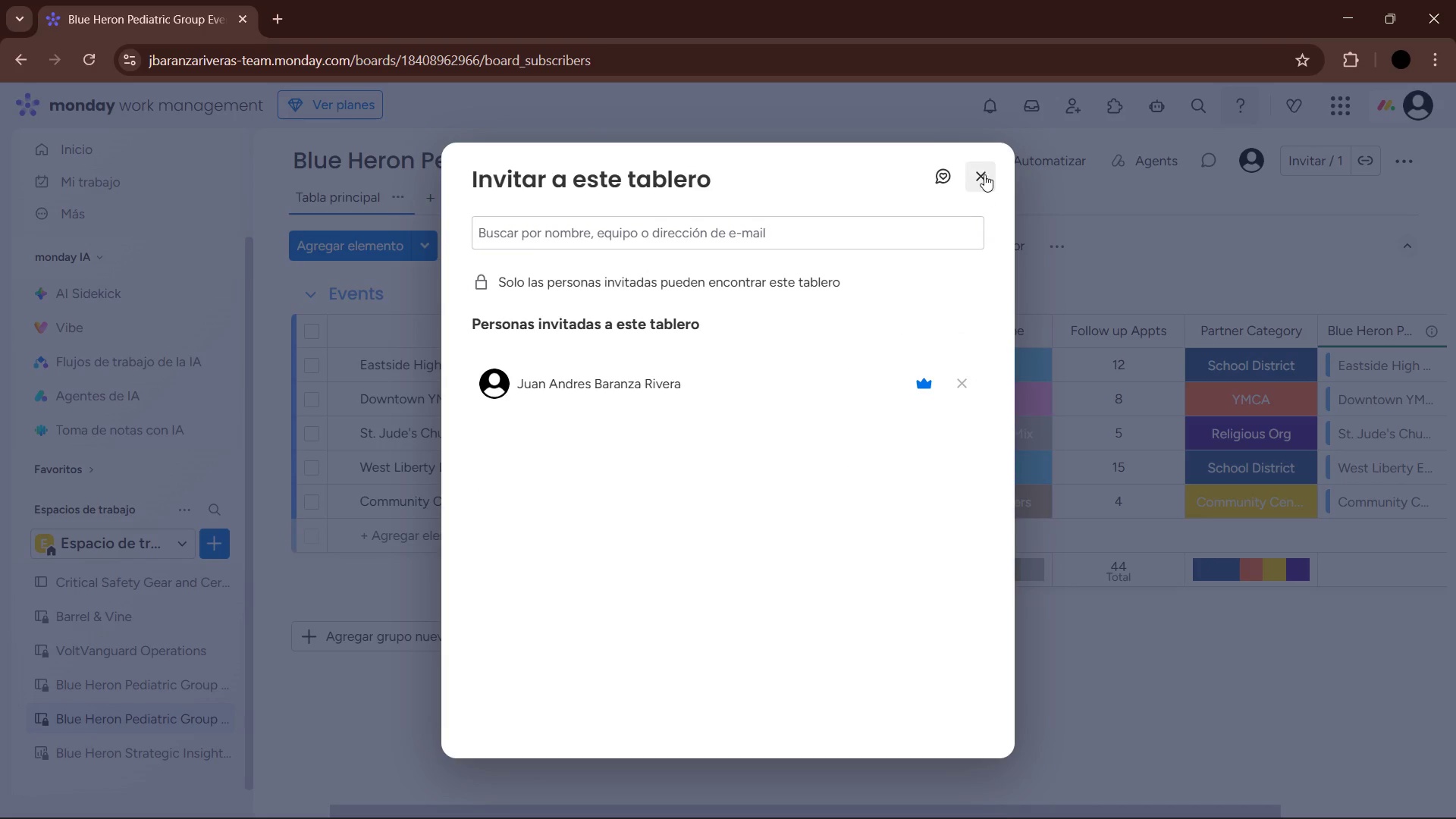 
left_click([984, 172])
 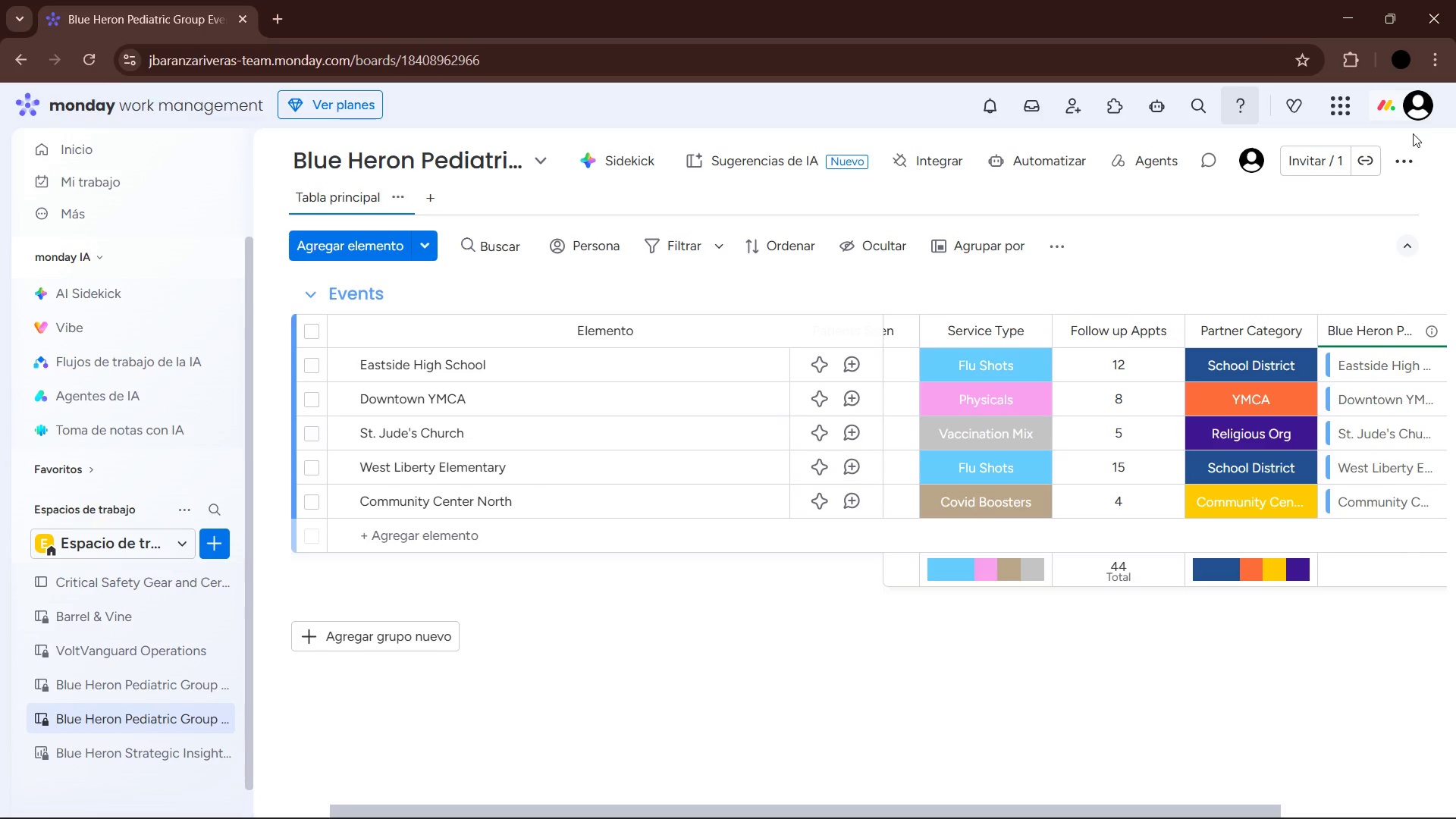 
left_click([1398, 174])
 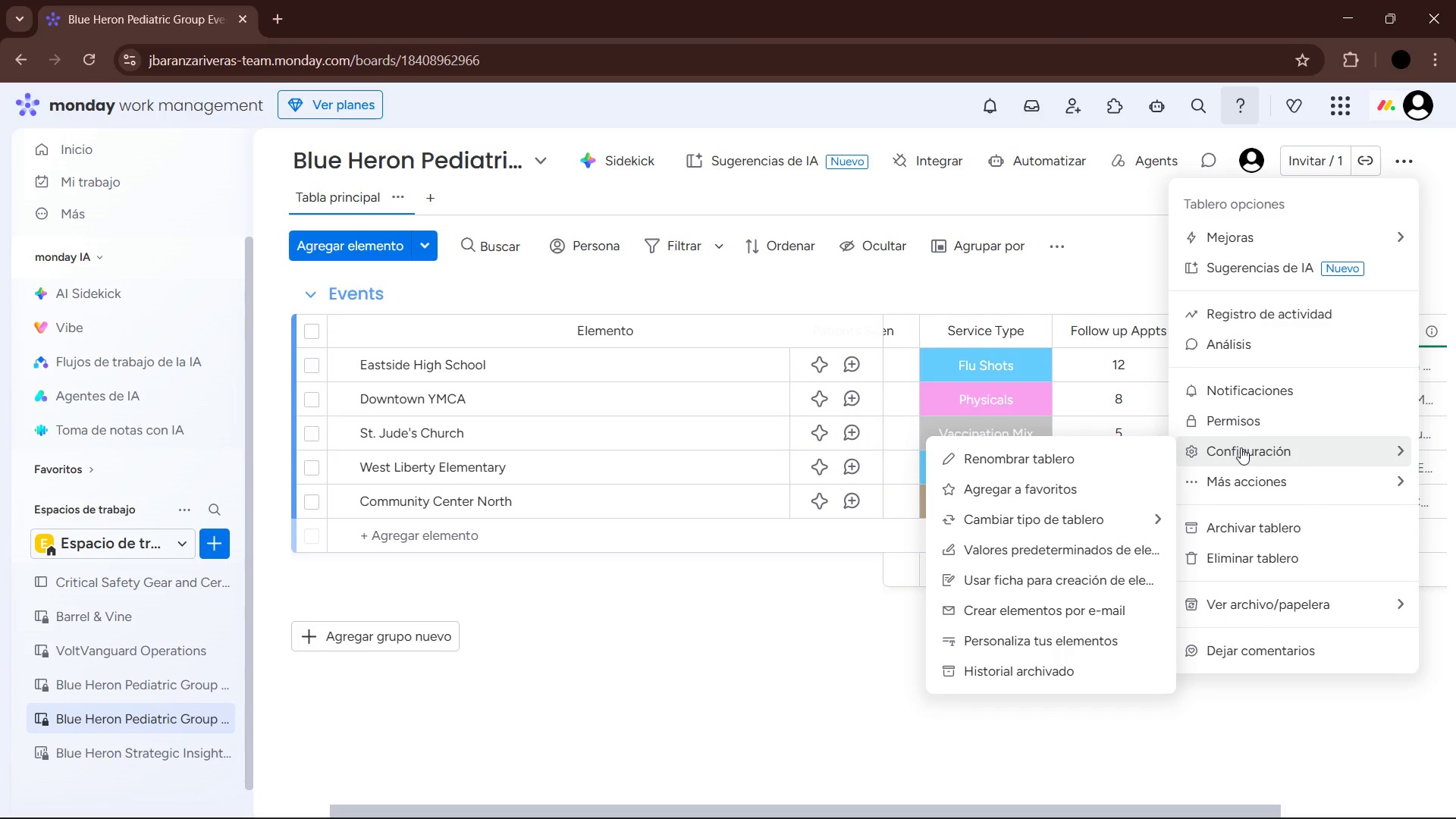 
wait(10.16)
 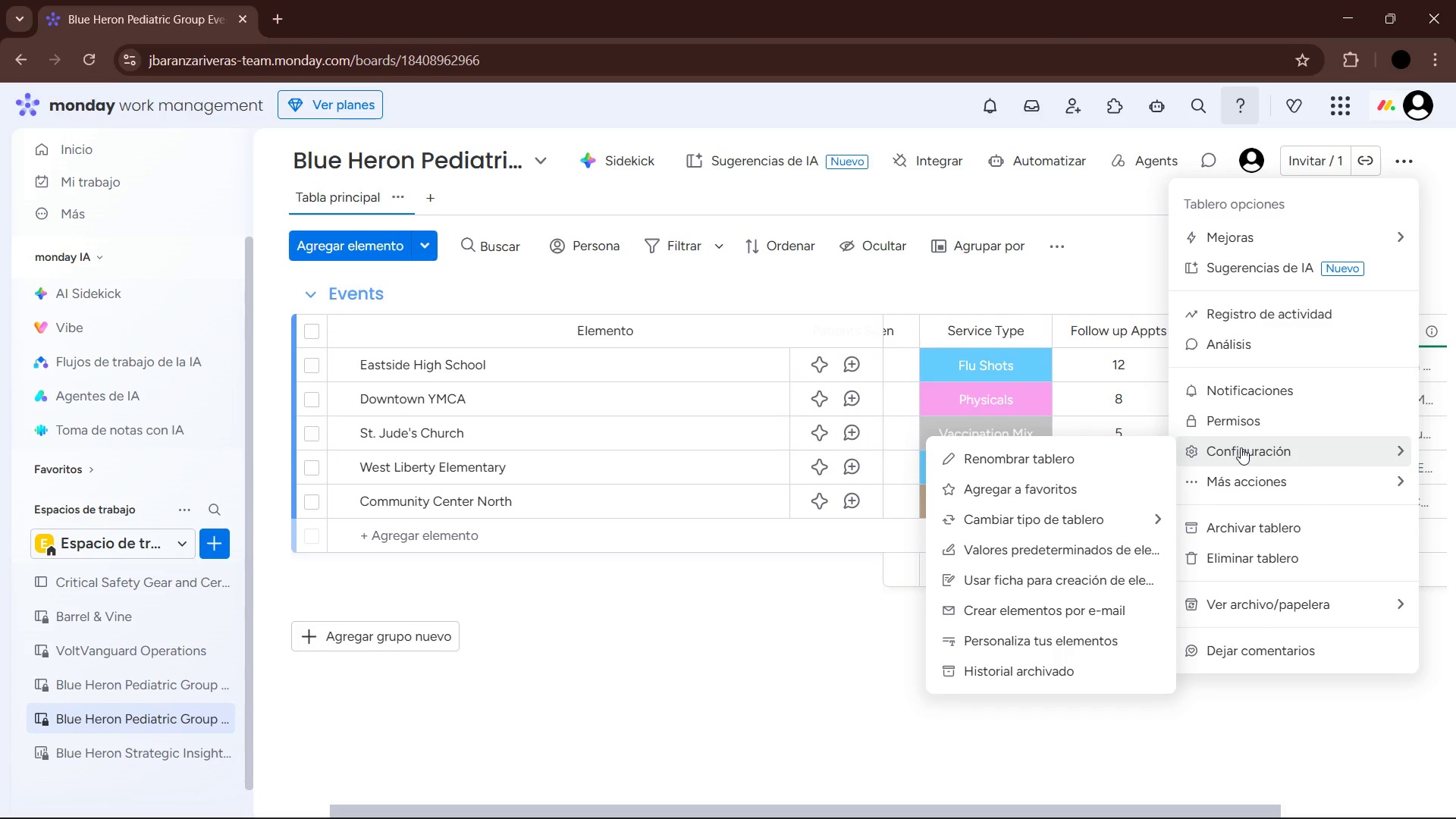 
mouse_move([1279, 495])
 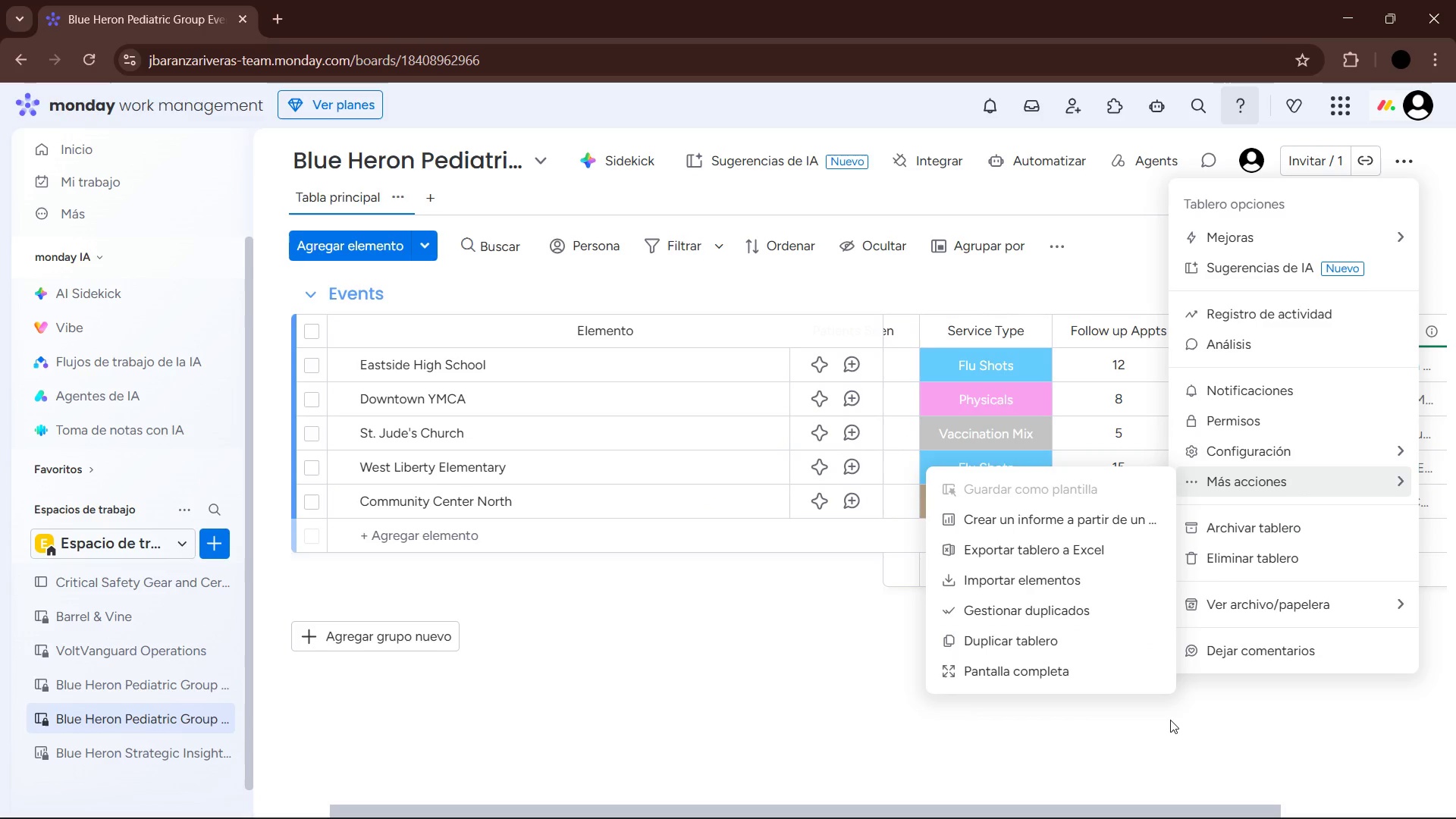 
left_click([1200, 740])
 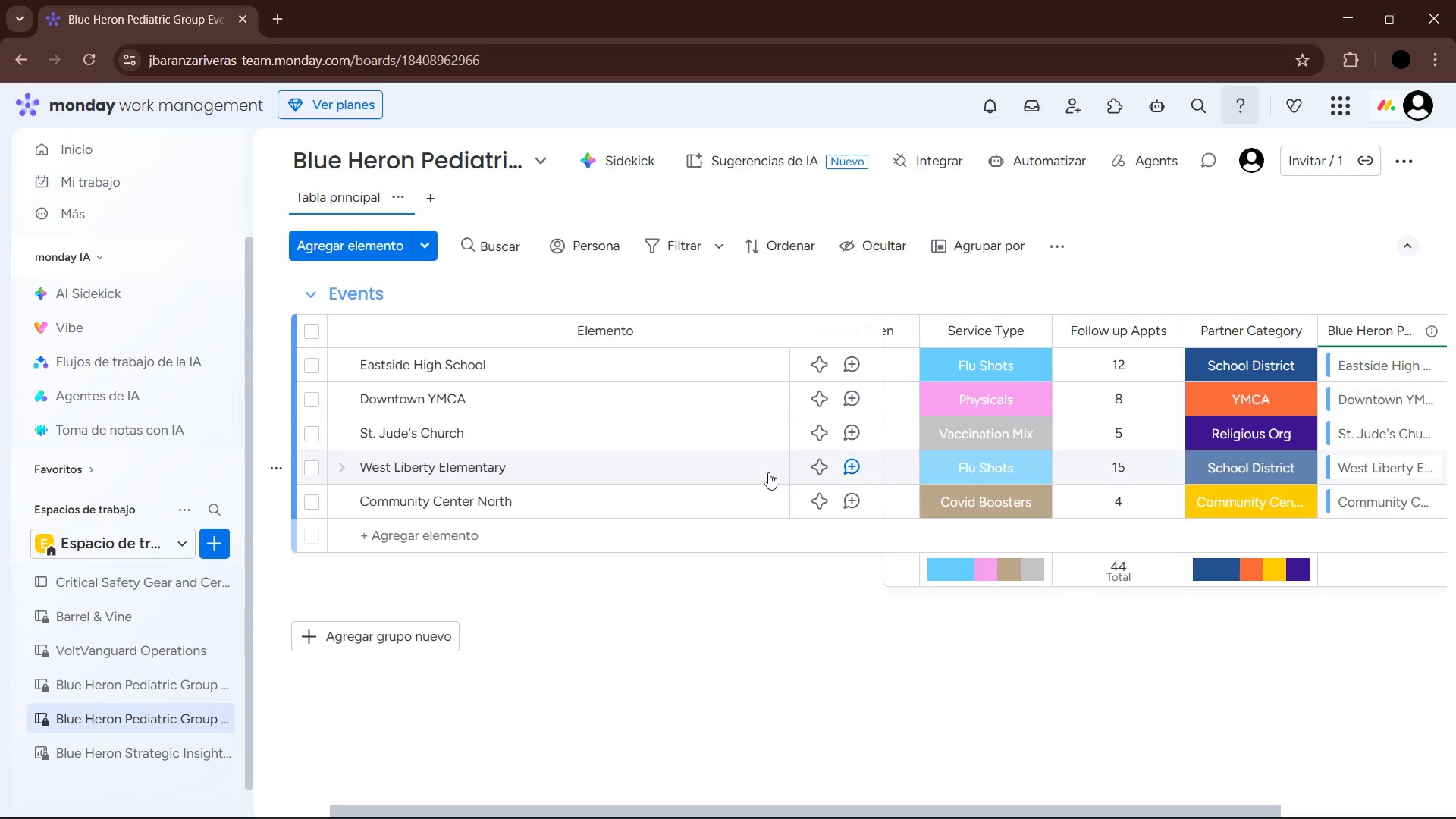 